 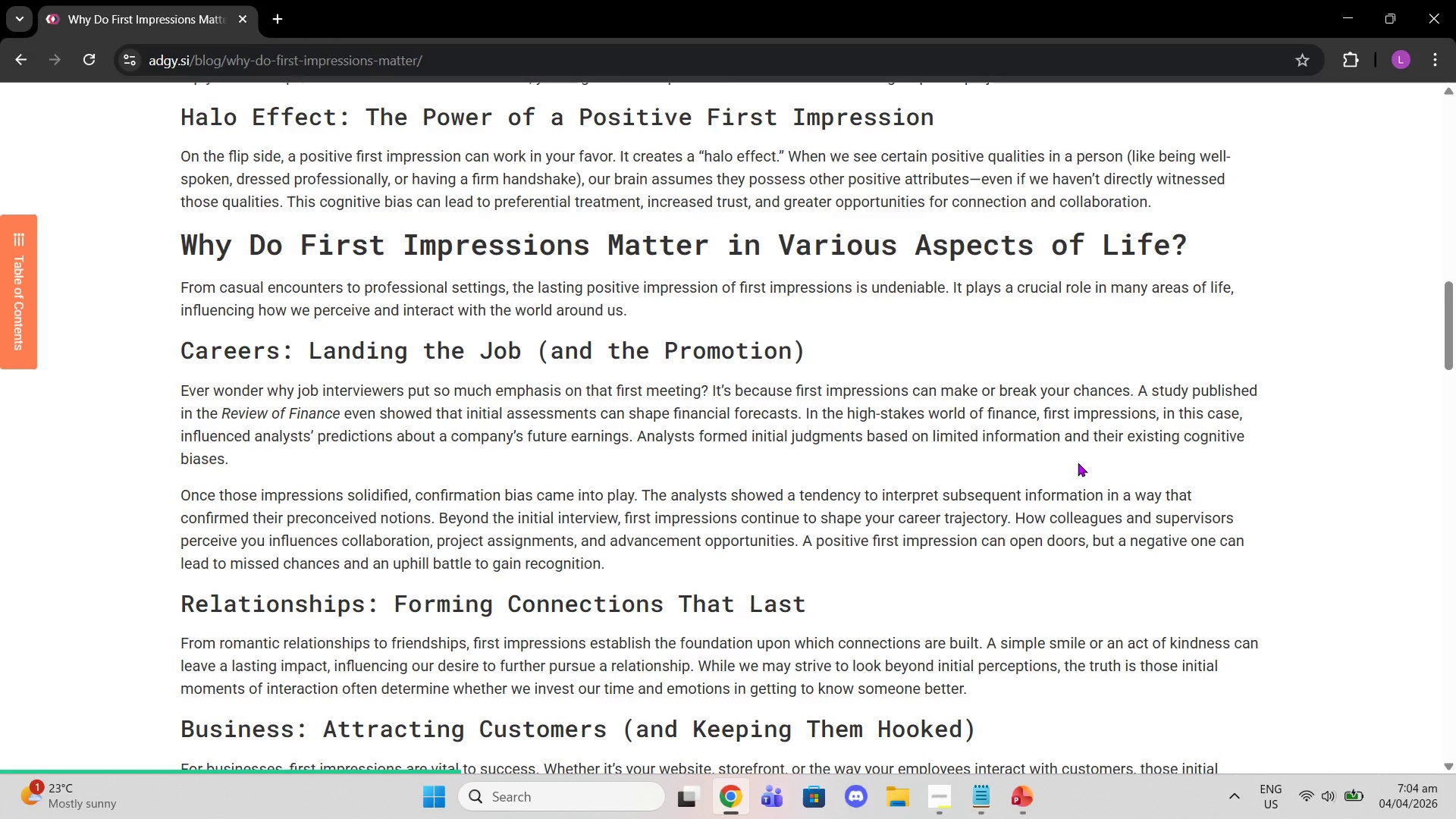 
scroll: coordinate [1075, 478], scroll_direction: down, amount: 11.0
 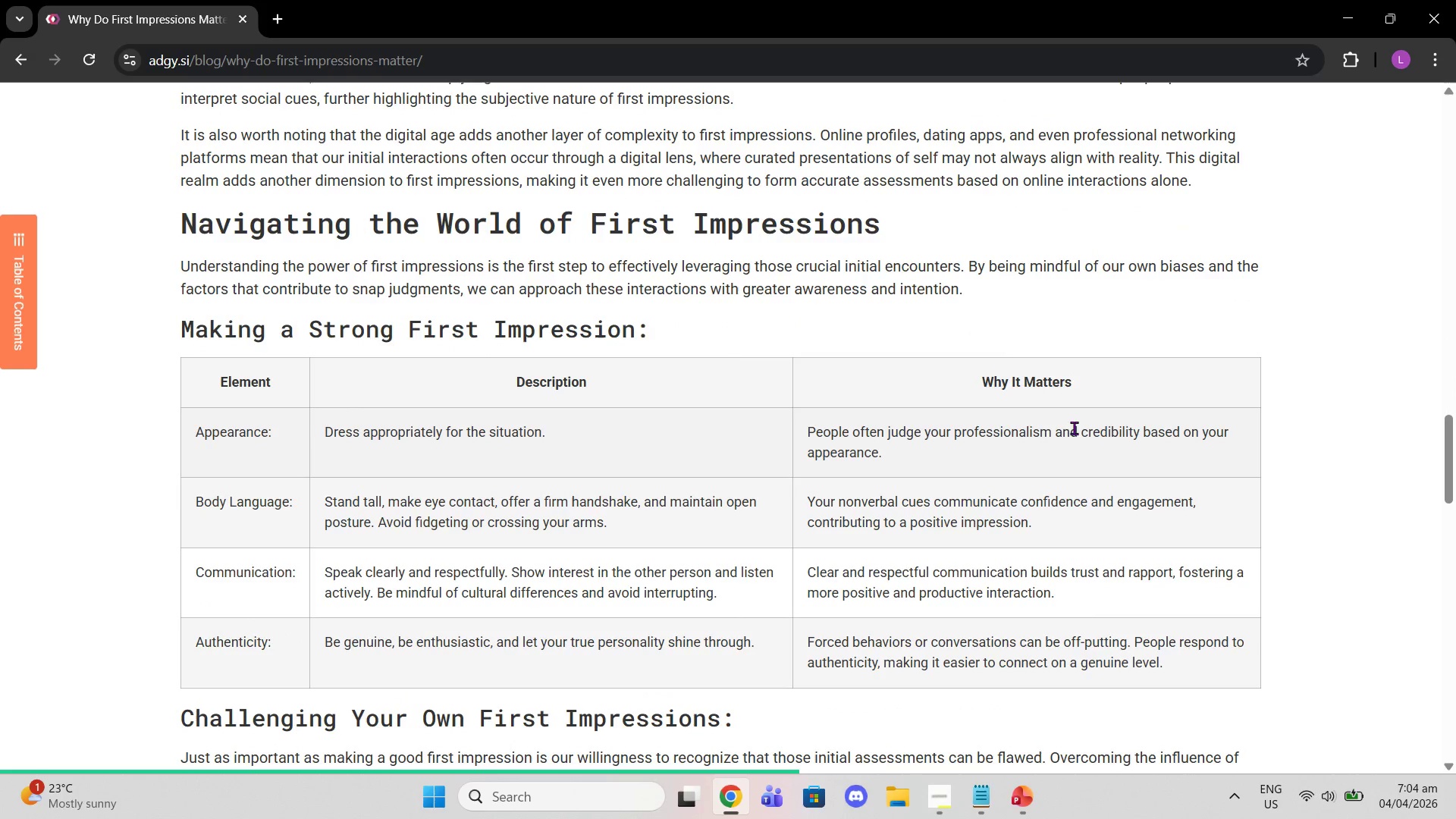 
scroll: coordinate [1064, 403], scroll_direction: down, amount: 1.0
 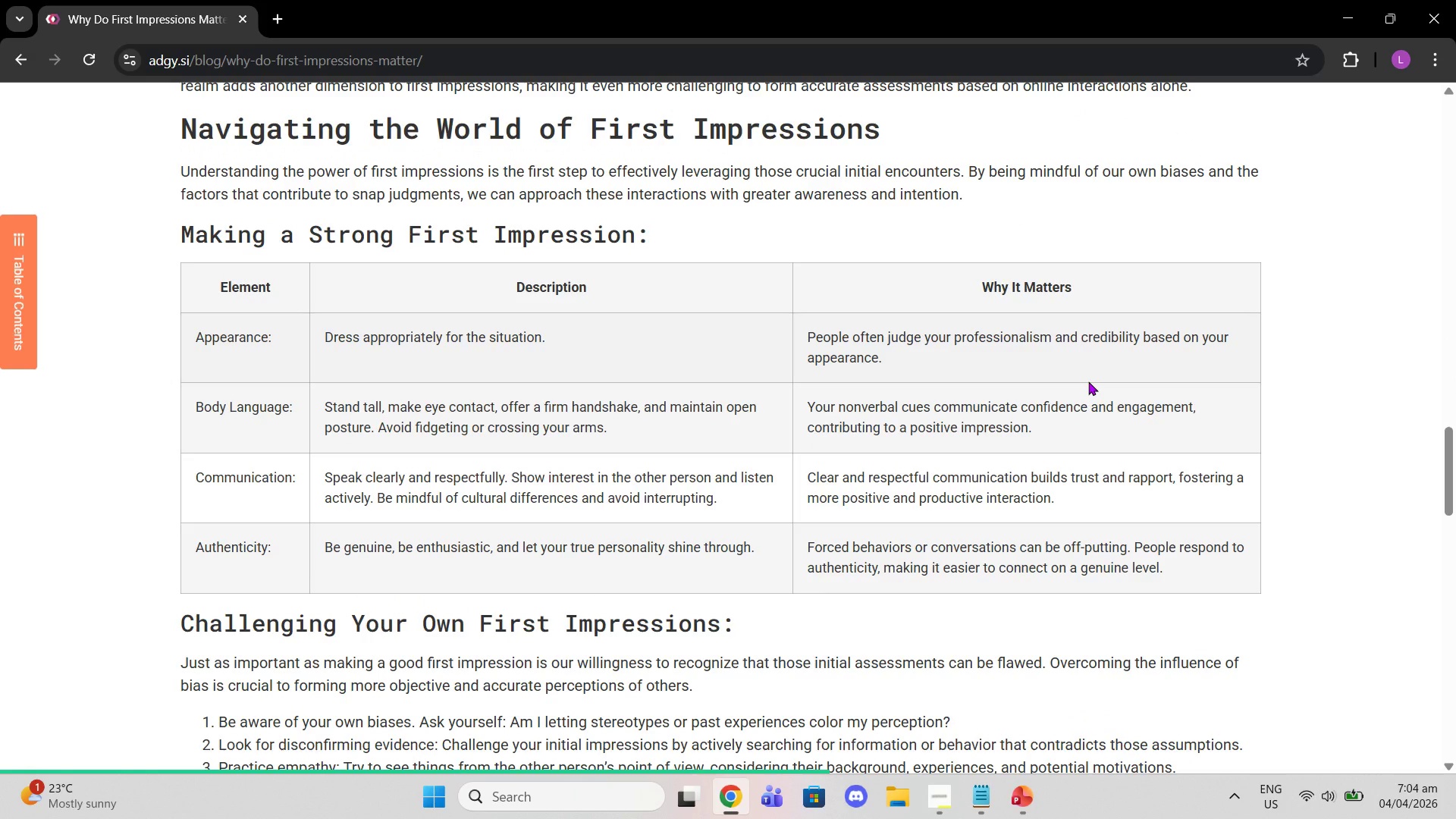 
wait(9.71)
 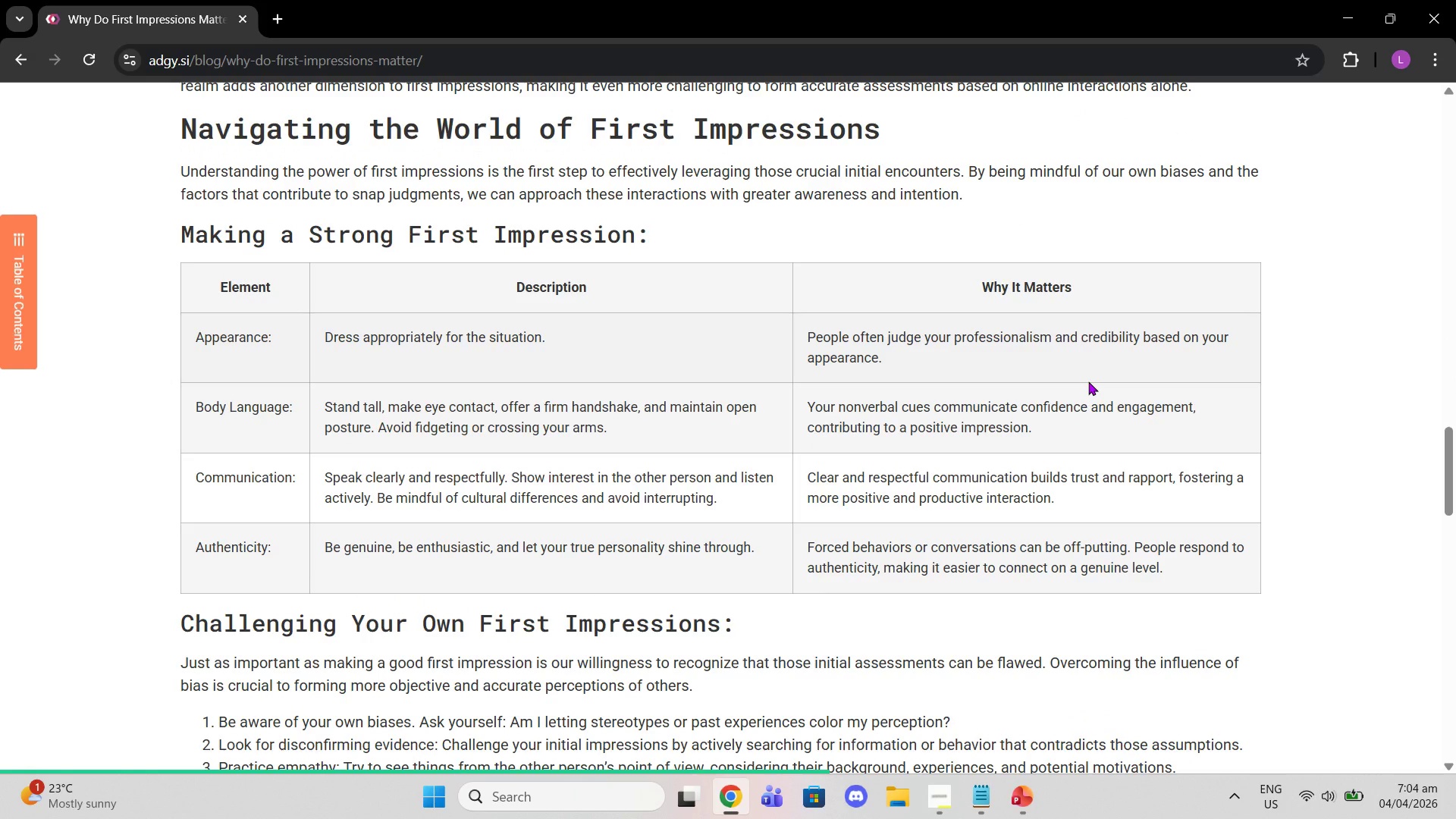 
scroll: coordinate [1074, 394], scroll_direction: down, amount: 3.0
 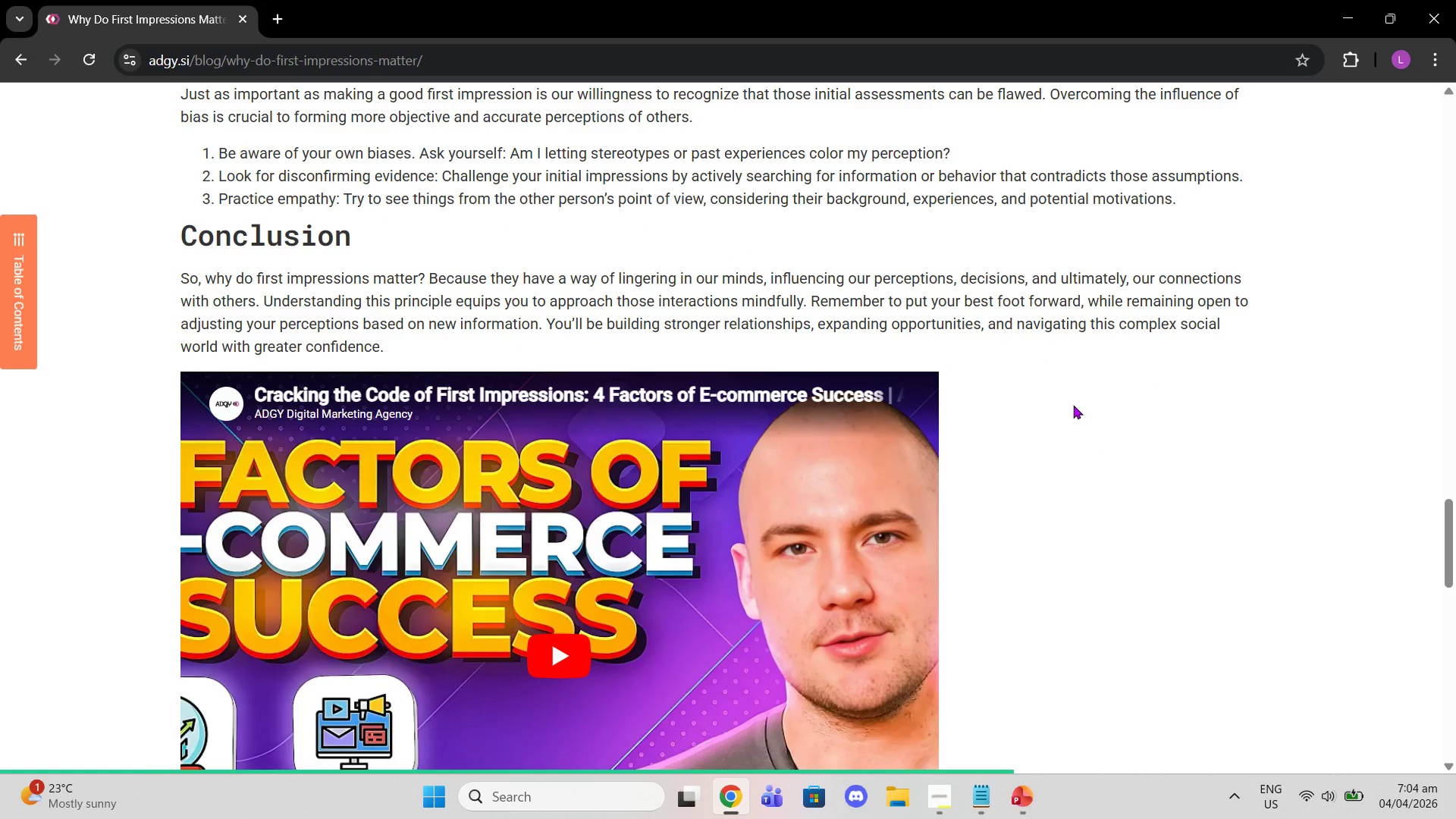 
wait(11.09)
 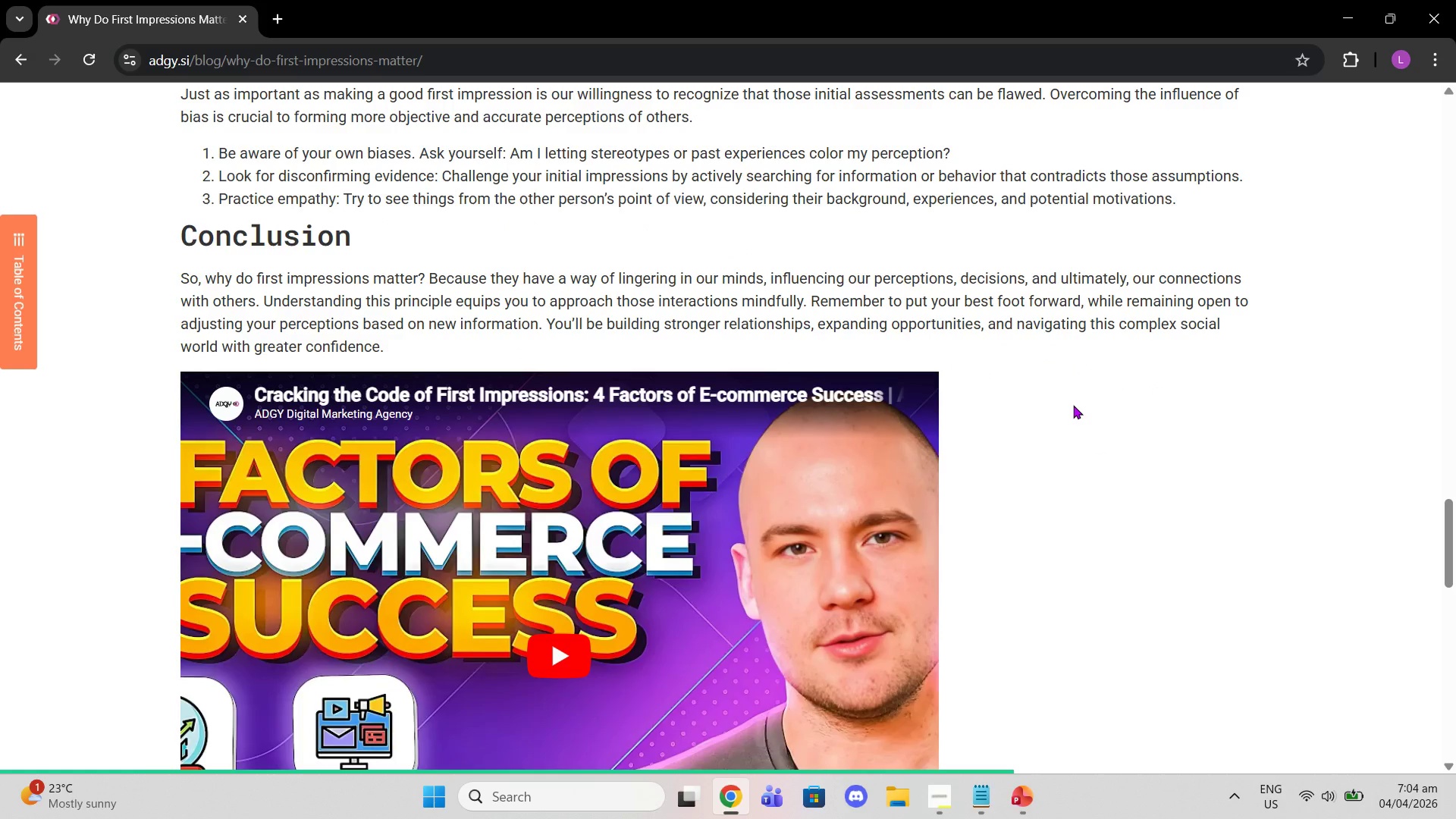 
scroll: coordinate [1069, 626], scroll_direction: down, amount: 10.0
 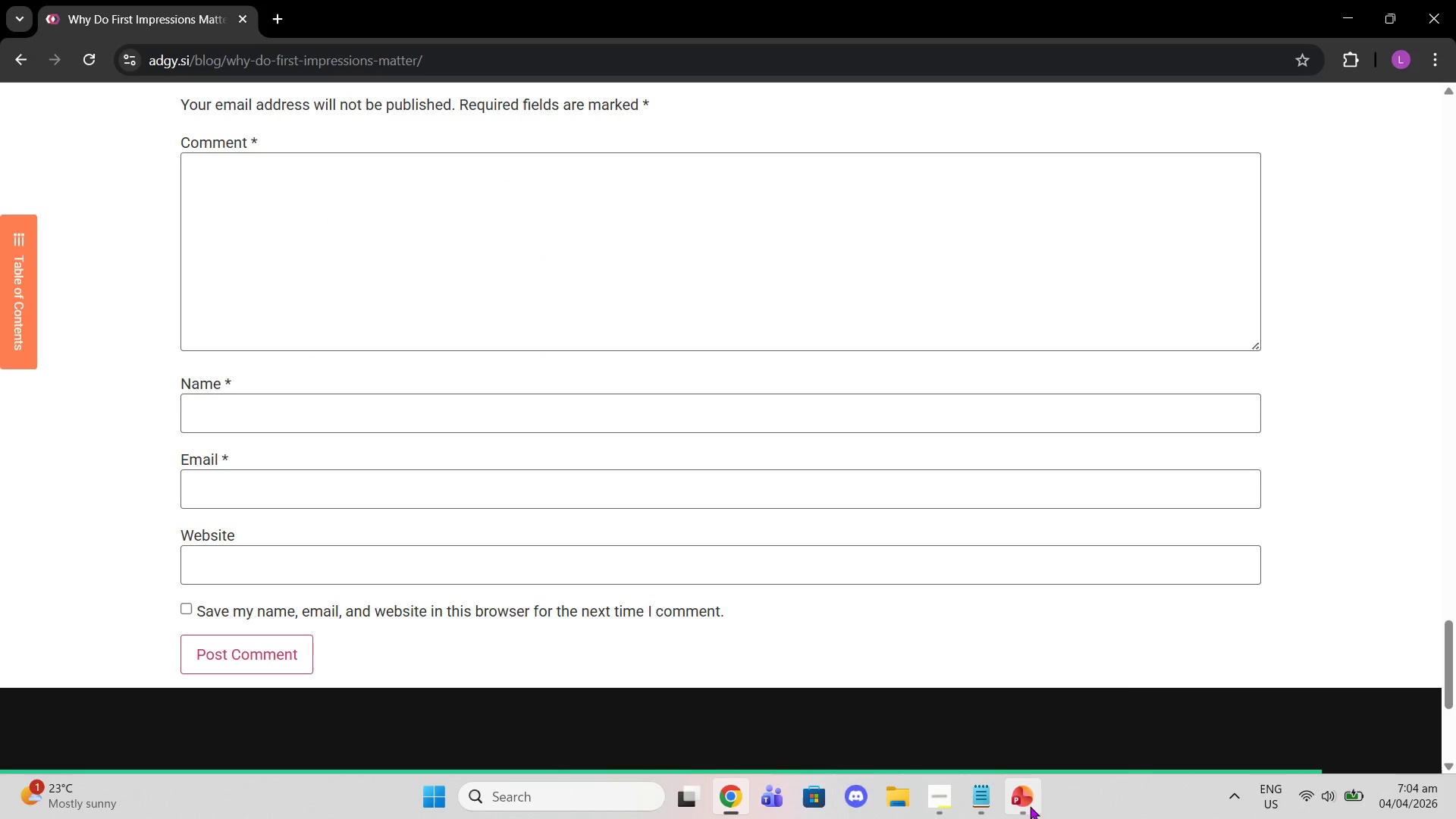 
left_click([1030, 806])
 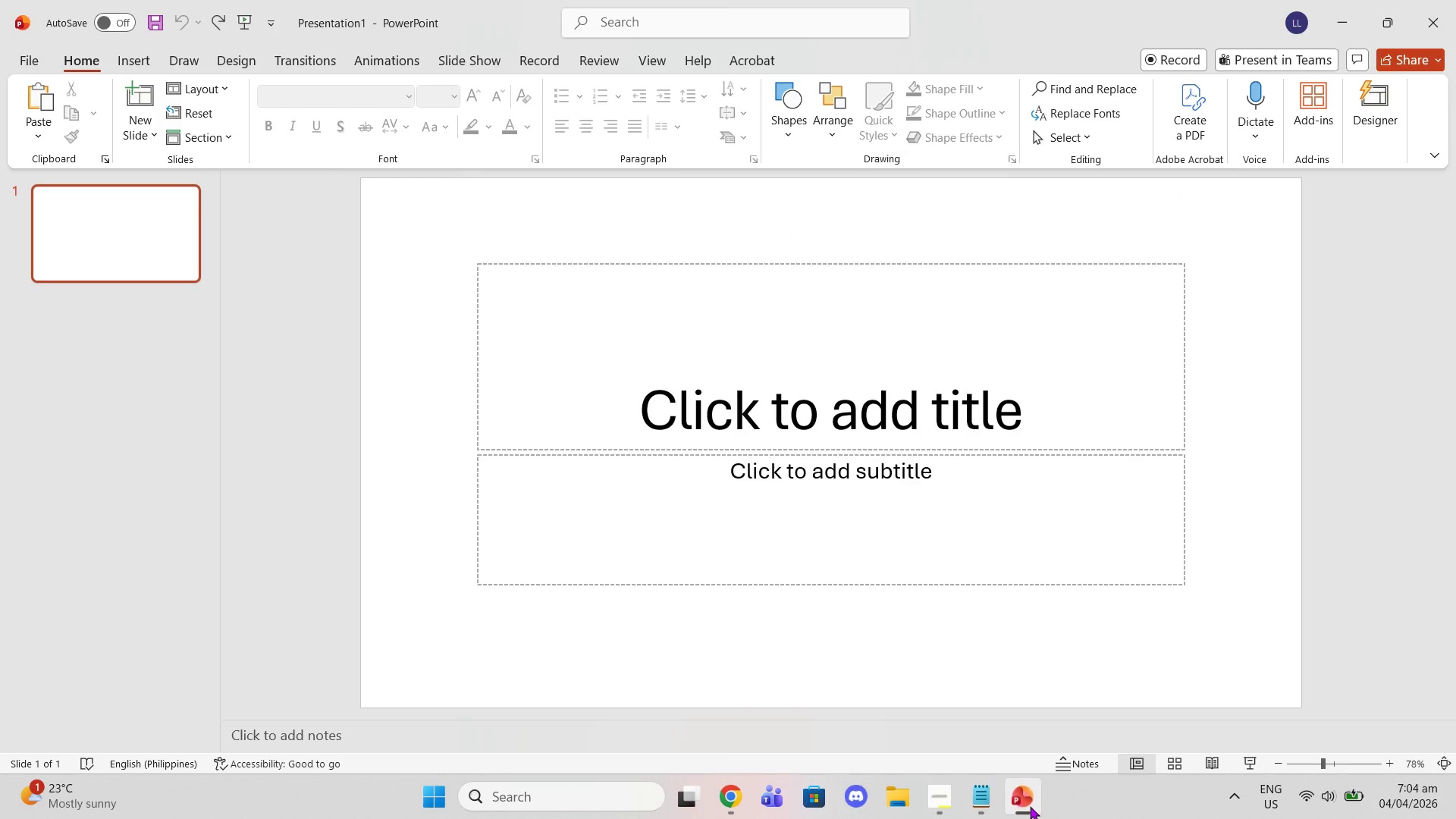 
left_click([1030, 806])
 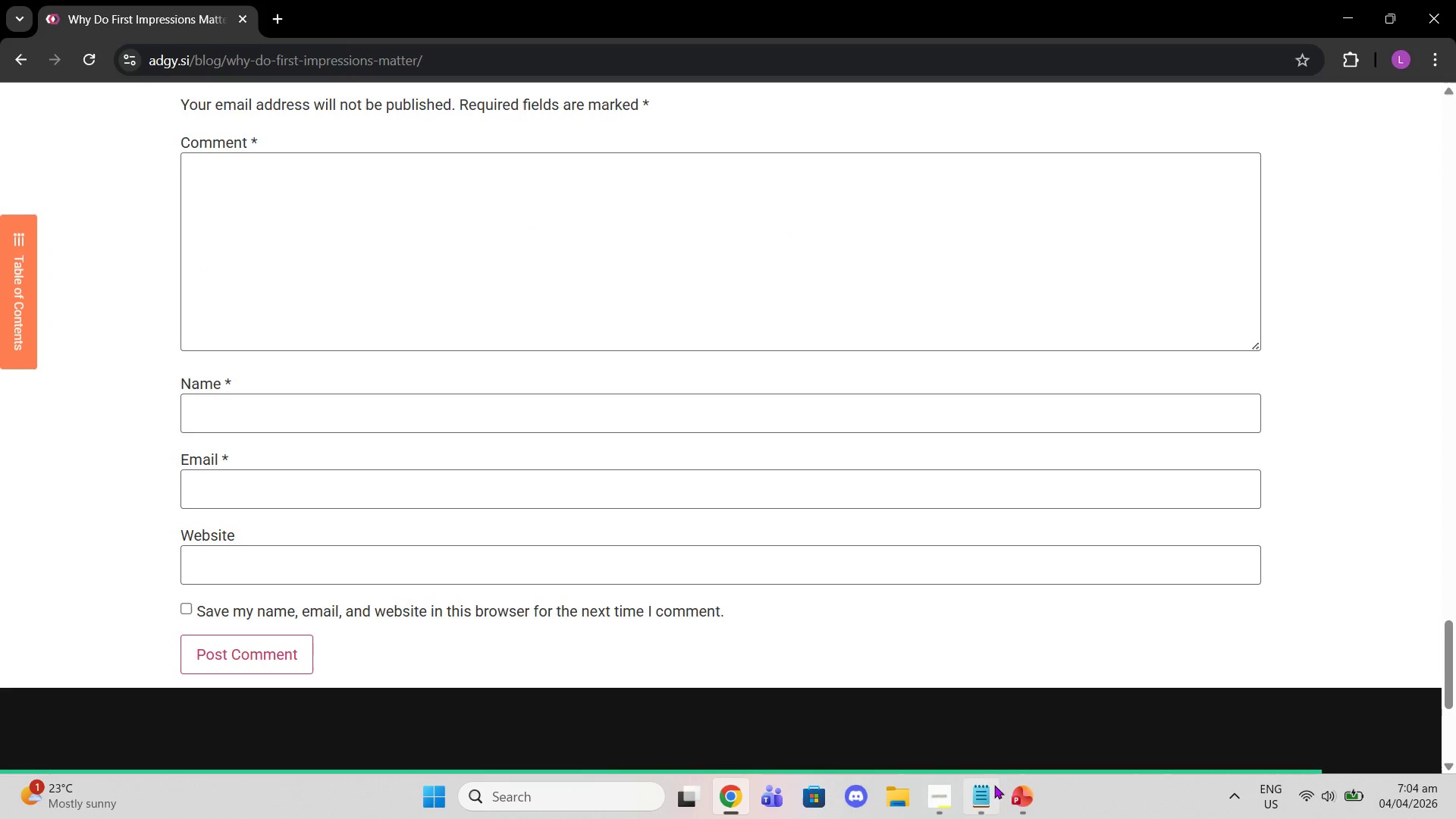 
left_click([992, 795])
 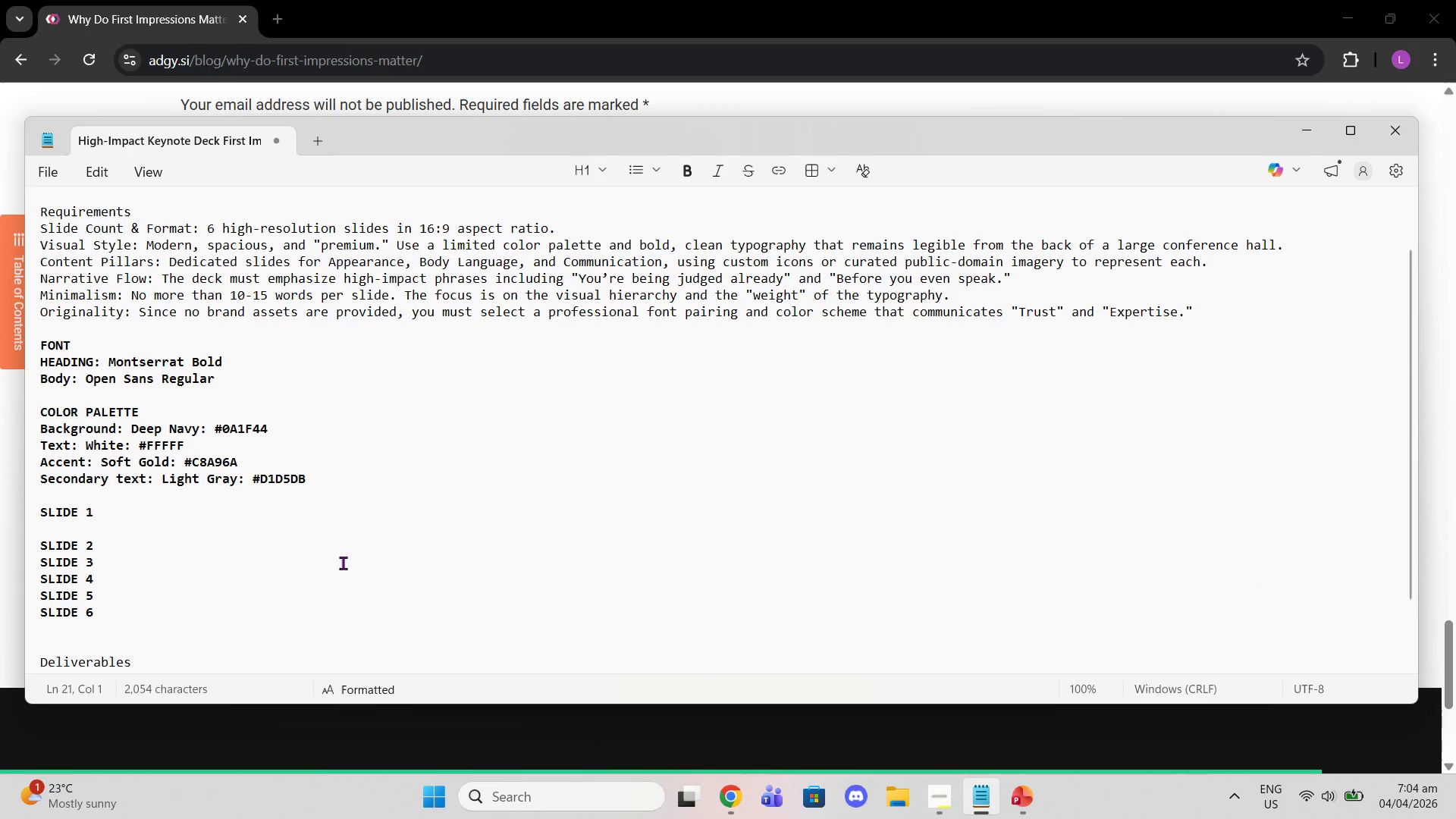 
left_click([293, 519])
 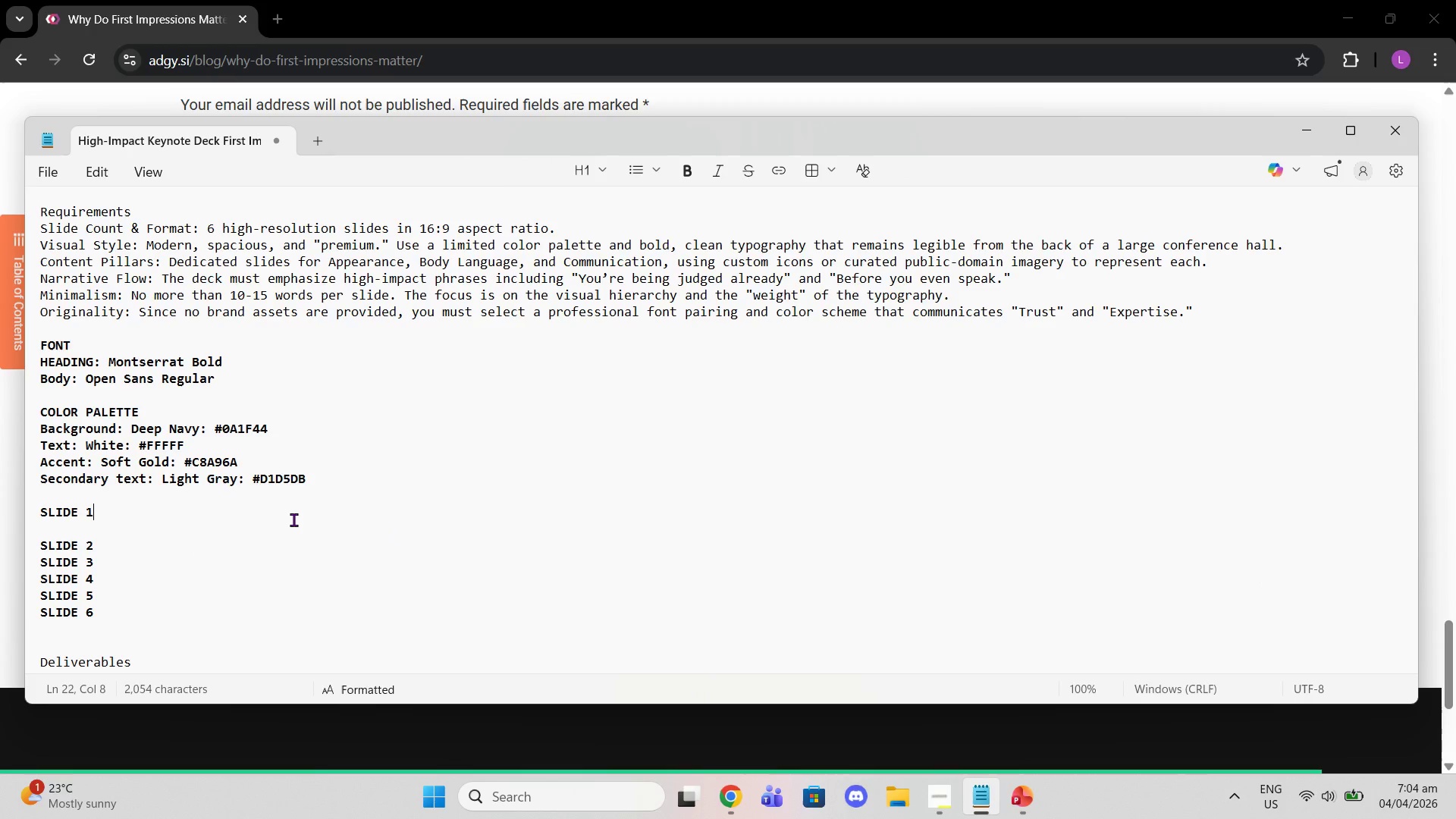 
wait(8.34)
 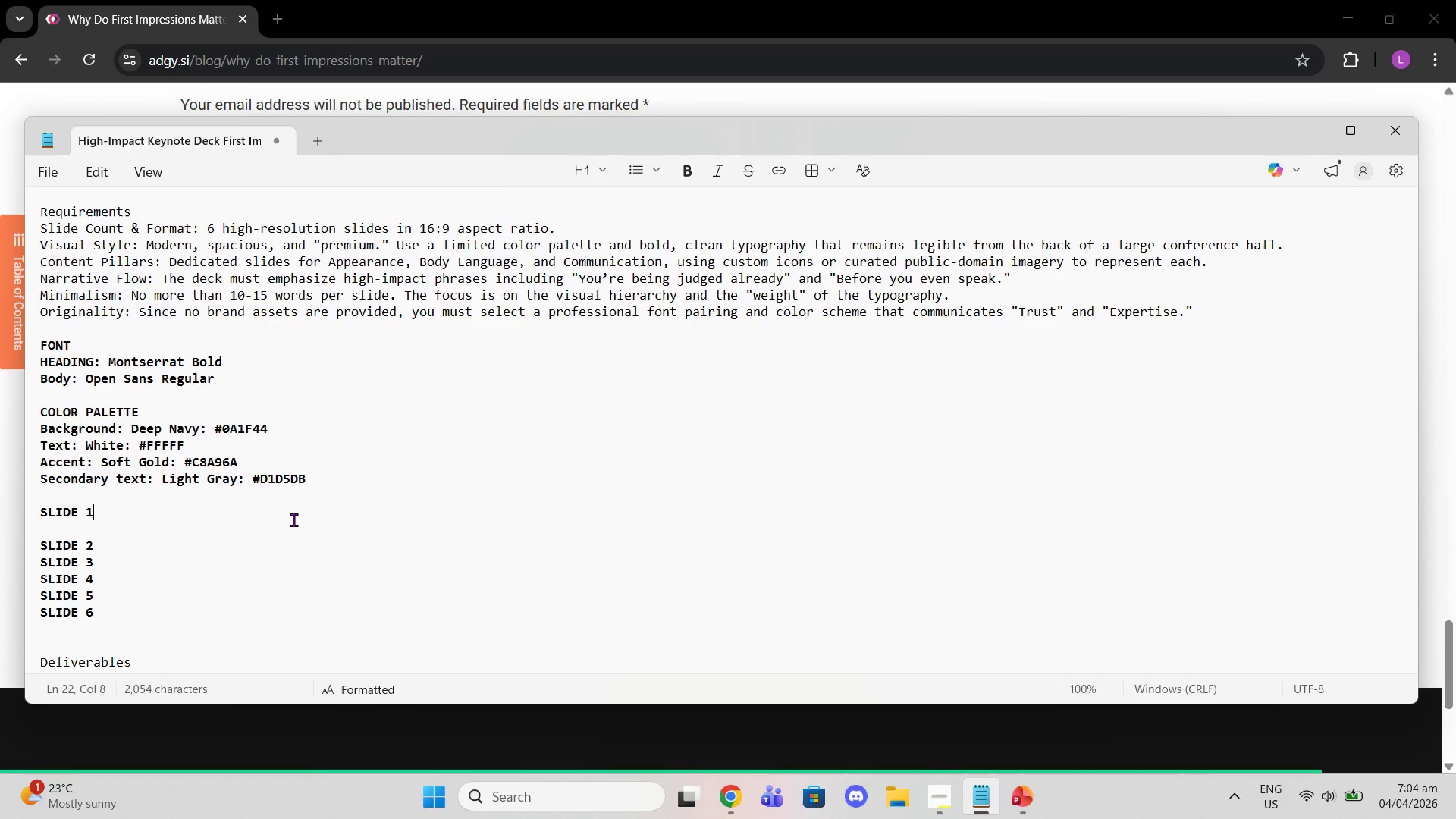 
type( - TITLE)
 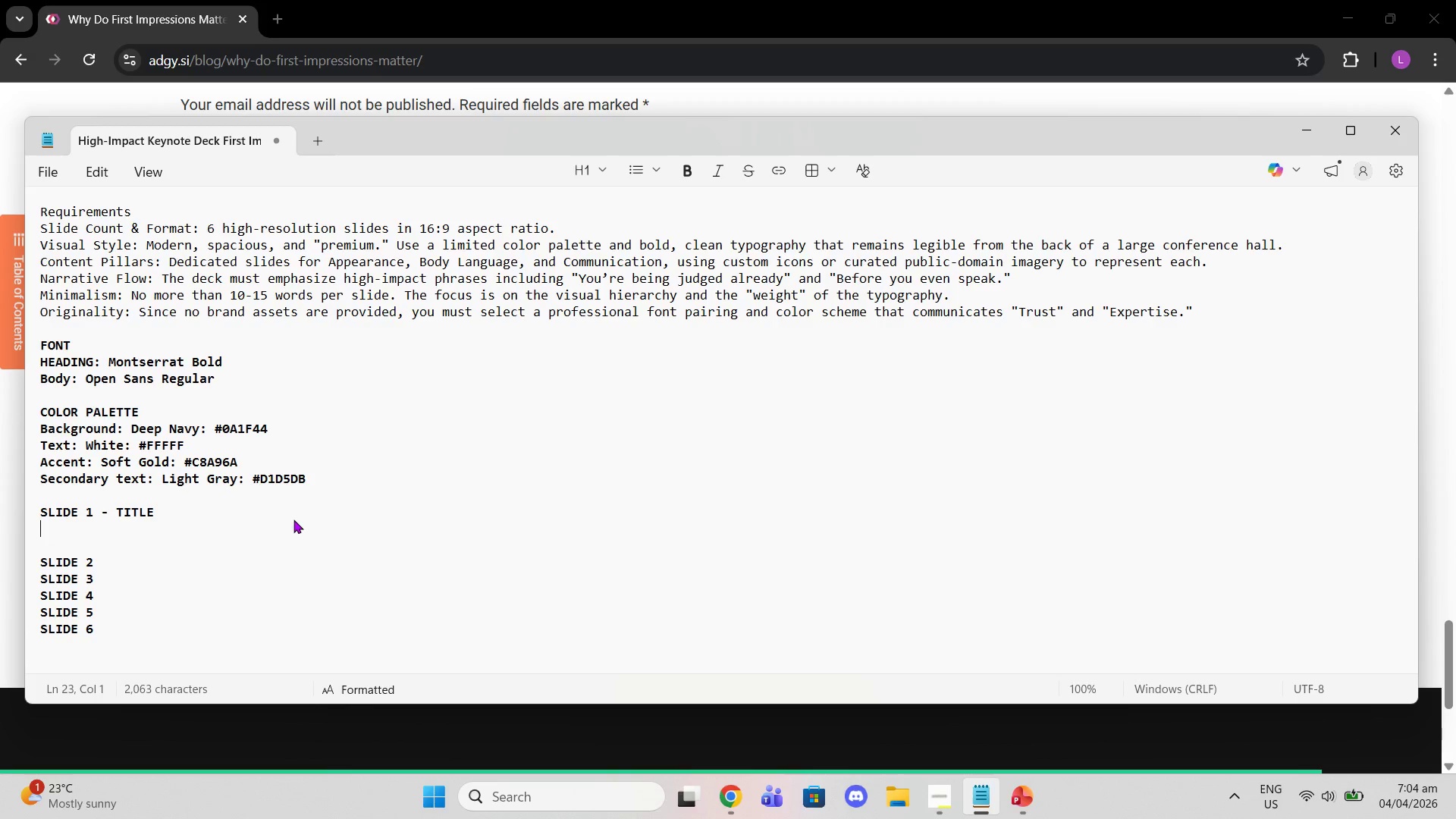 
key(Shift+Enter)
 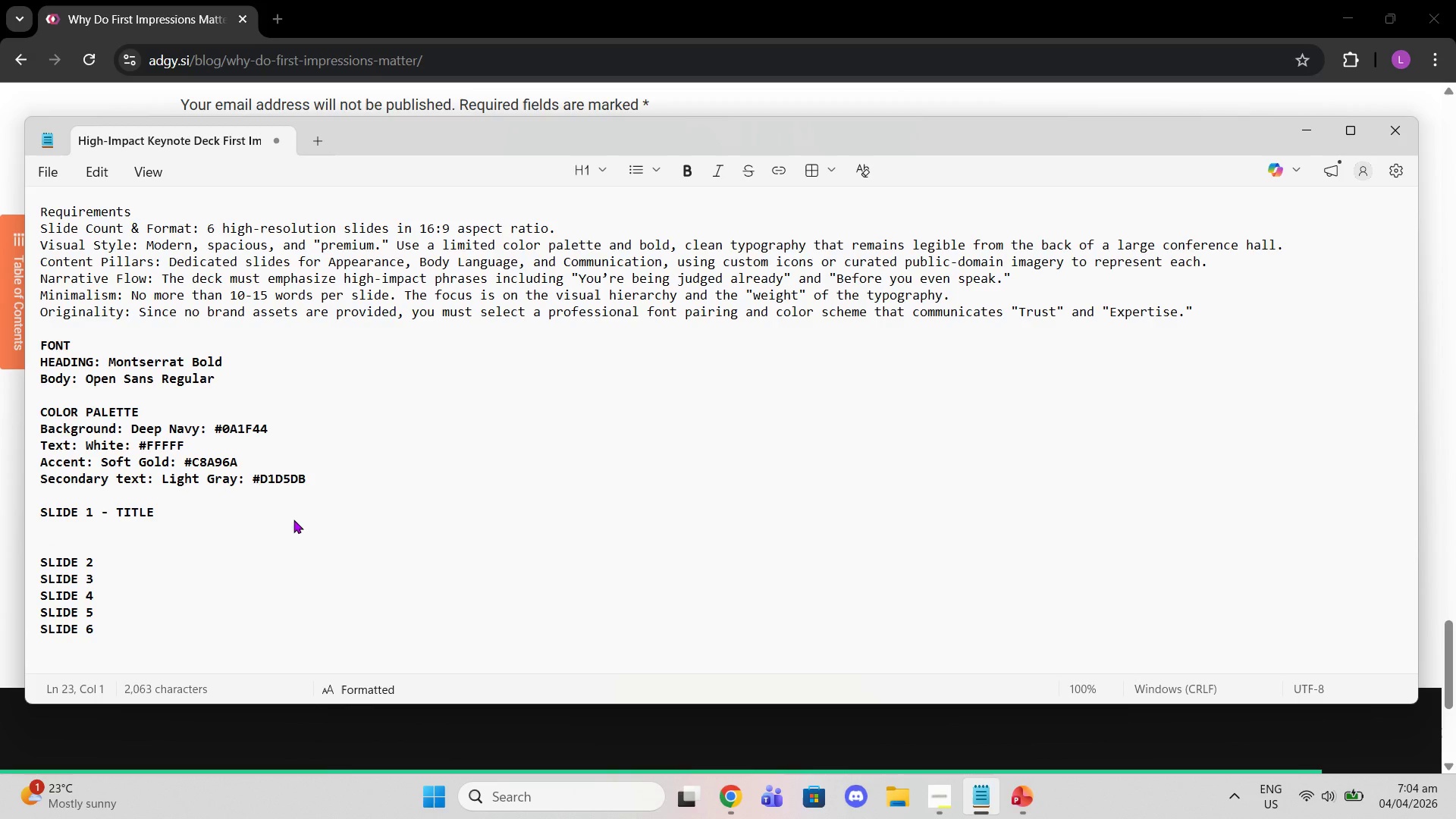 
type(FIr)
key(Backspace)
type(RST IMPRESSIONS)
 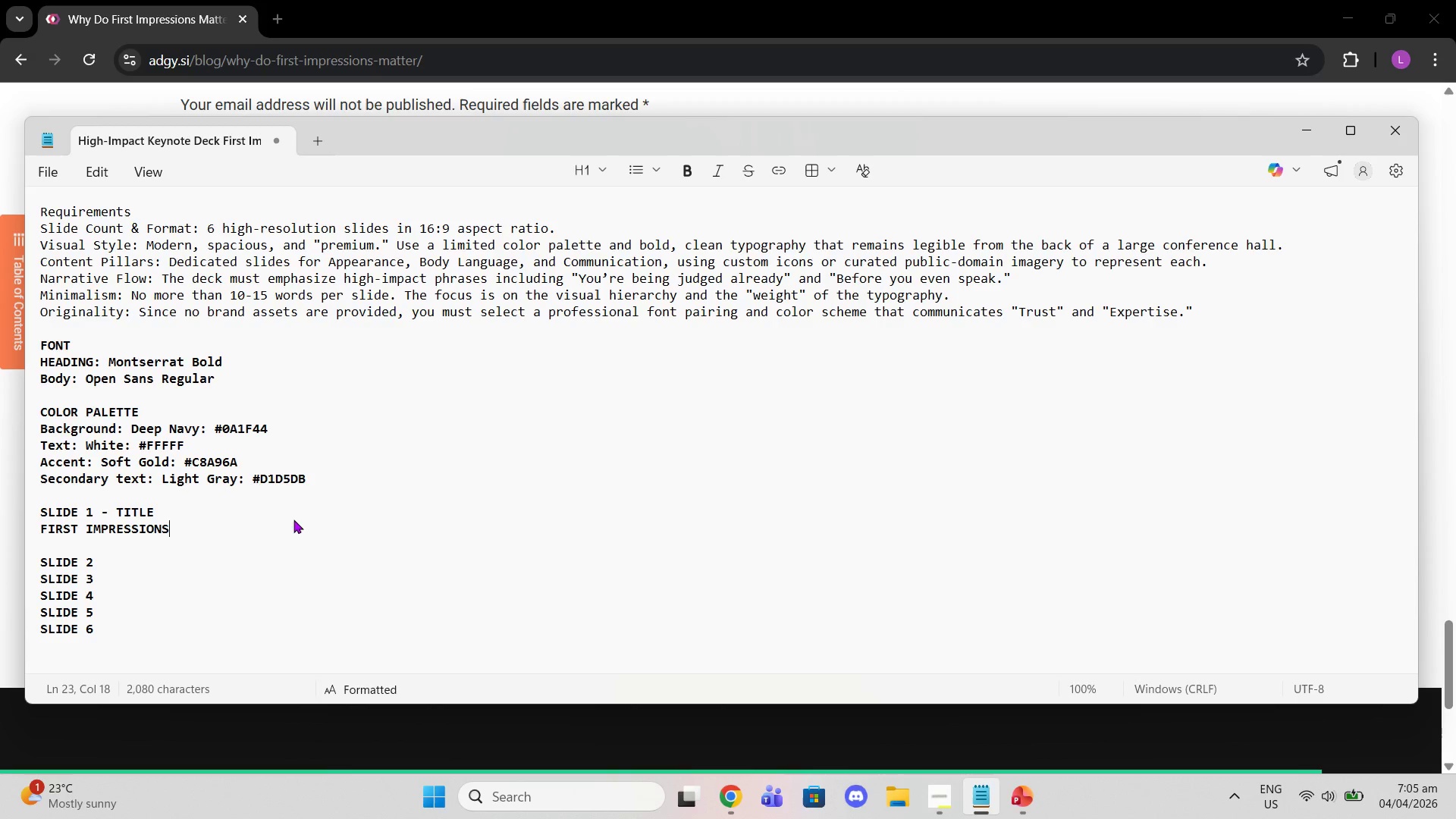 
key(Shift+Enter)
 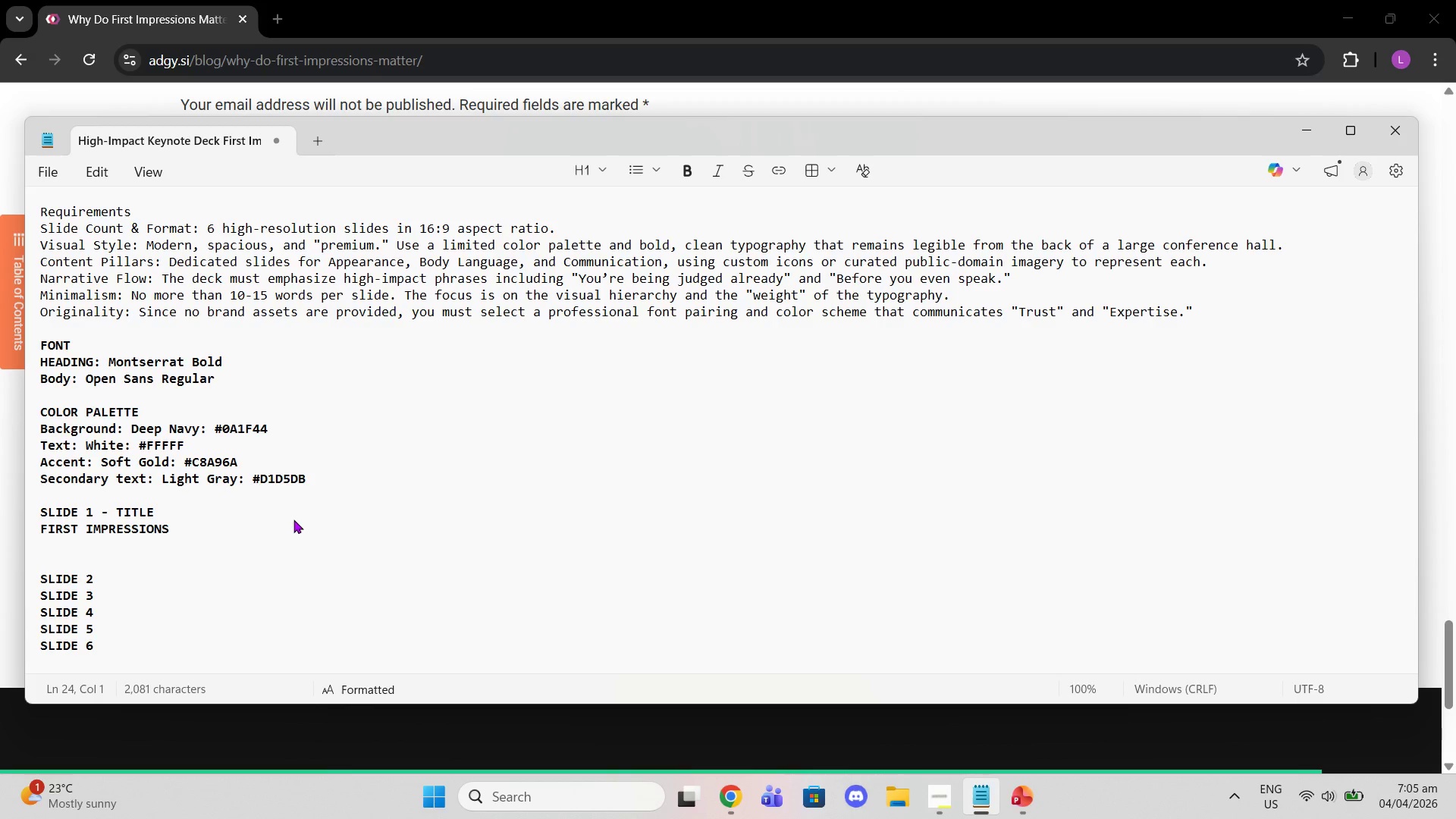 
type(AHPPEN IN SECONS)
key(Backspace)
type(DS)
 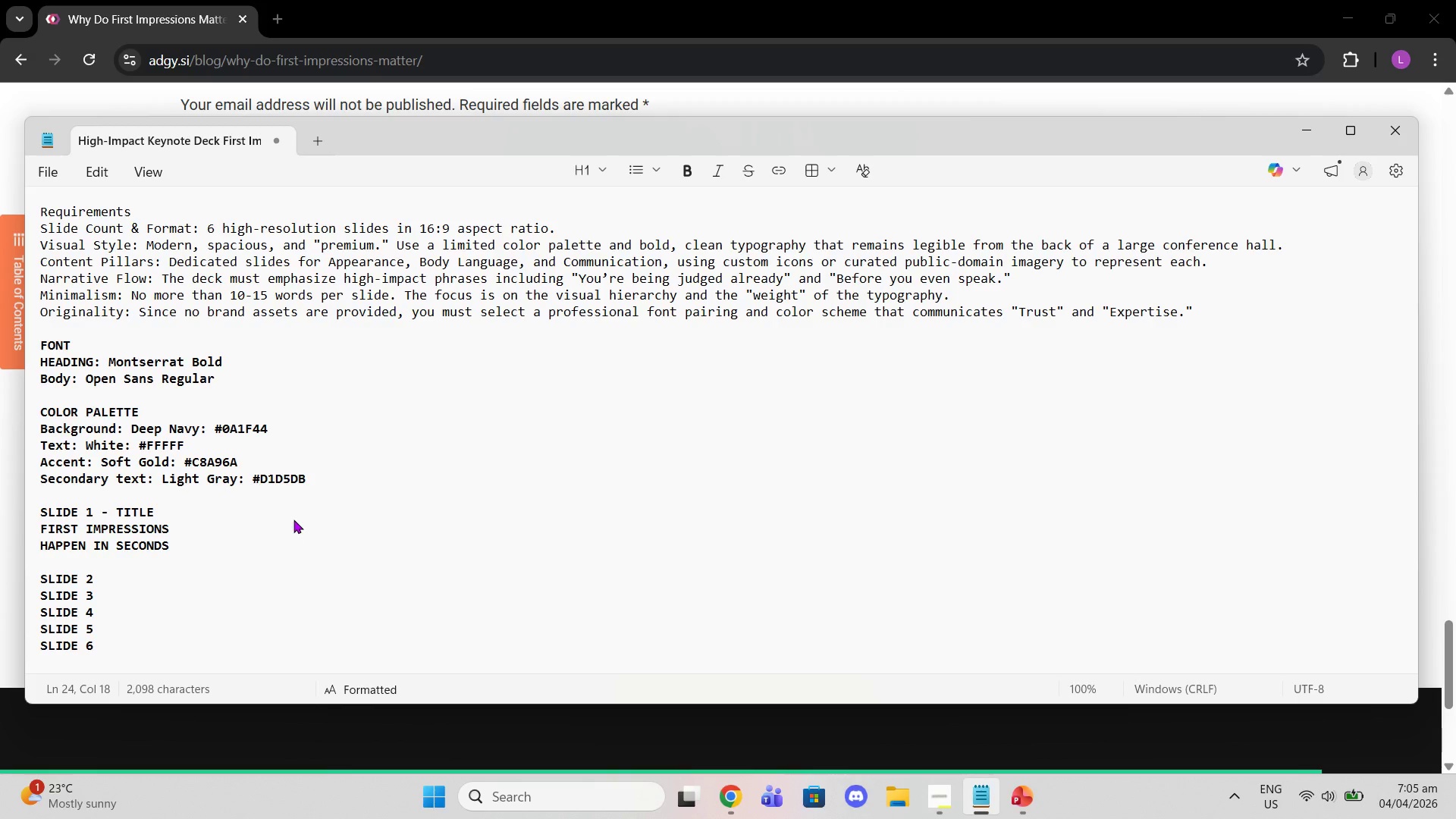 
key(Enter)
 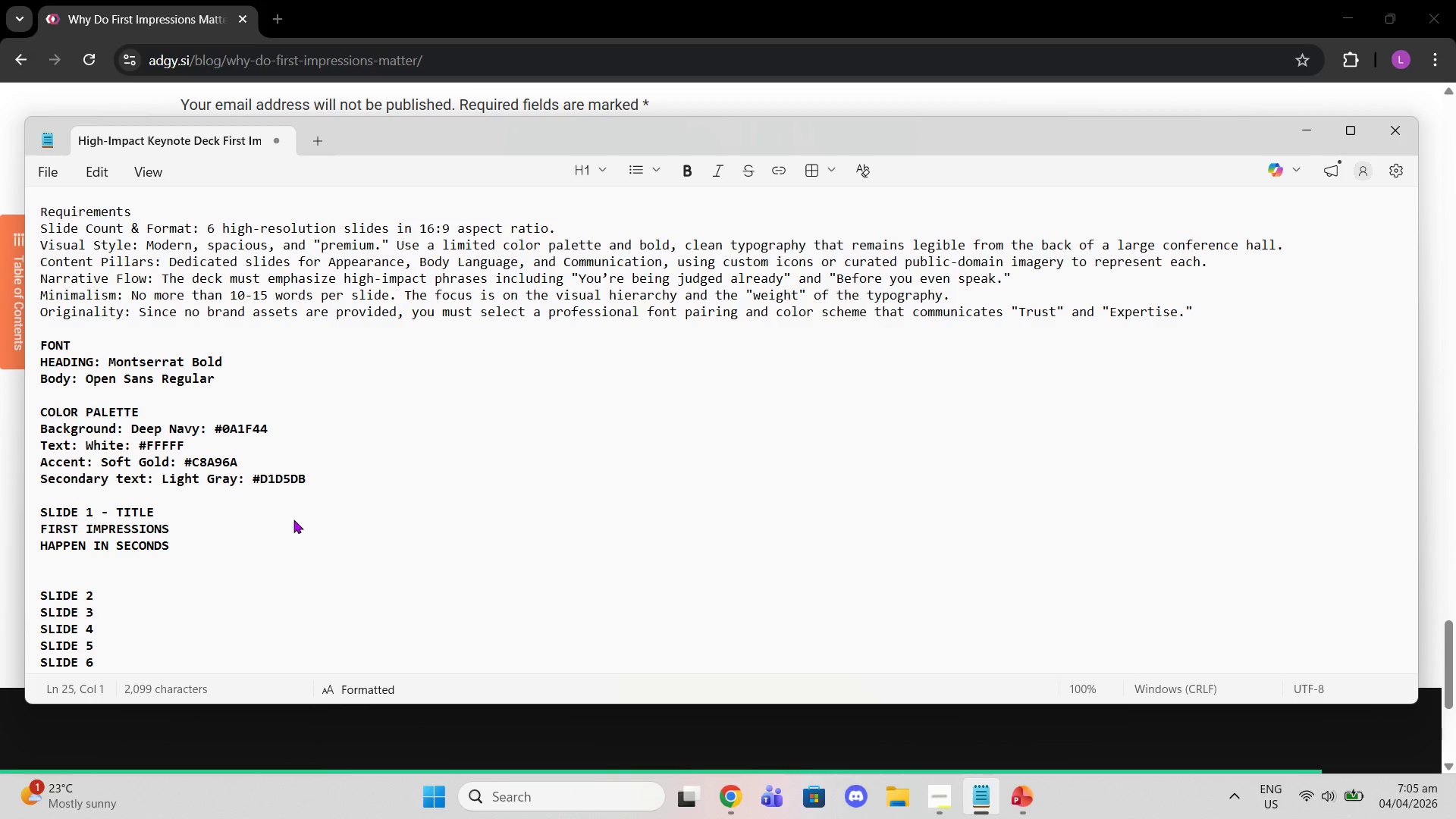 
key(Enter)
 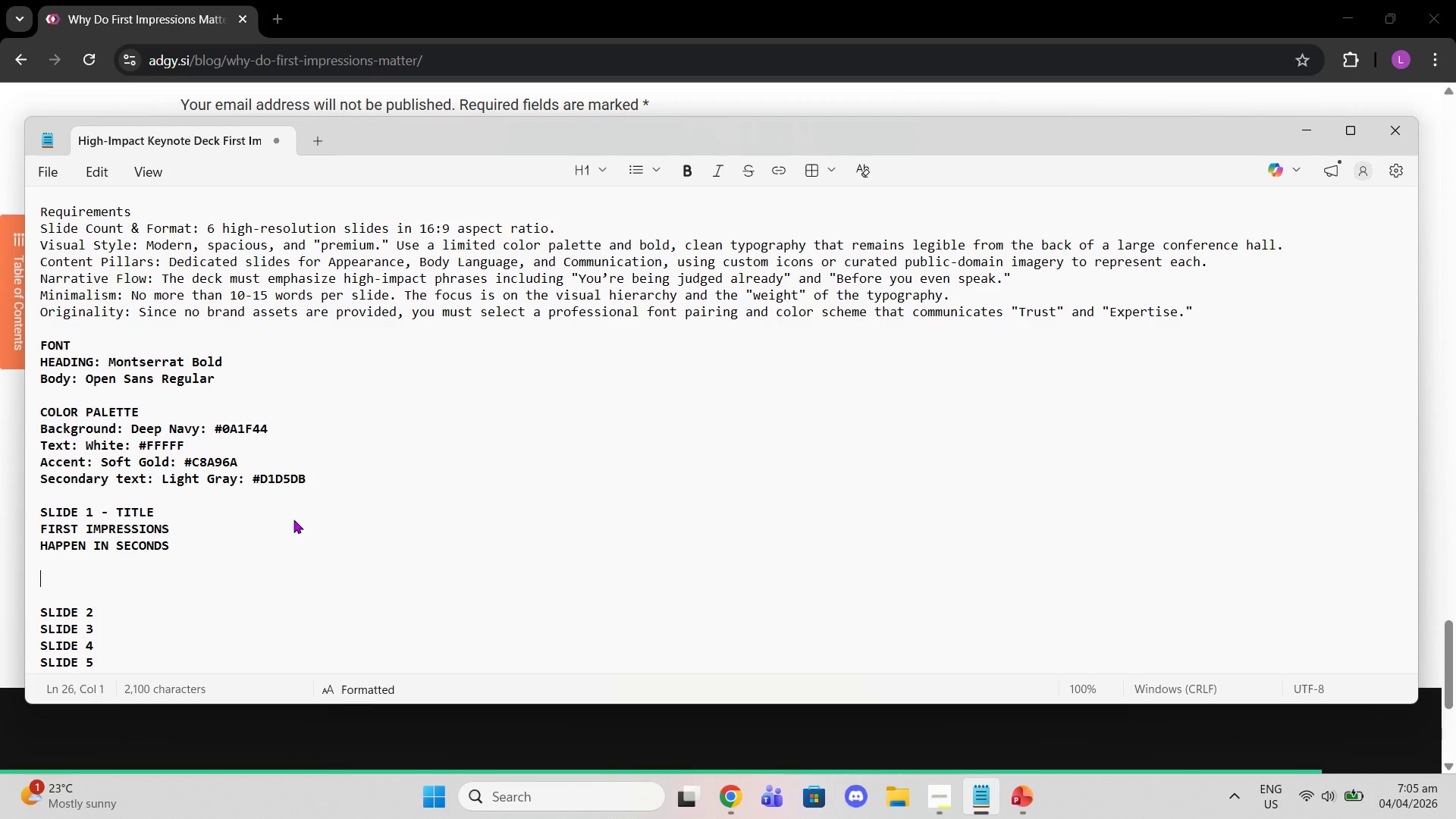 
hold_key(key=ShiftLeft, duration=0.56)
 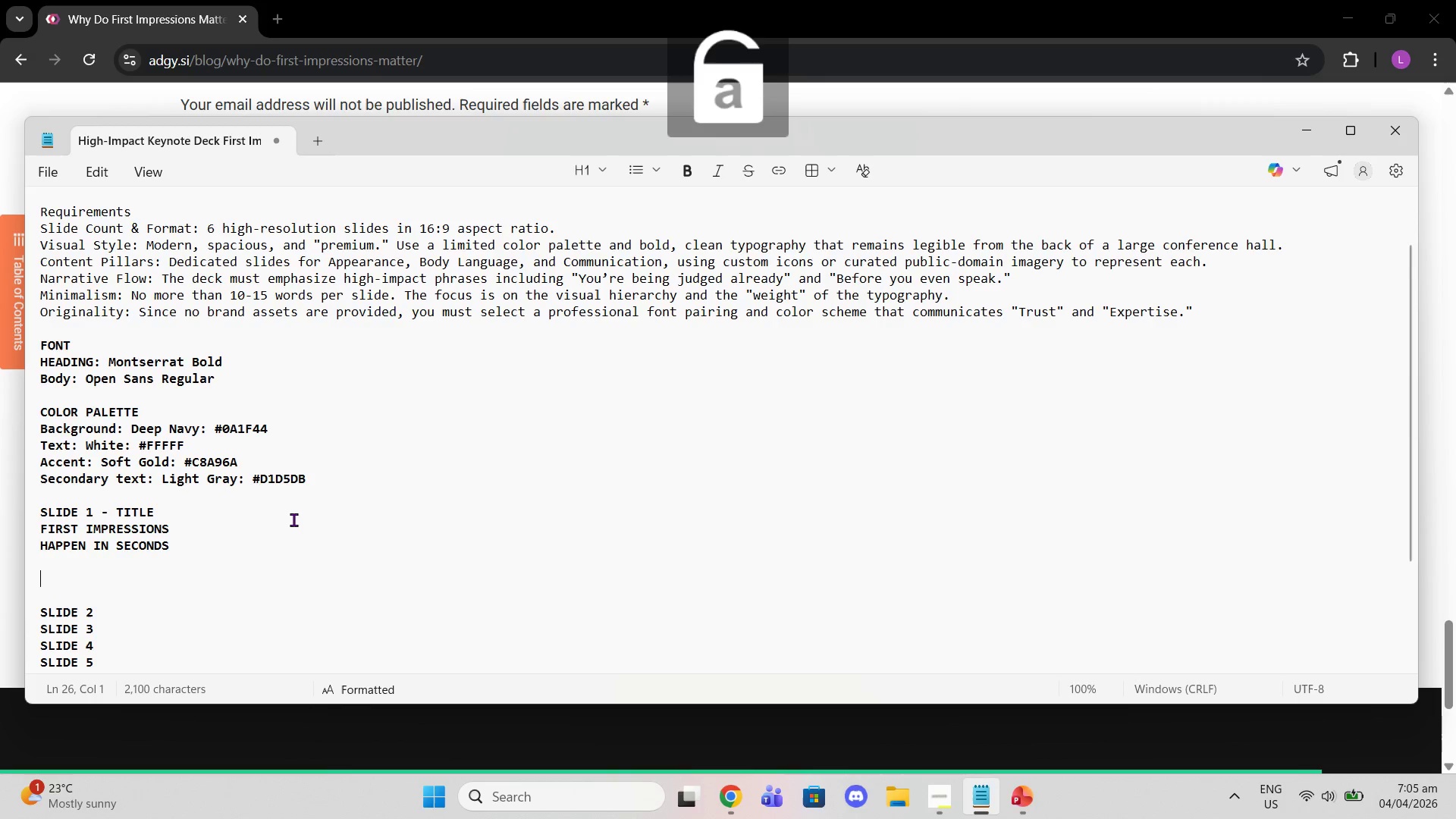 
type(Before youu even speak)
 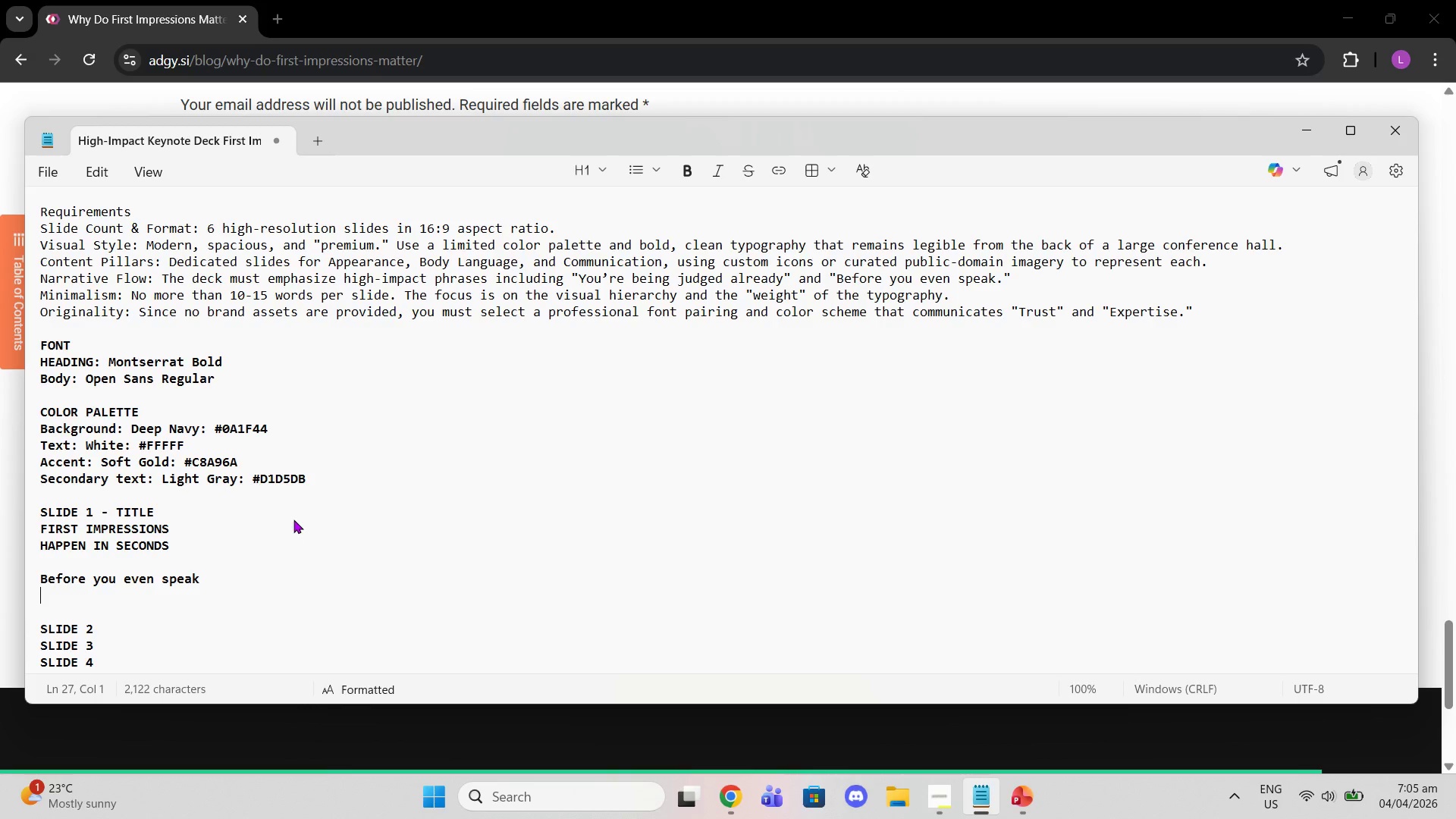 
 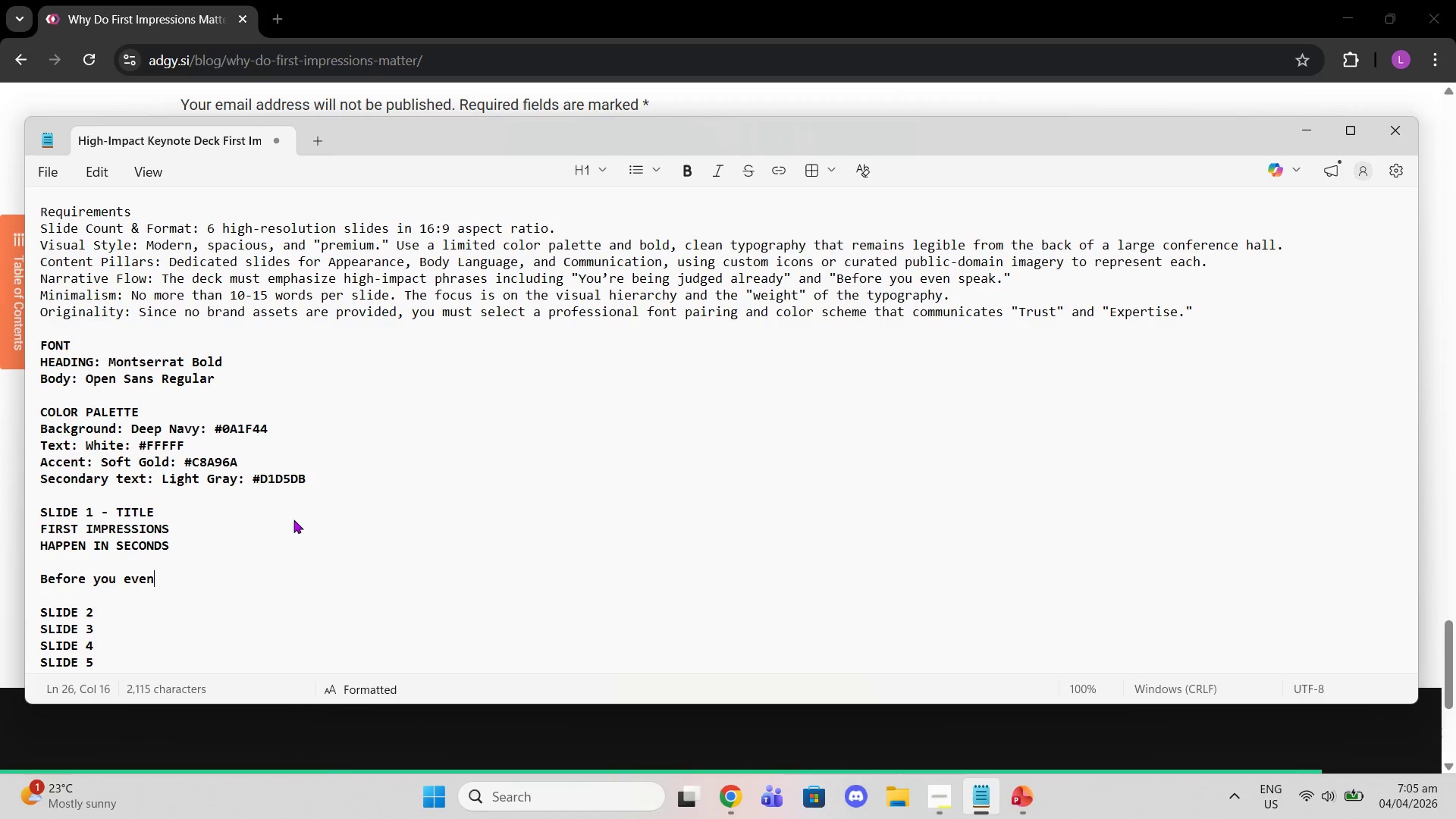 
key(Enter)
 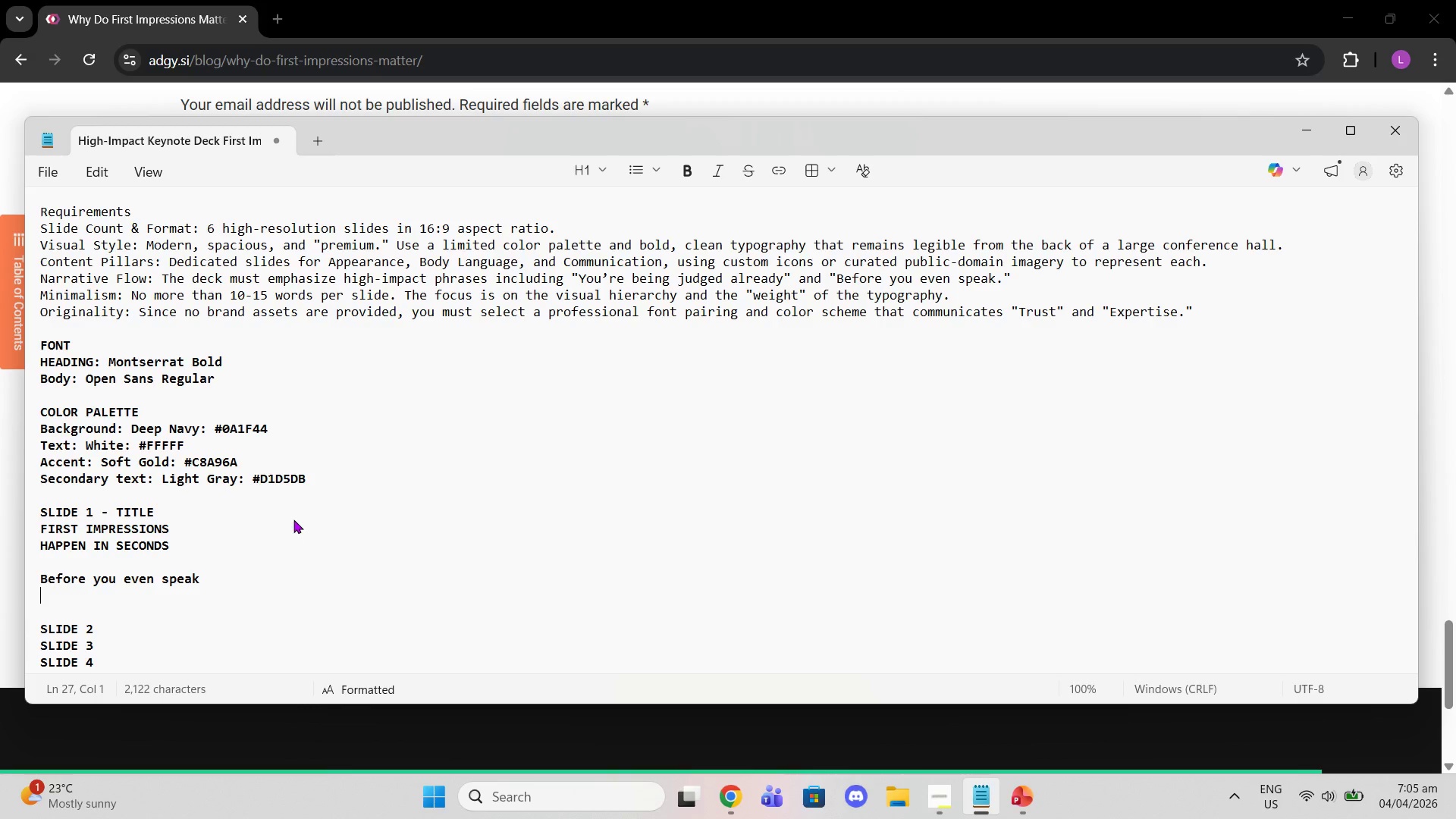 
key(Enter)
 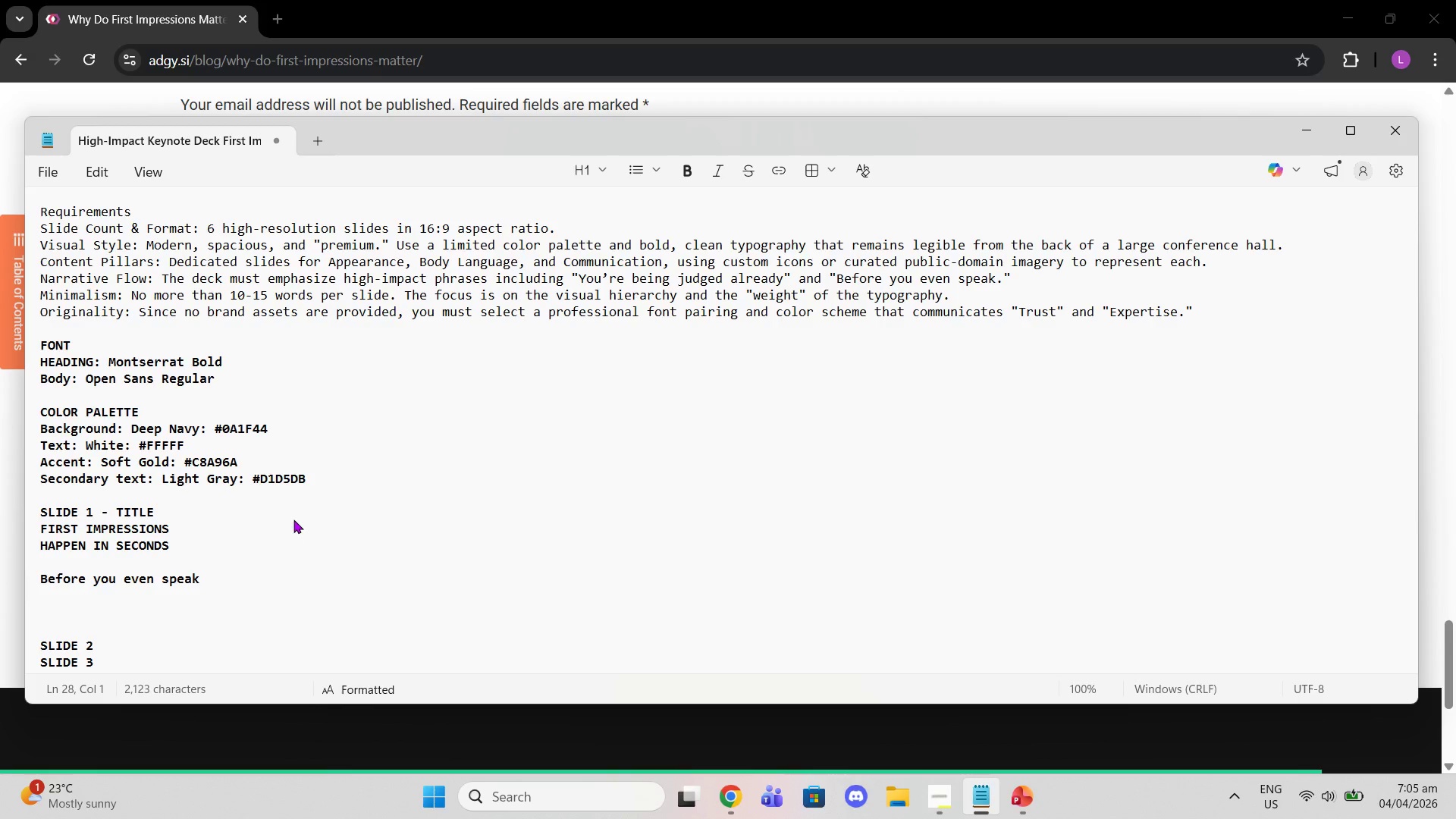 
wait(20.62)
 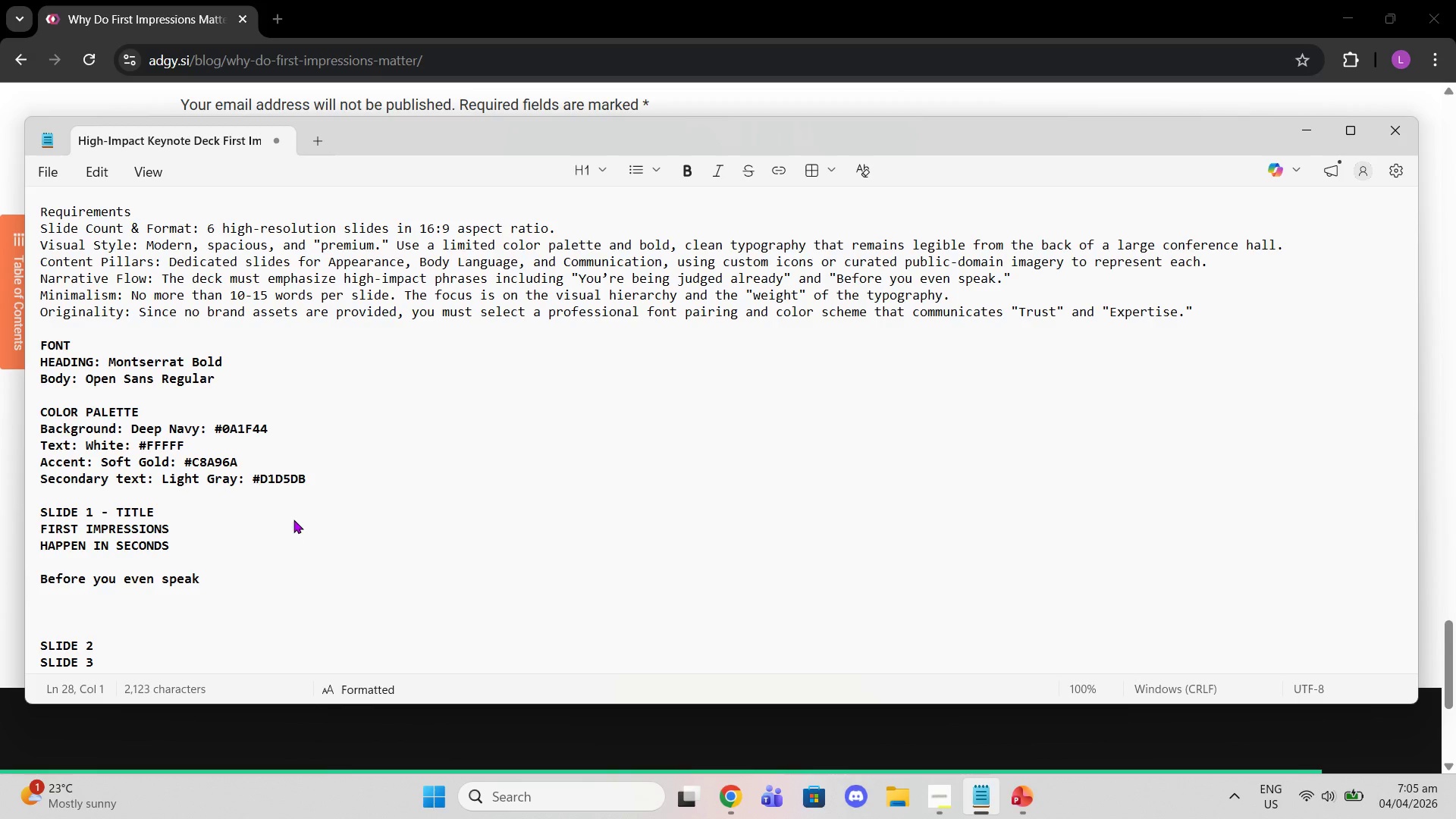 
key(ArrowDown)
 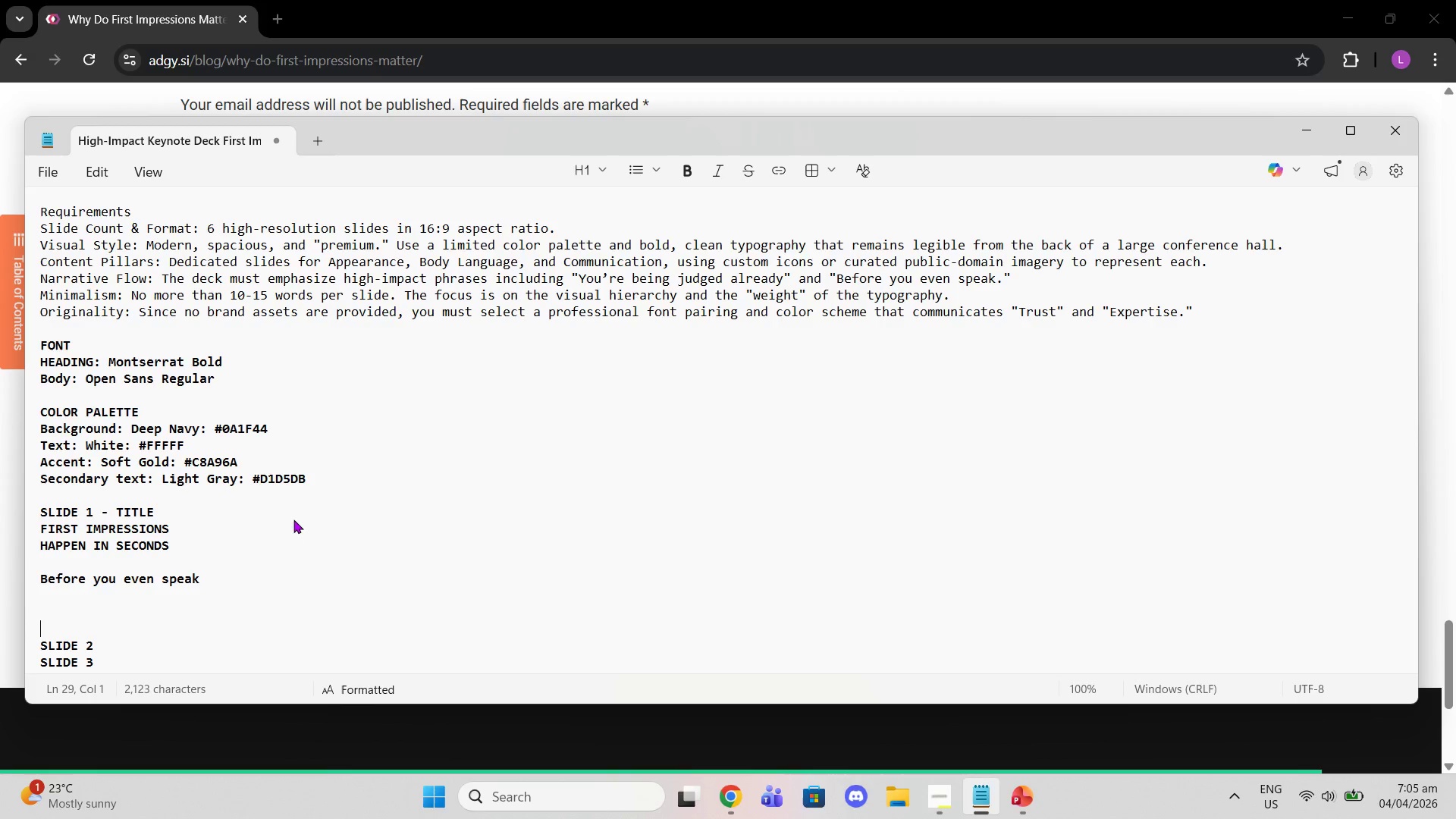 
key(Backspace)
 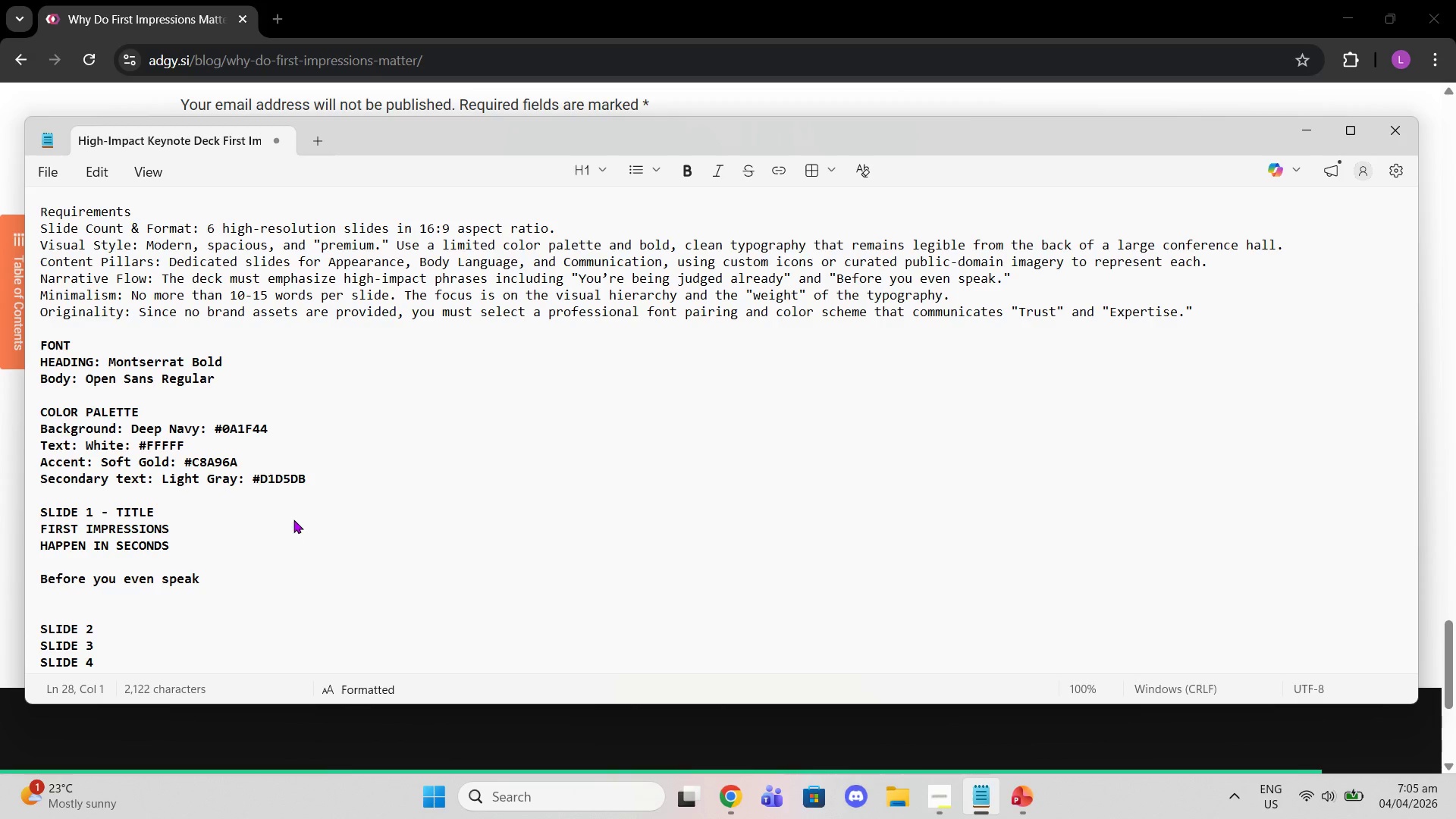 
key(Backspace)
 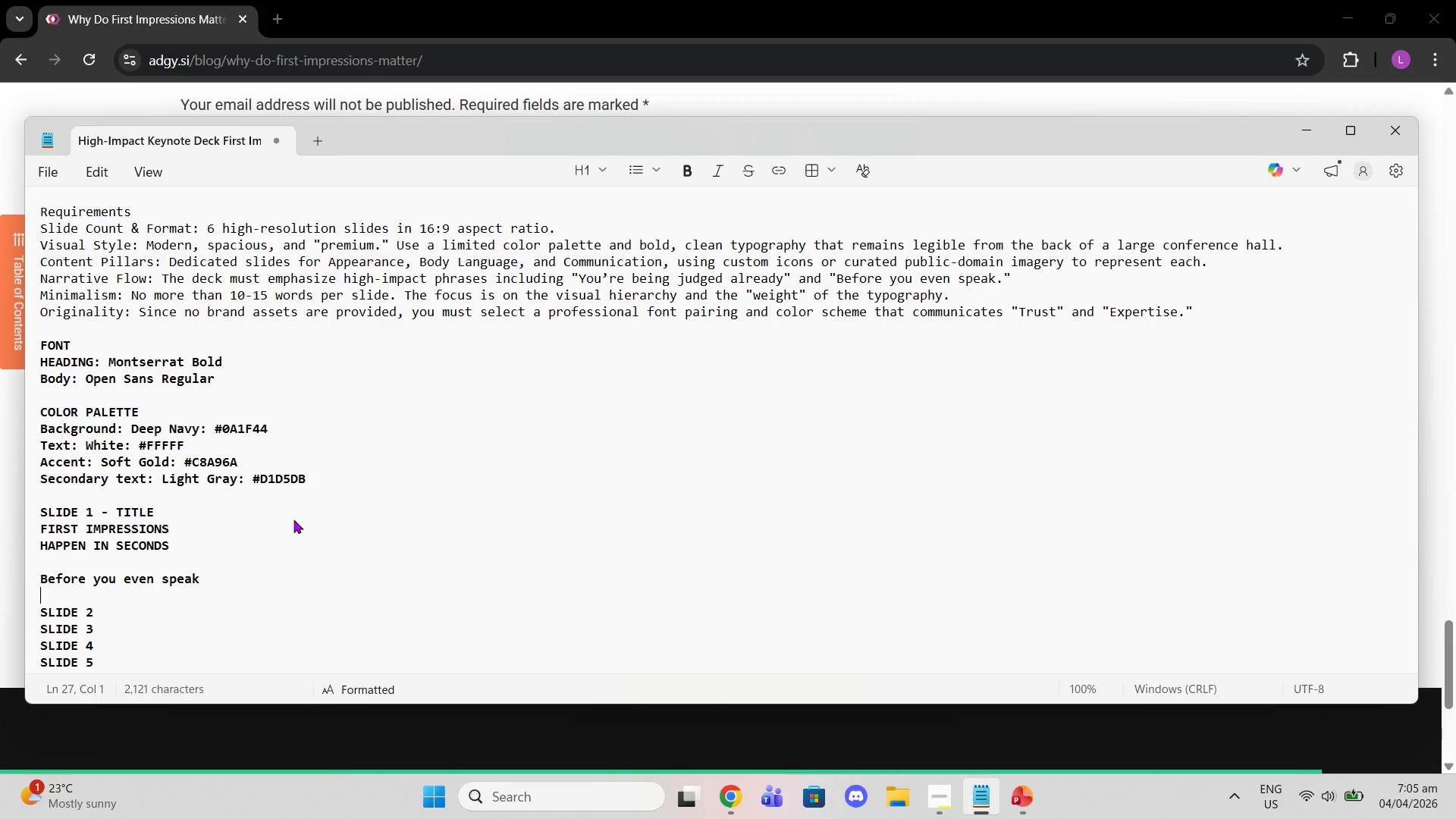 
key(ArrowDown)
 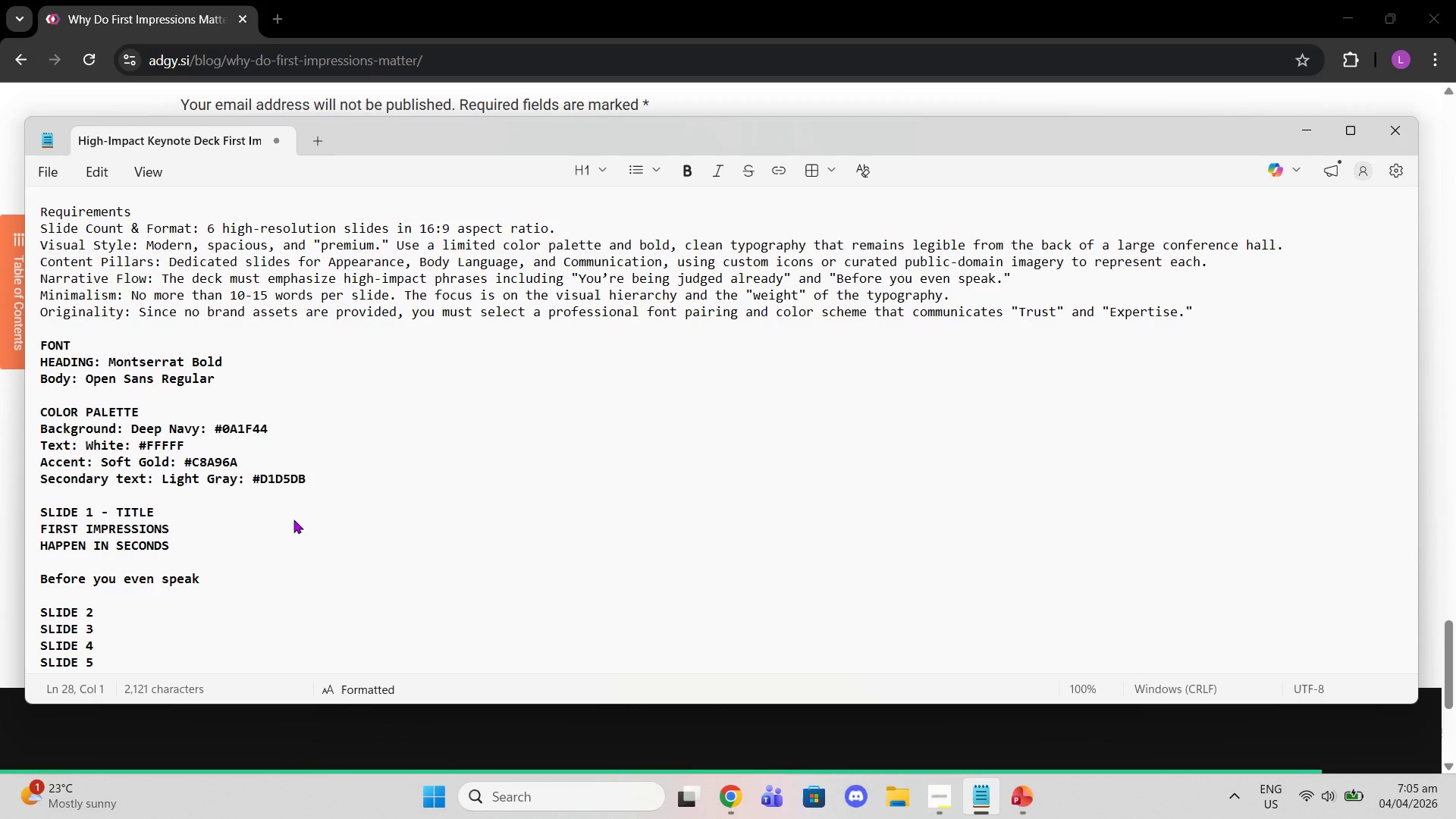 
key(ArrowLeft)
 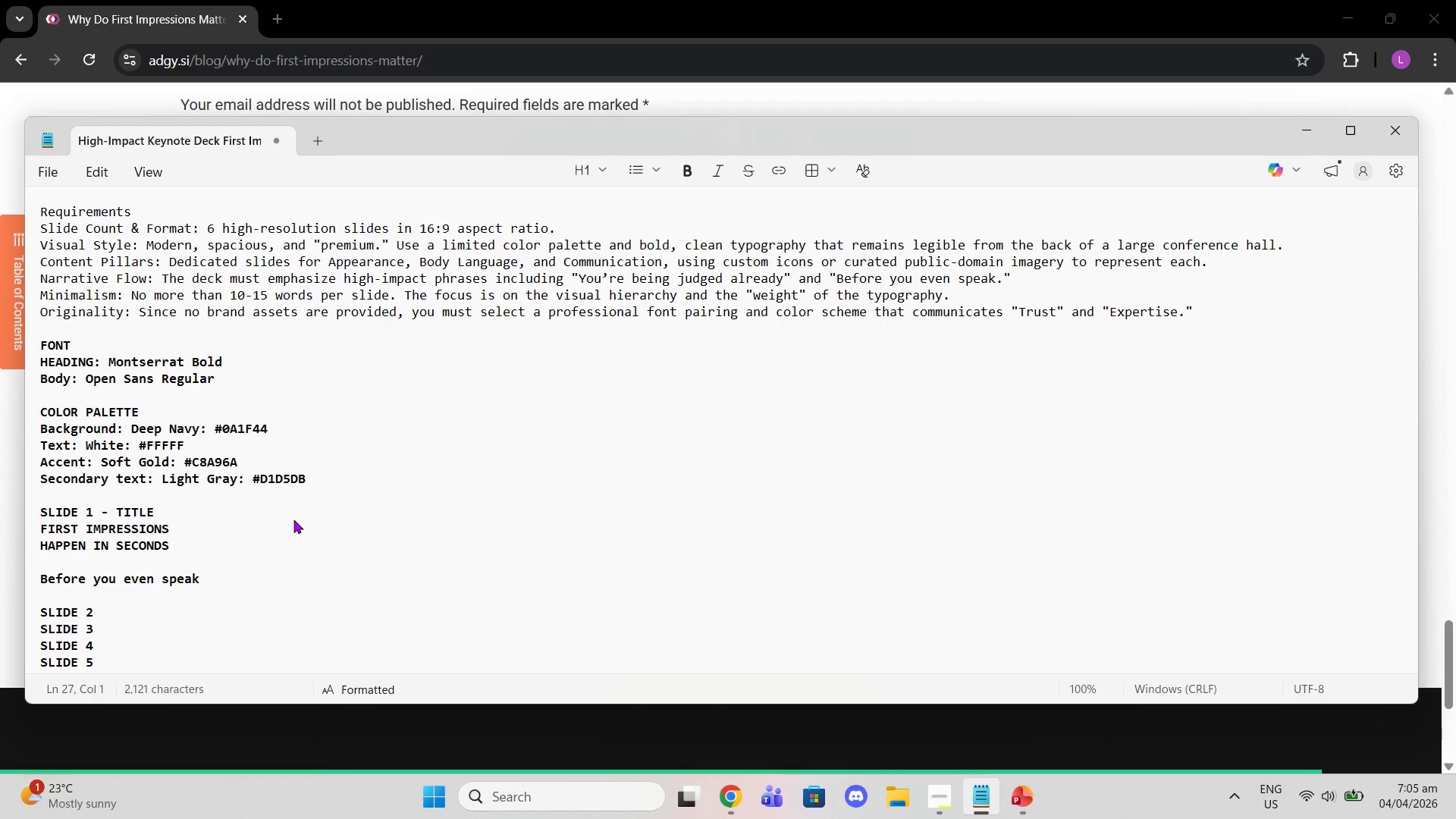 
key(ArrowDown)
 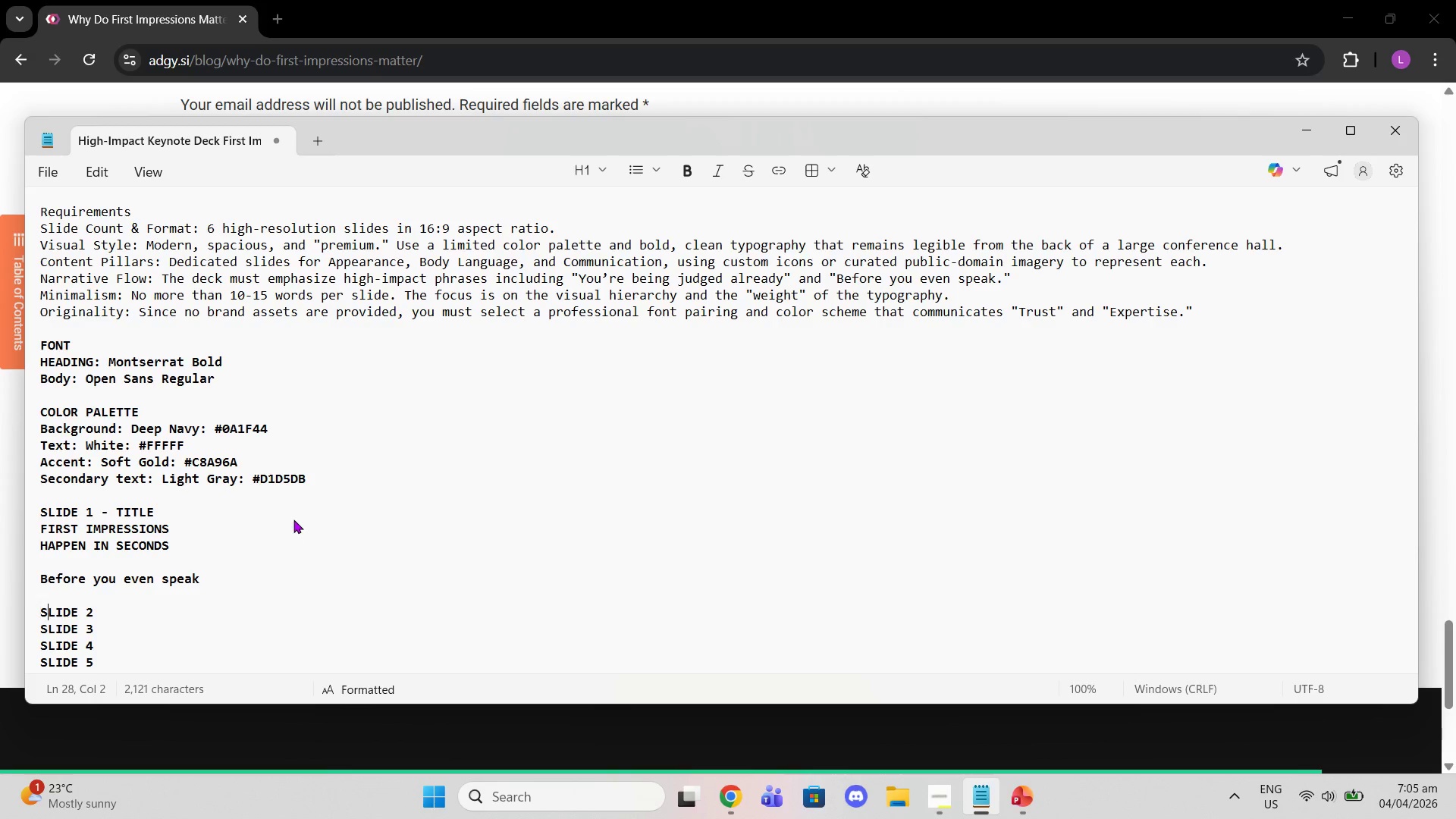 
key(ArrowRight)
 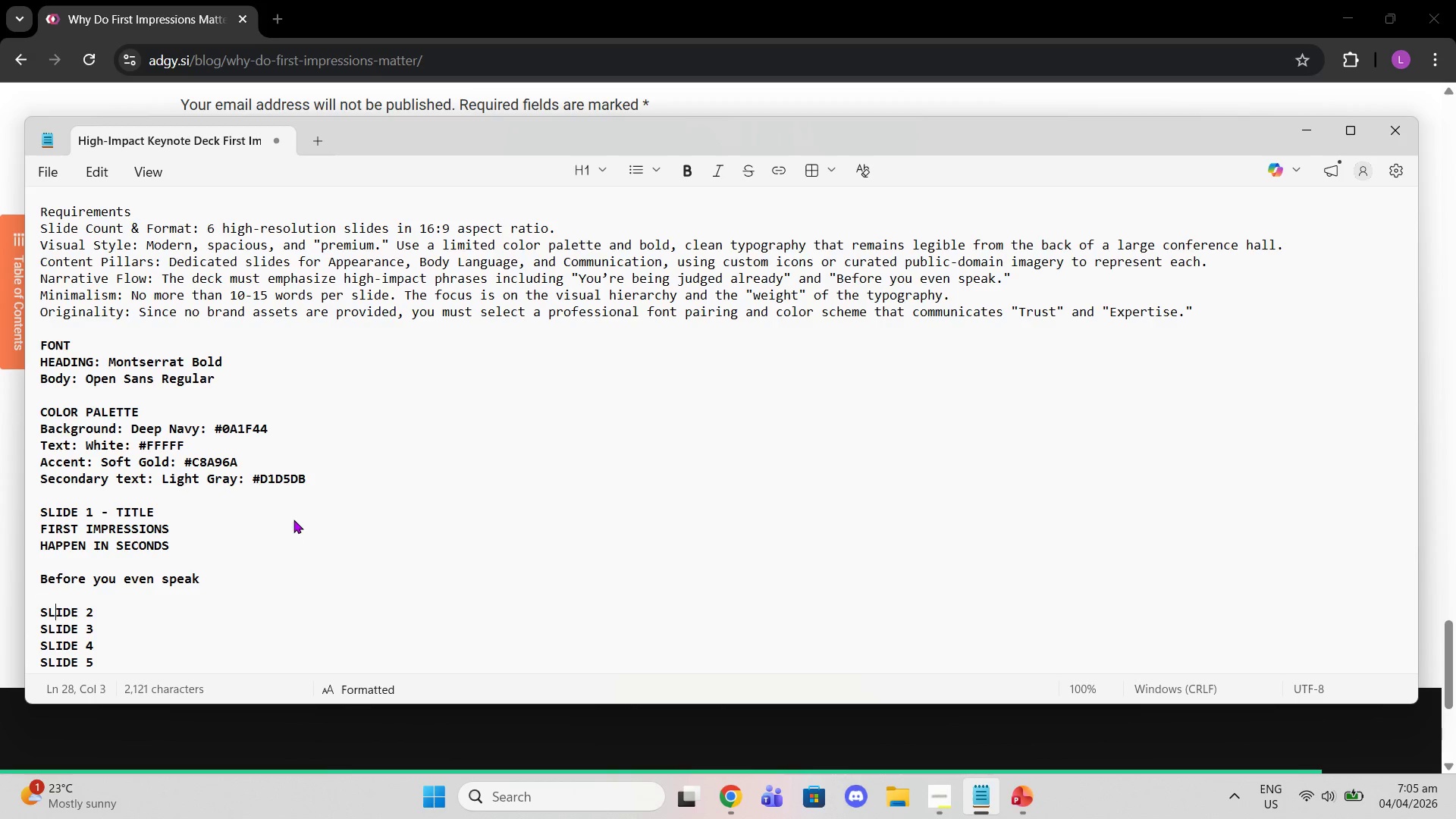 
key(ArrowRight)
 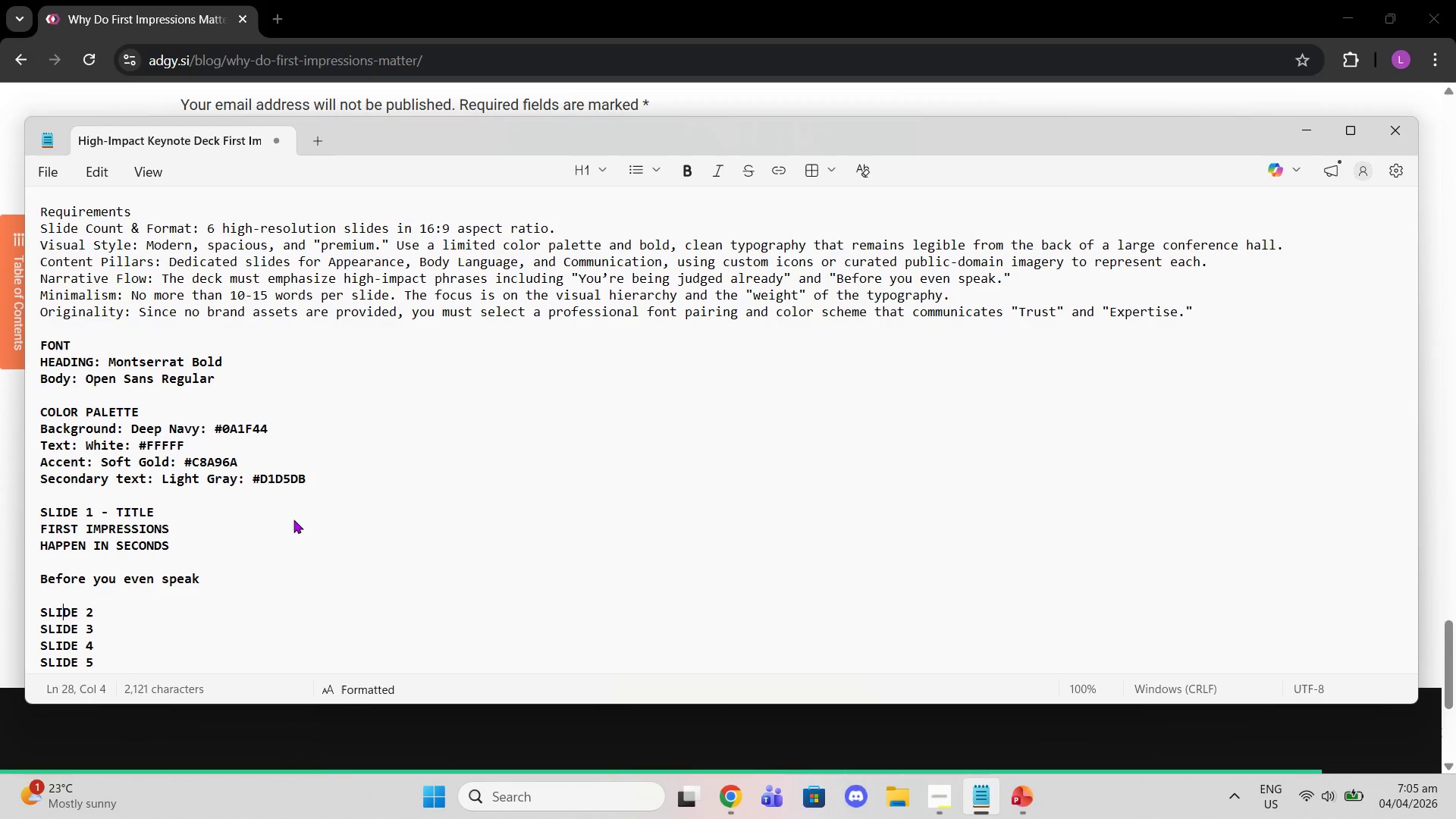 
key(ArrowRight)
 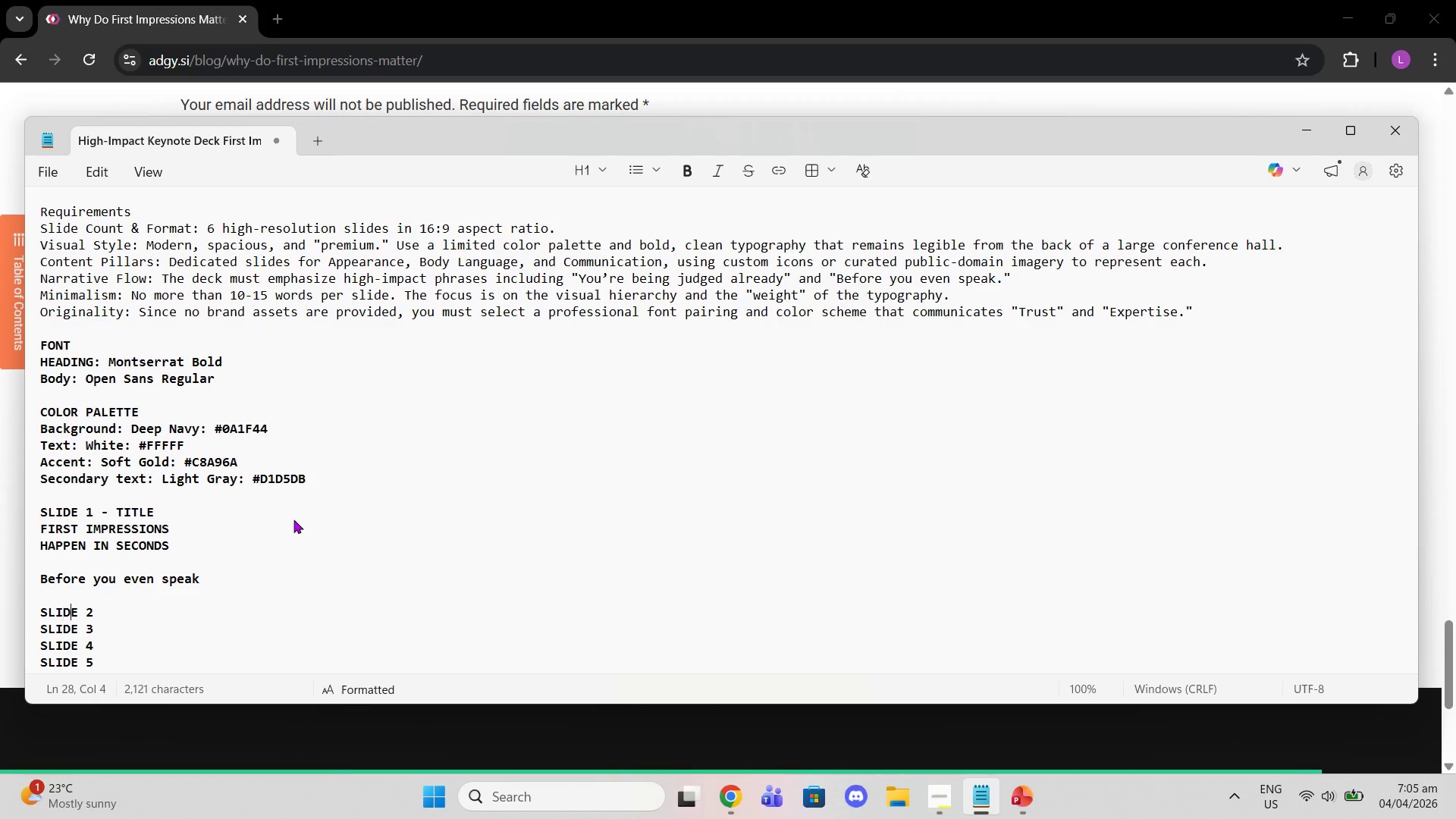 
key(ArrowRight)
 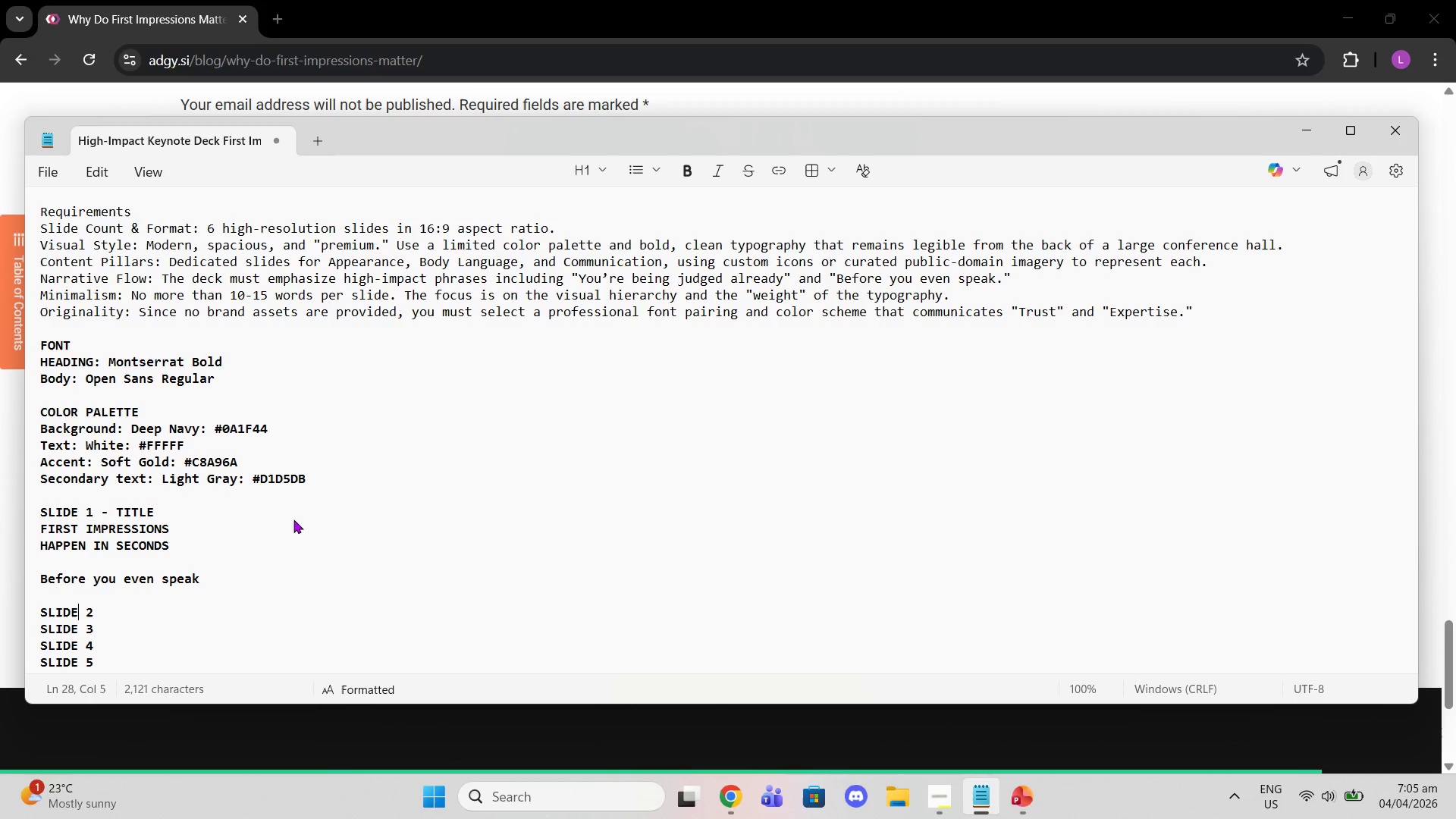 
key(ArrowRight)
 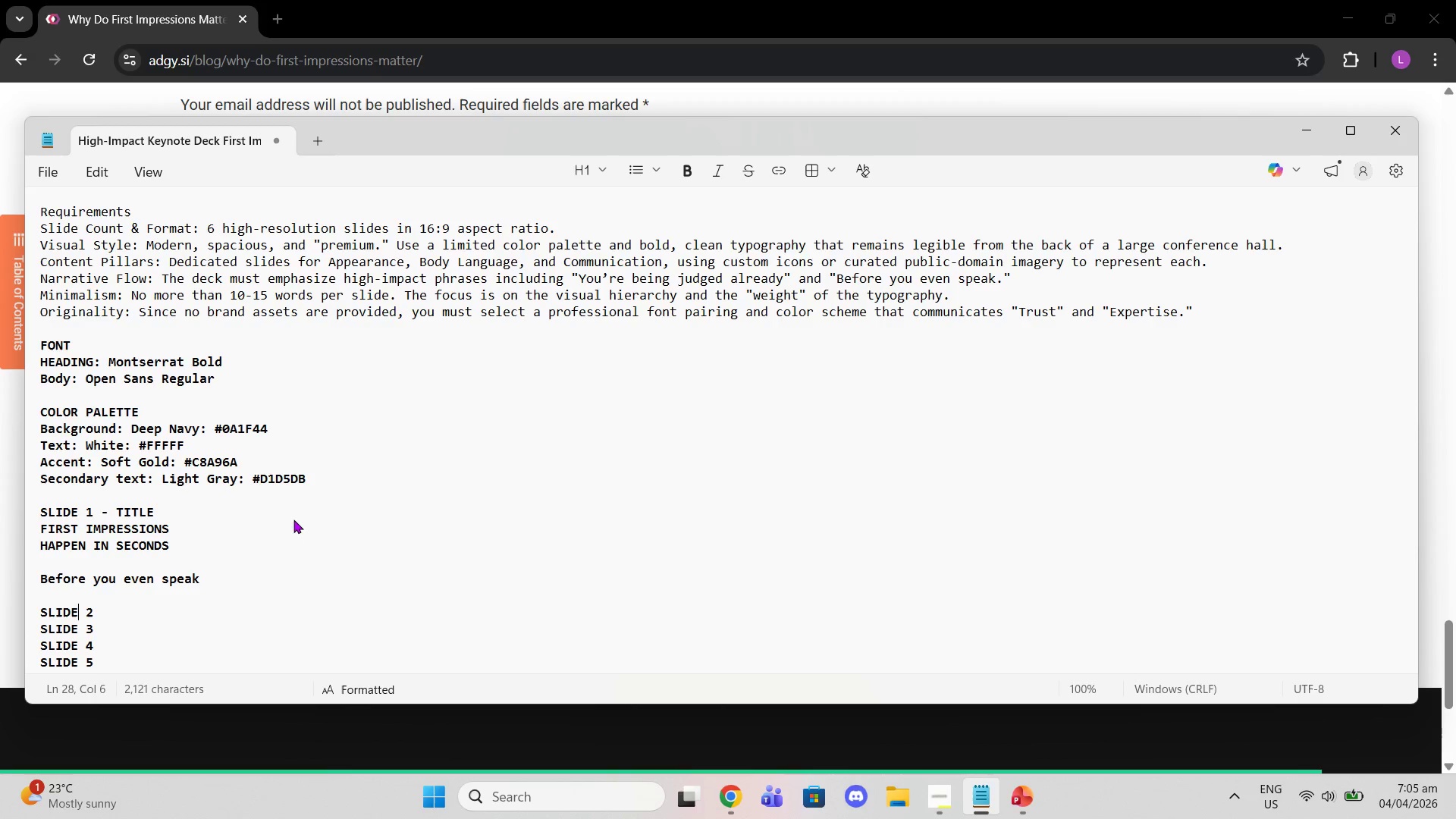 
key(ArrowRight)
 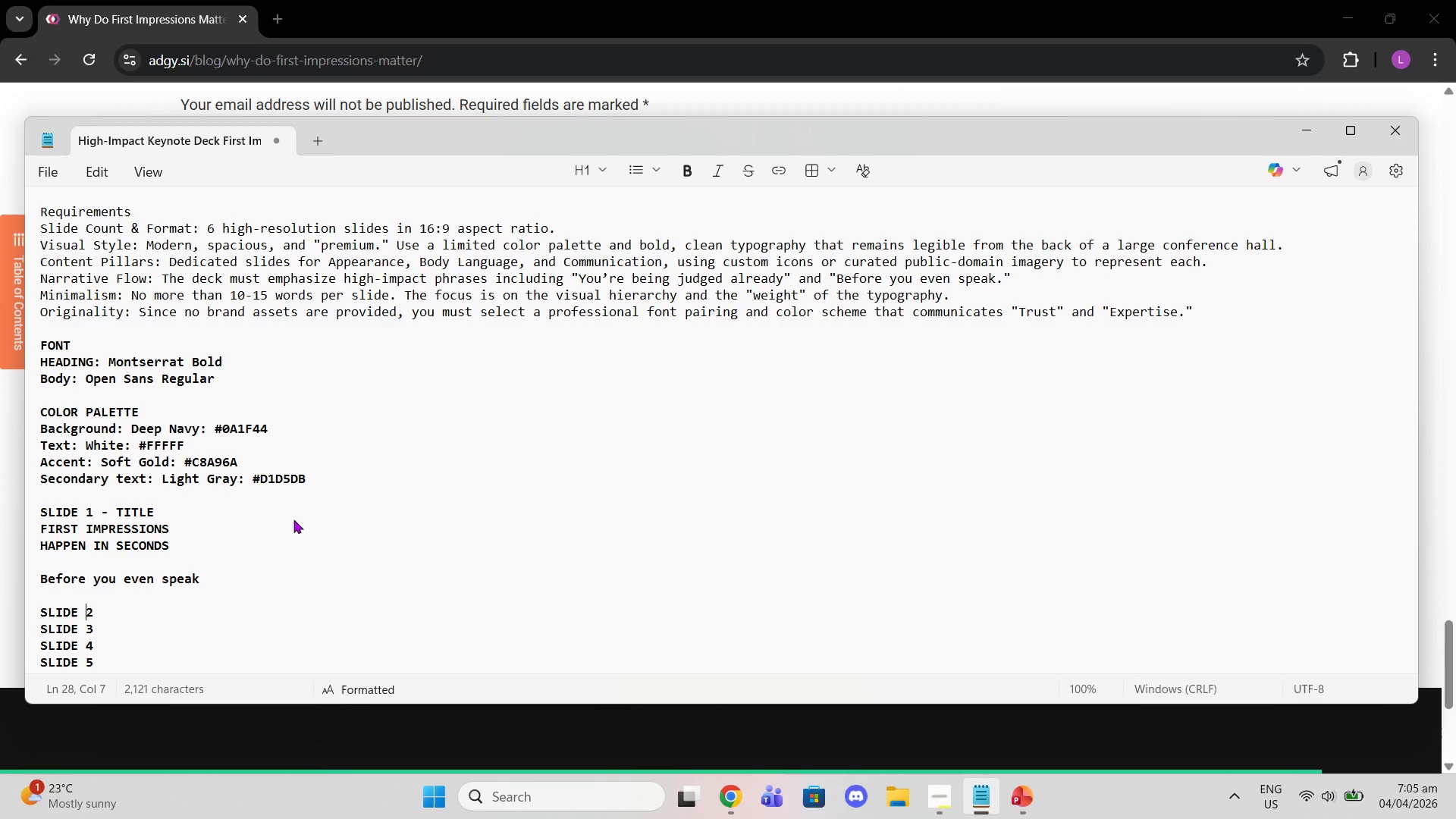 
key(ArrowRight)
 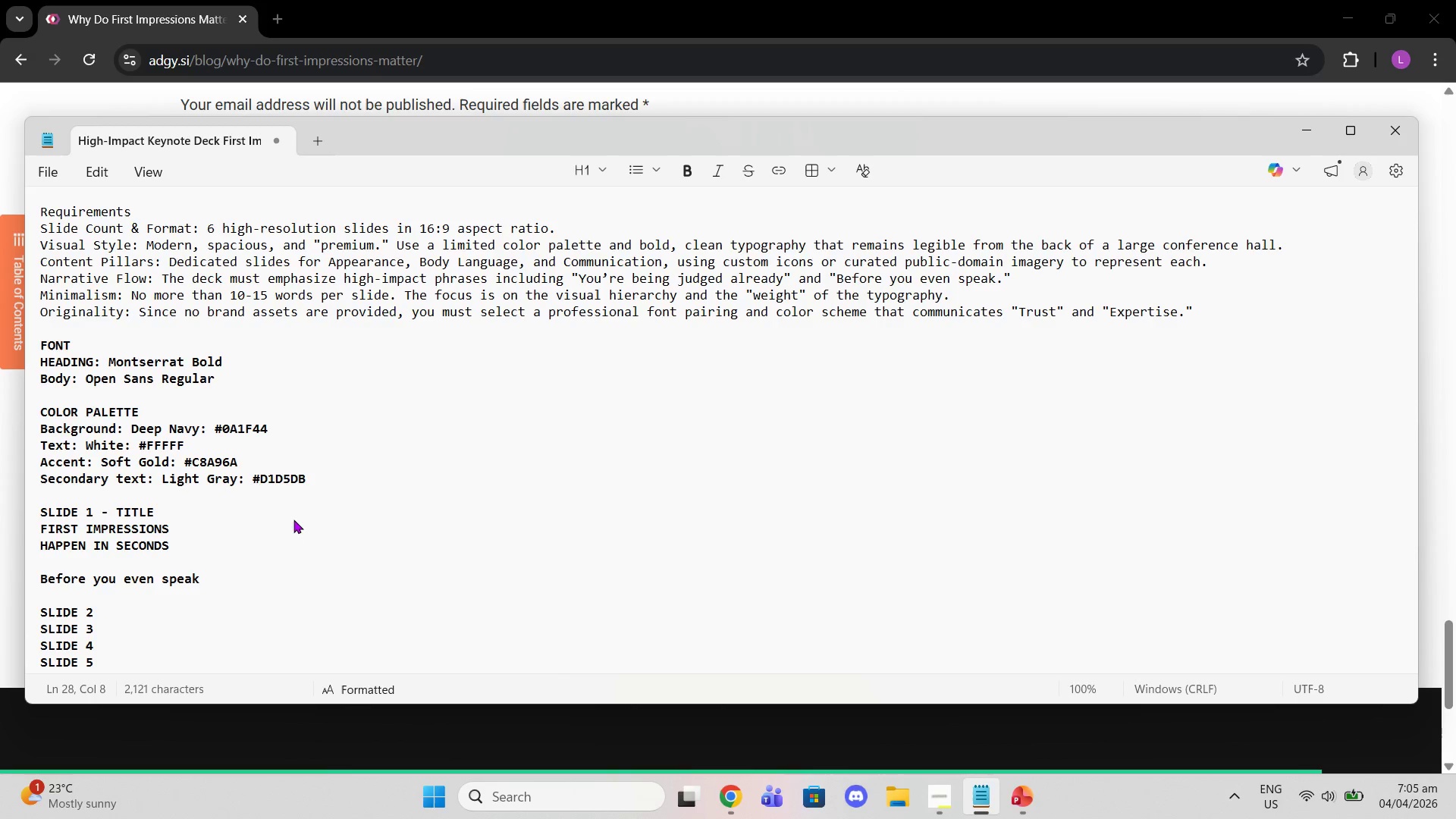 
type( _ HOOK)
key(Backspace)
key(Backspace)
key(Backspace)
key(Backspace)
key(Backspace)
key(Backspace)
type(_)
key(Backspace)
type(- HOOK)
 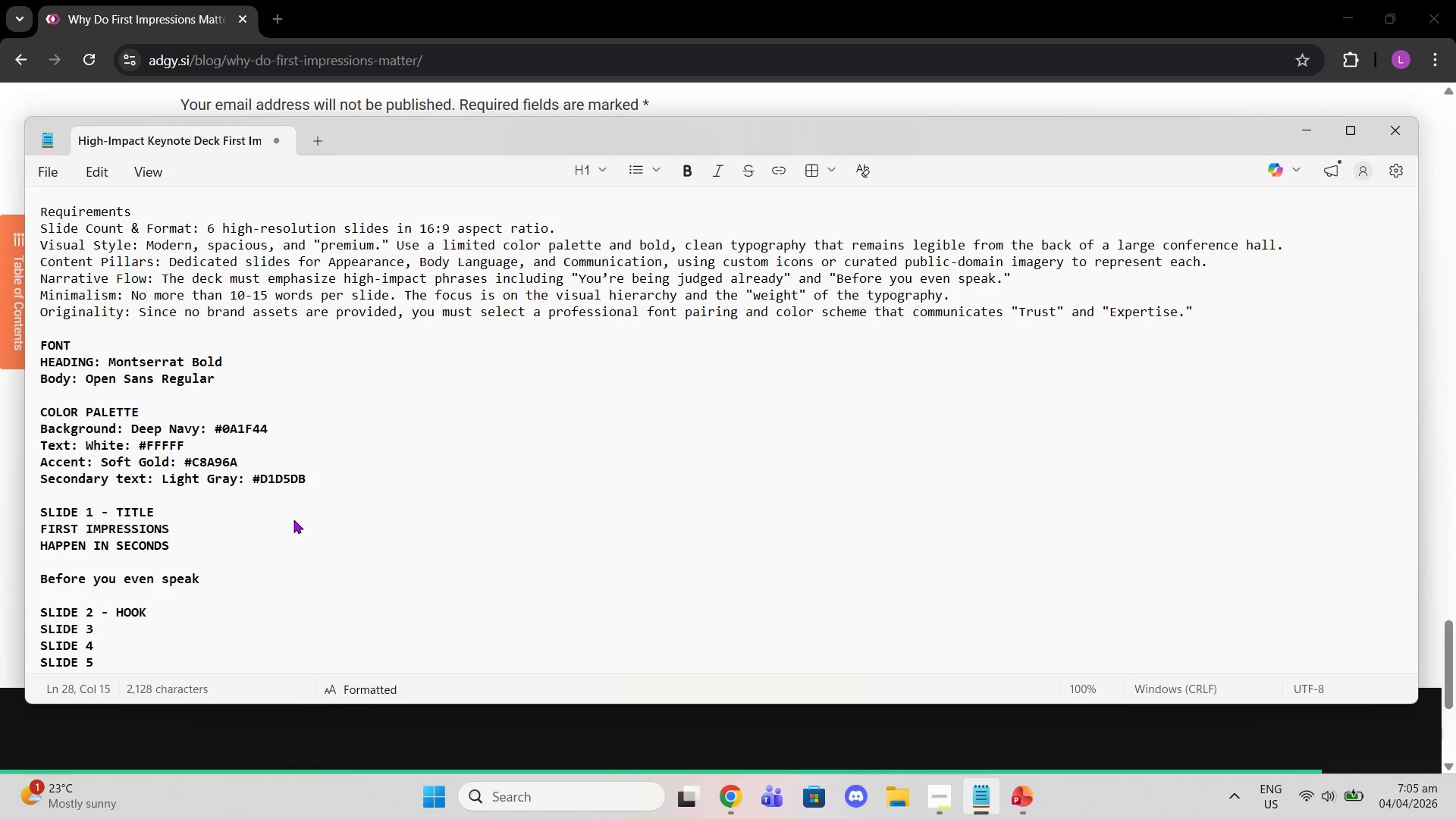 
key(Enter)
 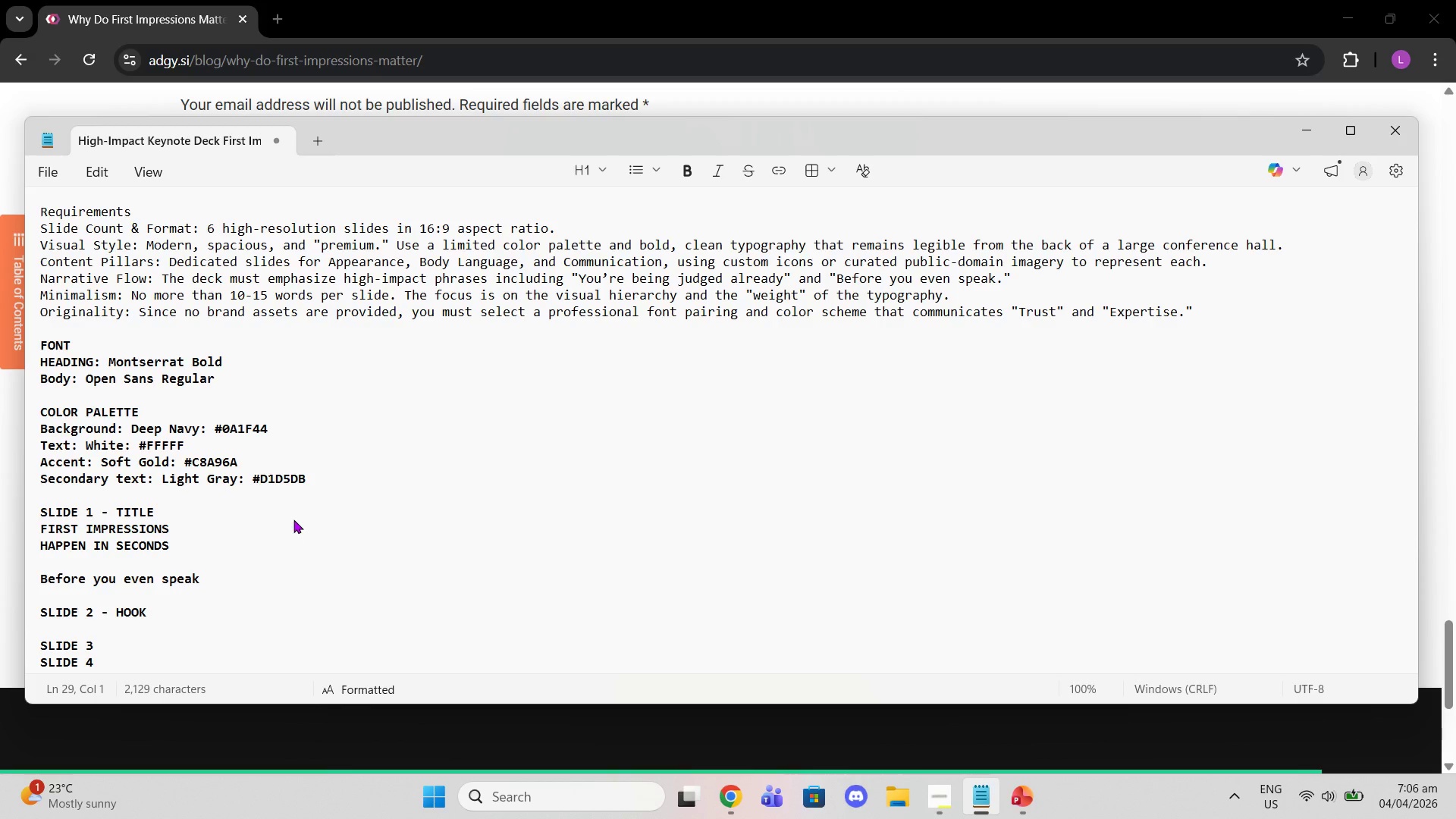 
type(You)
key(Backspace)
key(Backspace)
key(Backspace)
type(YOU'RE BEING JUDGED ALREADY)
 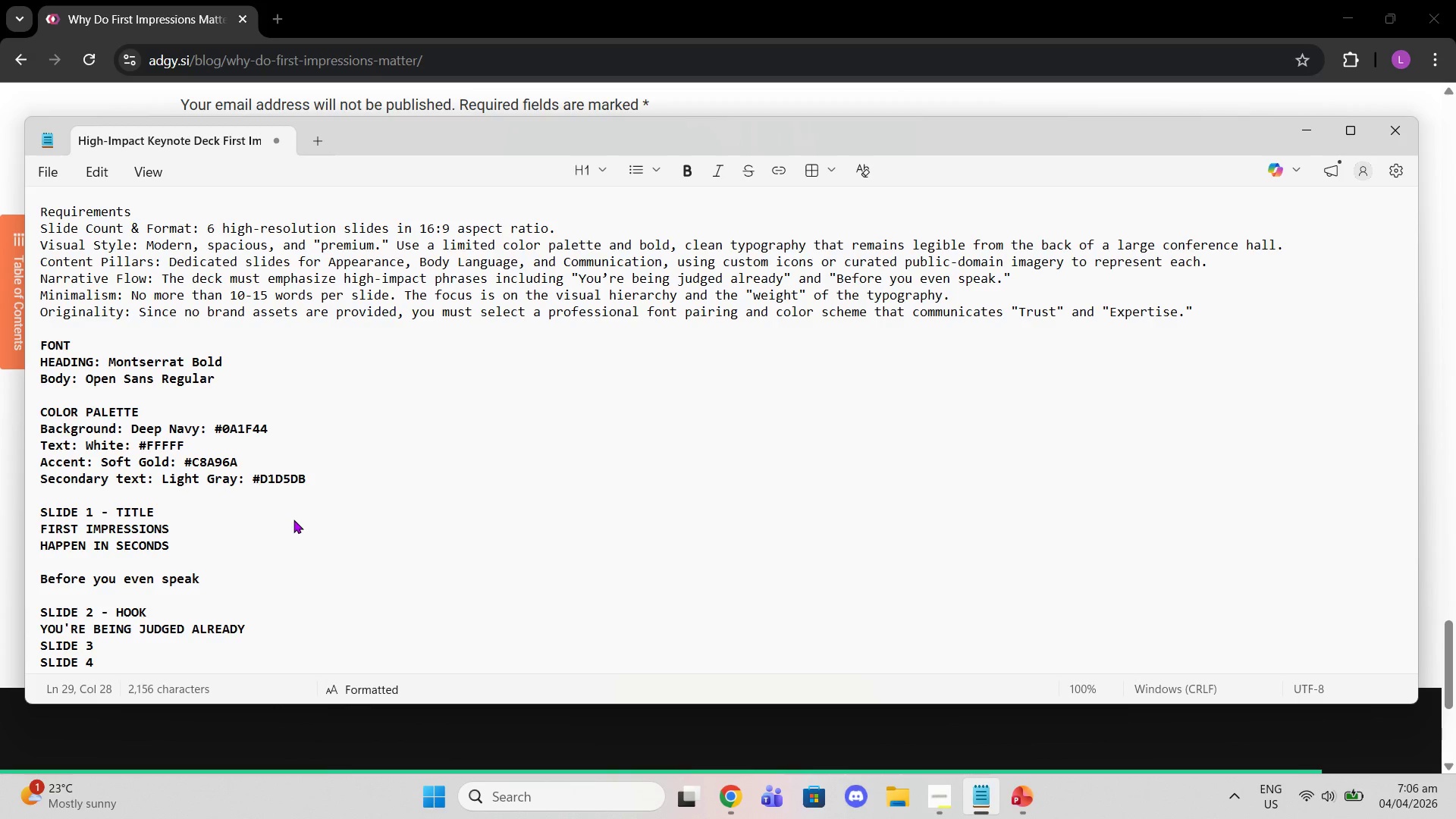 
key(Enter)
 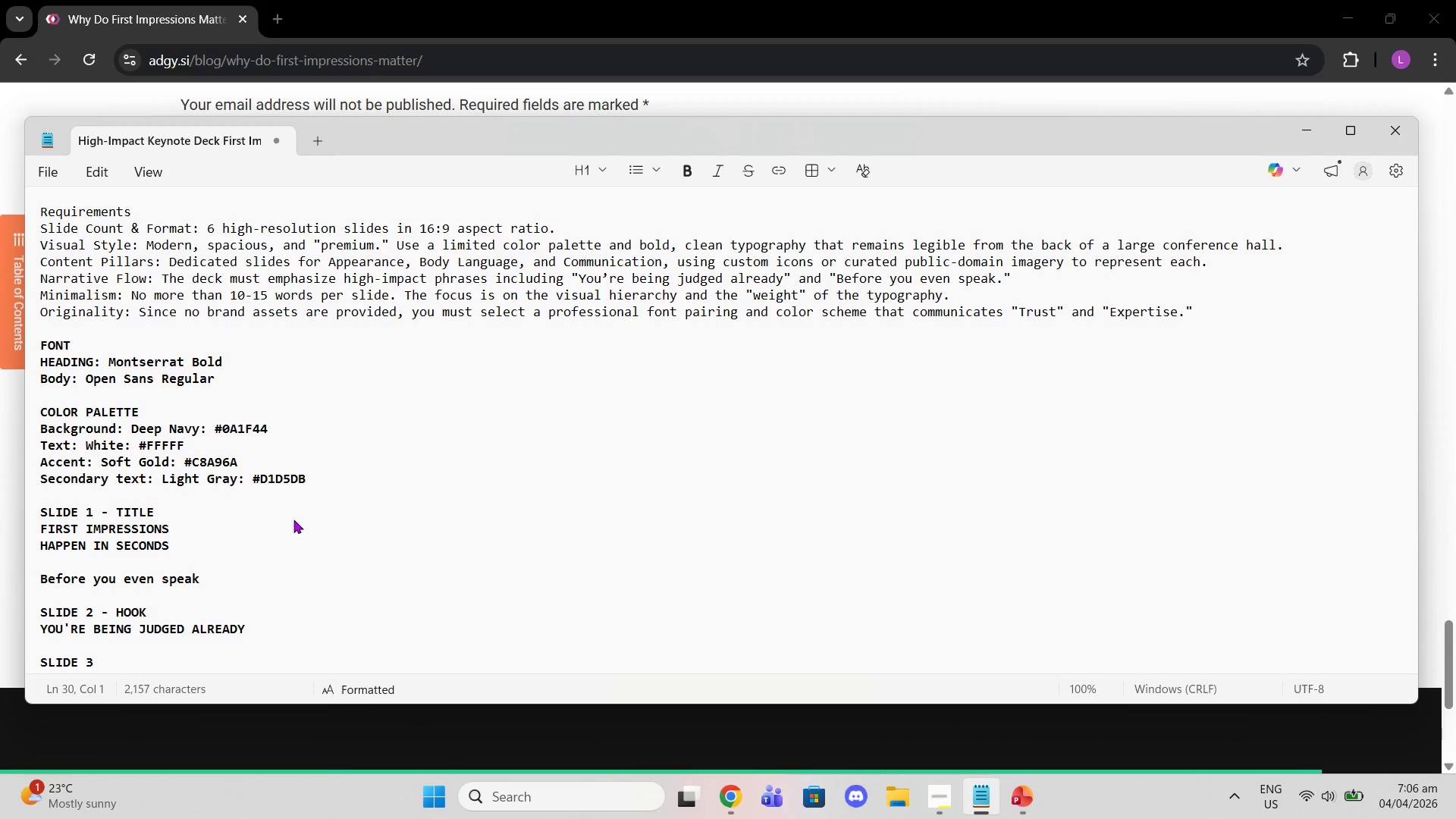 
type(Before you even speak)
 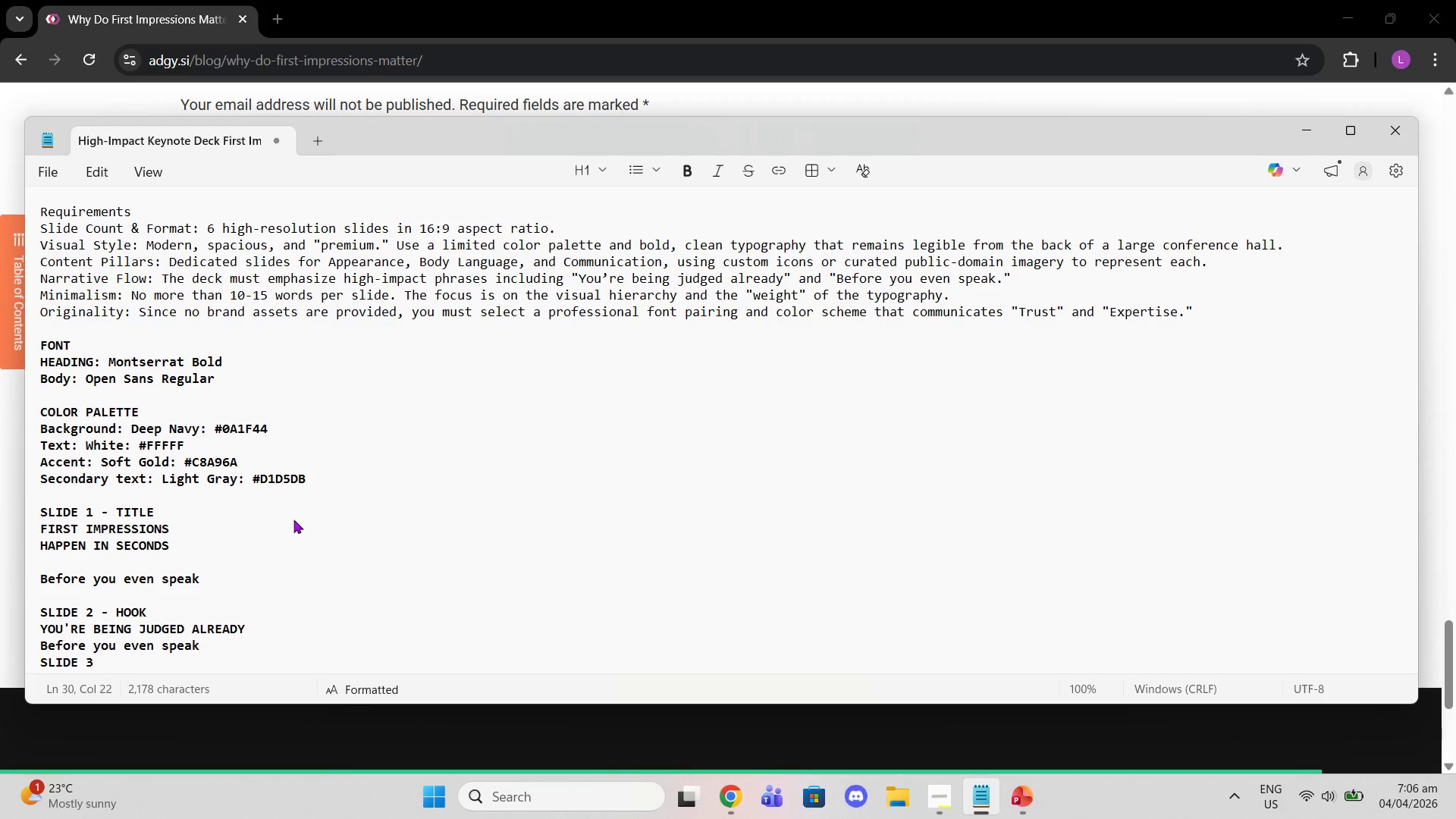 
key(Enter)
 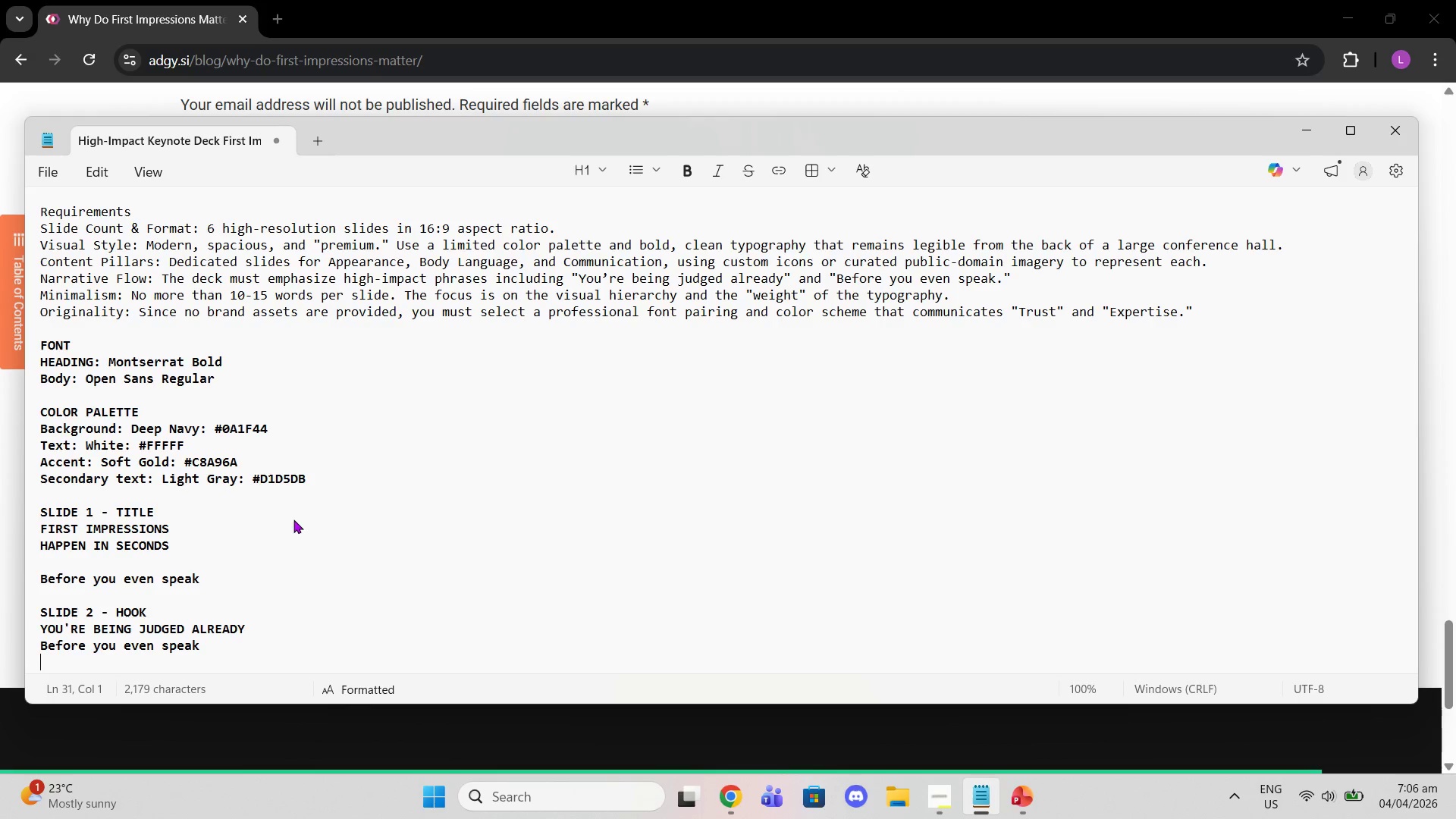 
key(ArrowUp)
 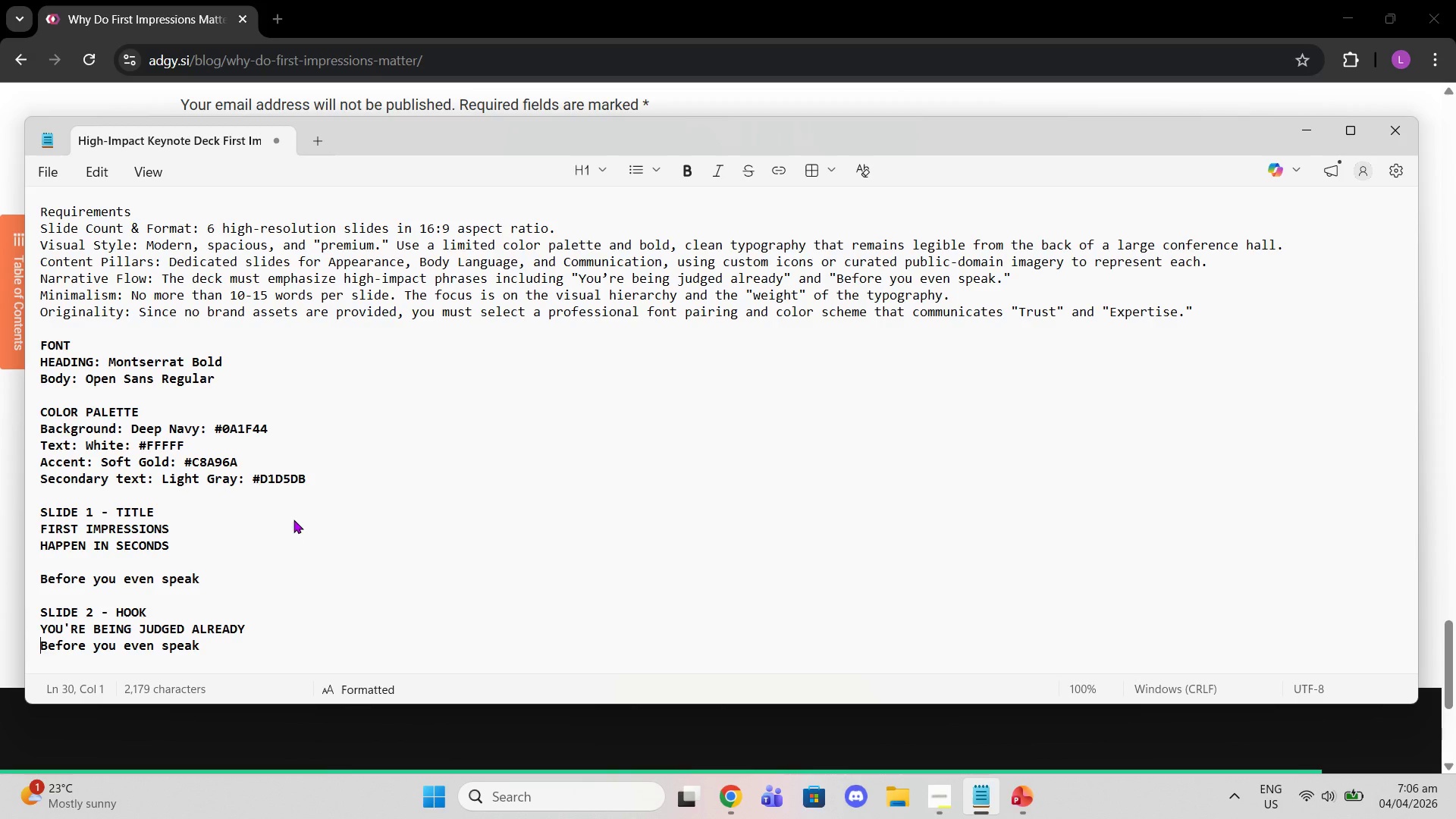 
key(Enter)
 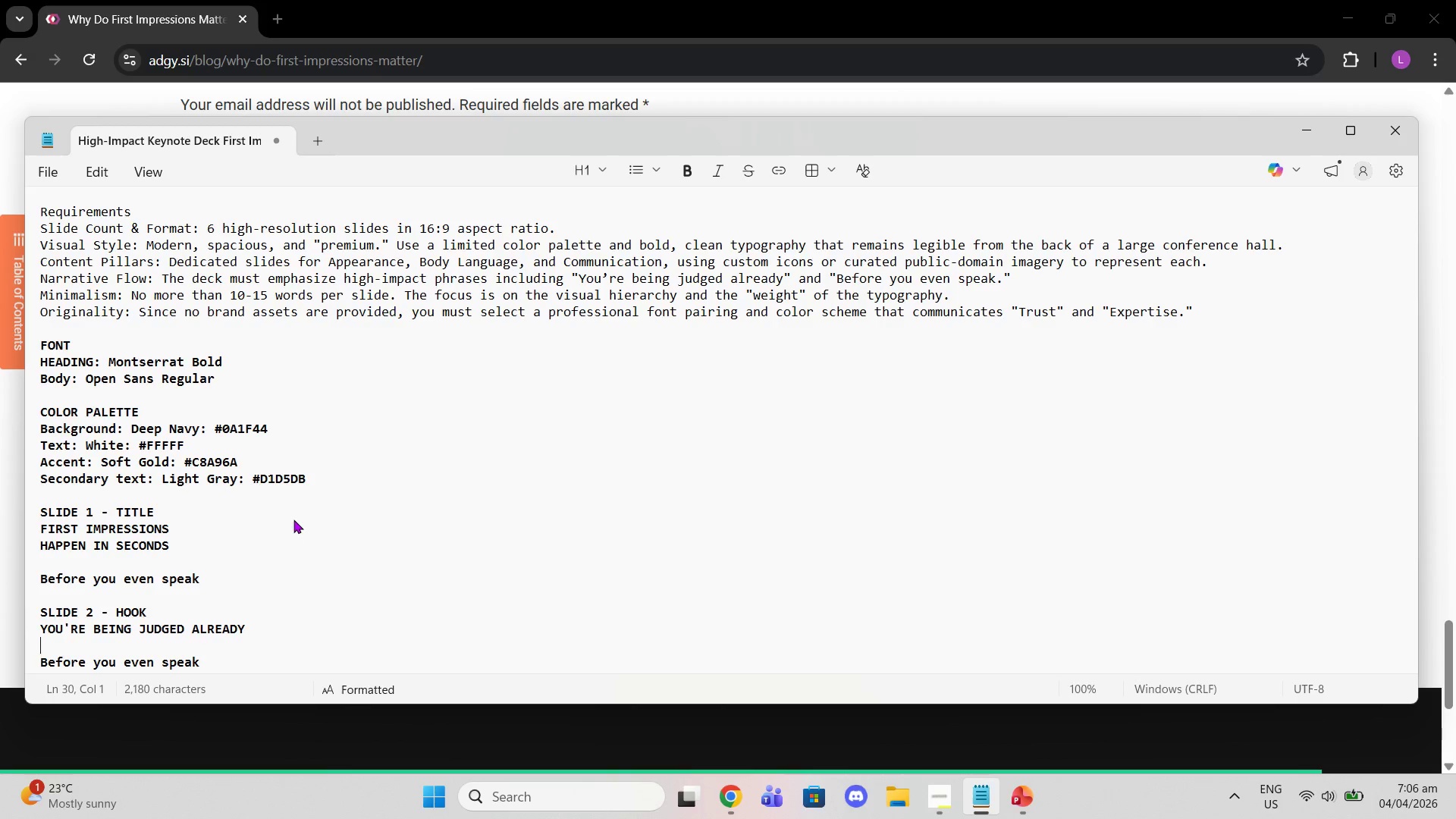 
key(ArrowUp)
 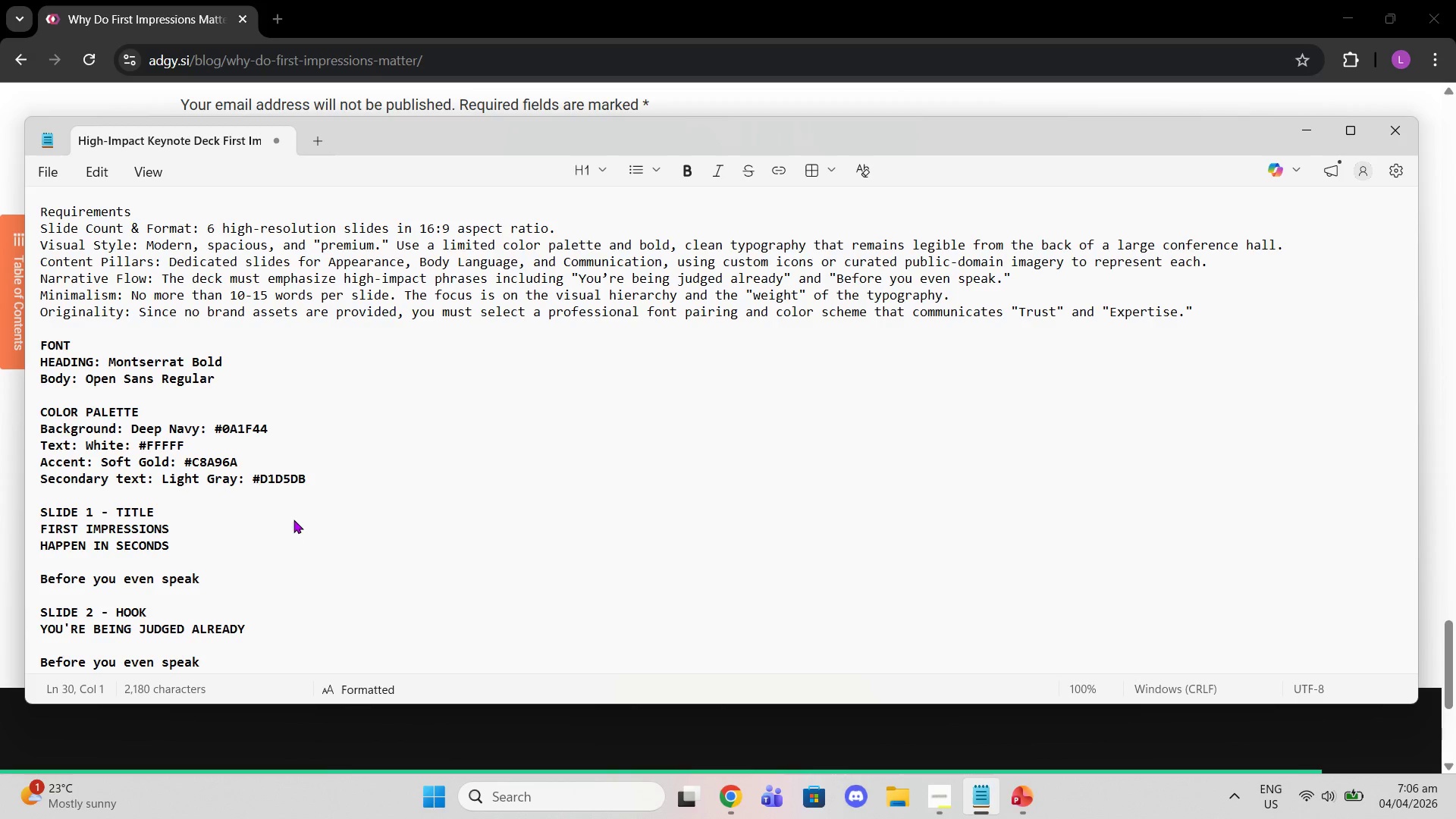 
key(ArrowDown)
 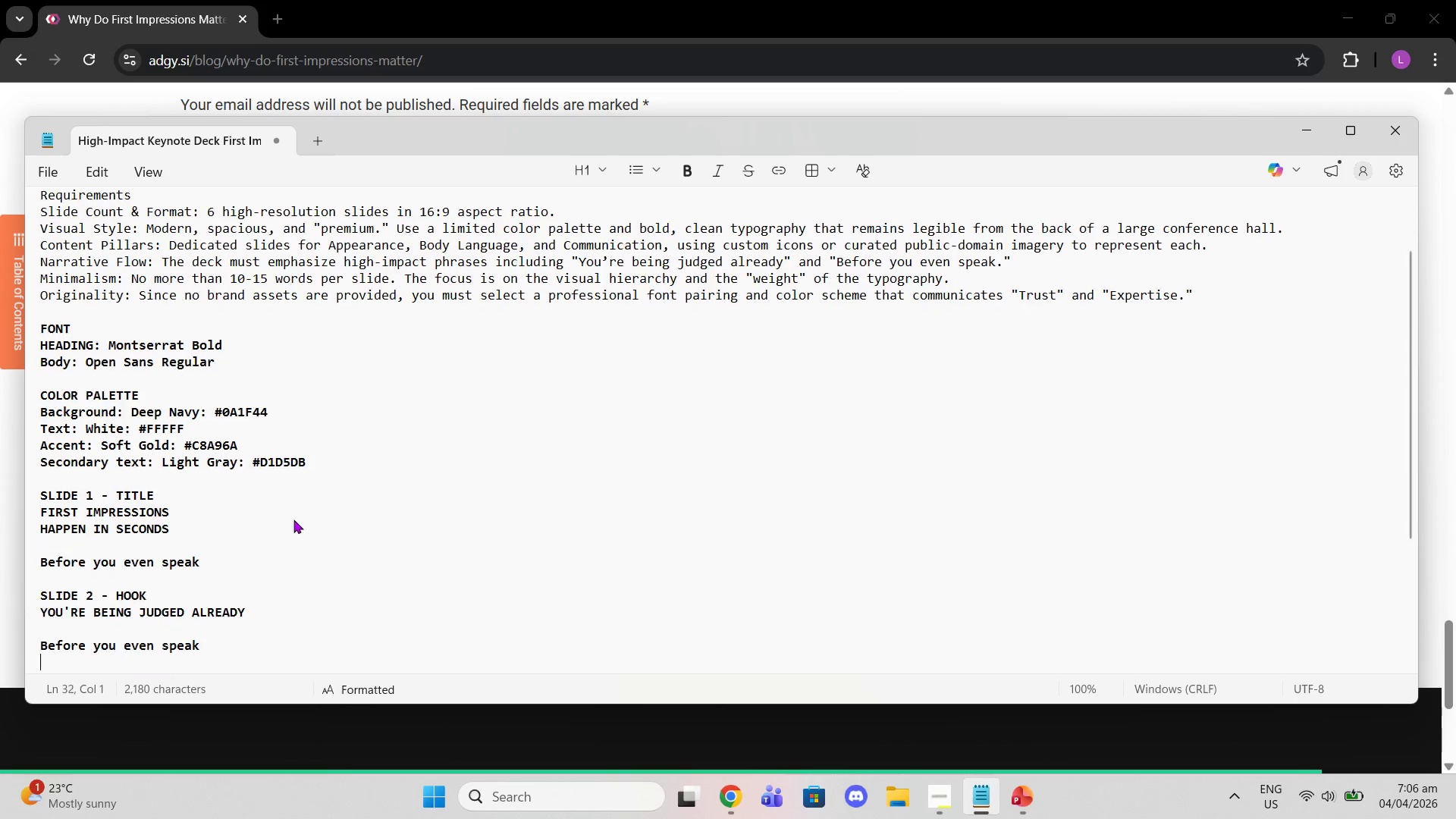 
key(ArrowDown)
 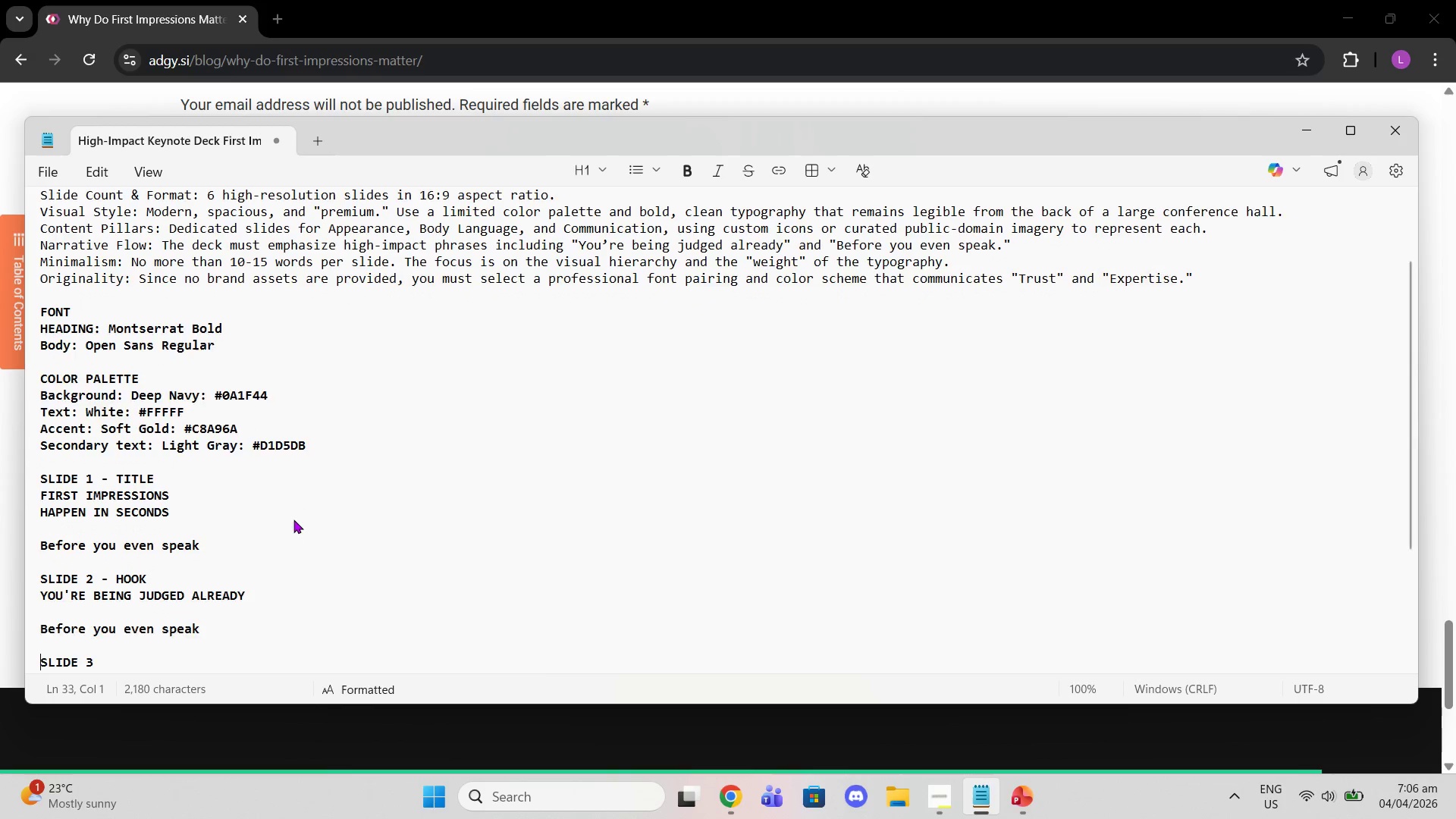 
key(ArrowDown)
 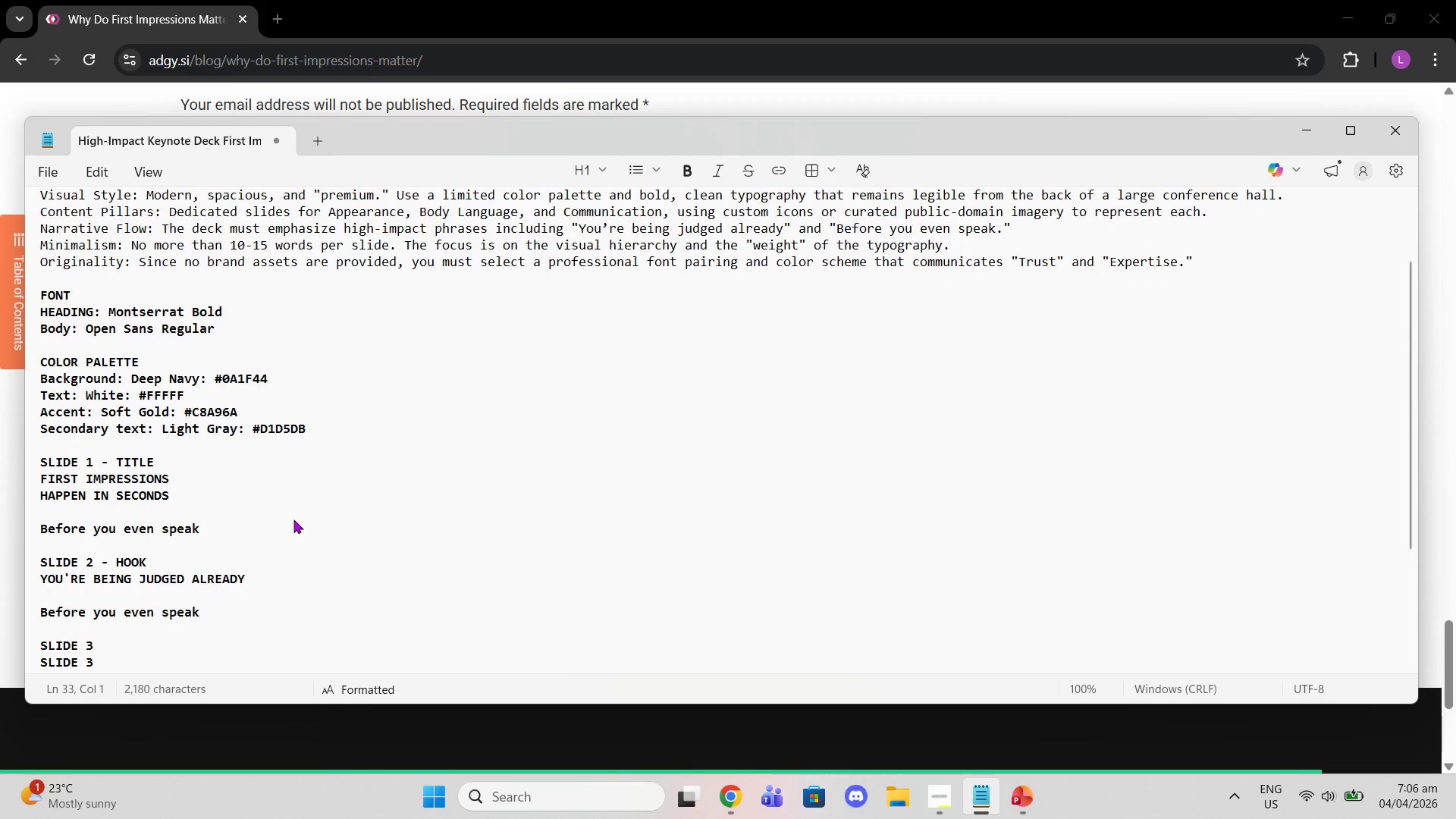 
key(ArrowDown)
 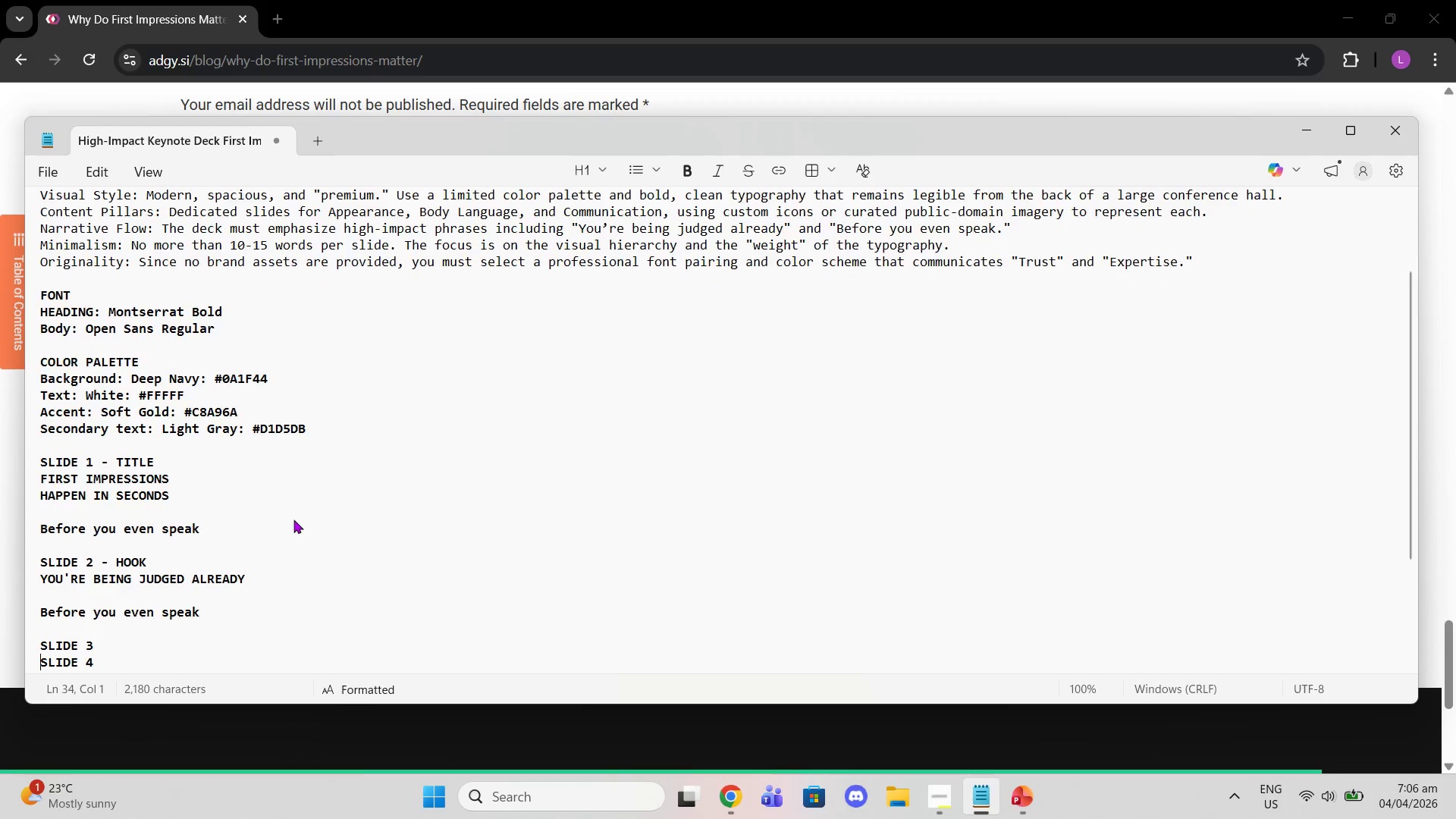 
key(ArrowDown)
 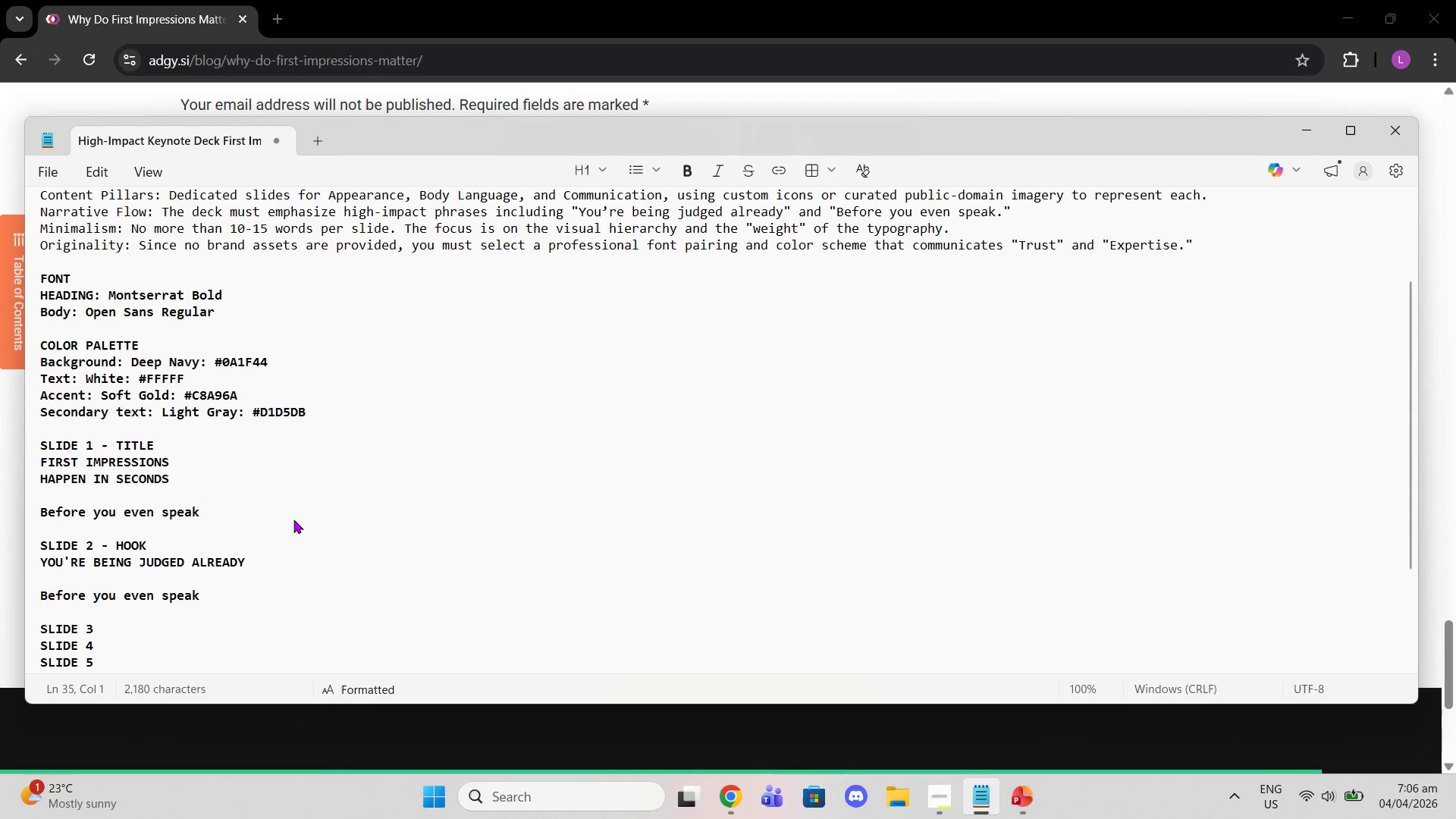 
key(ArrowUp)
 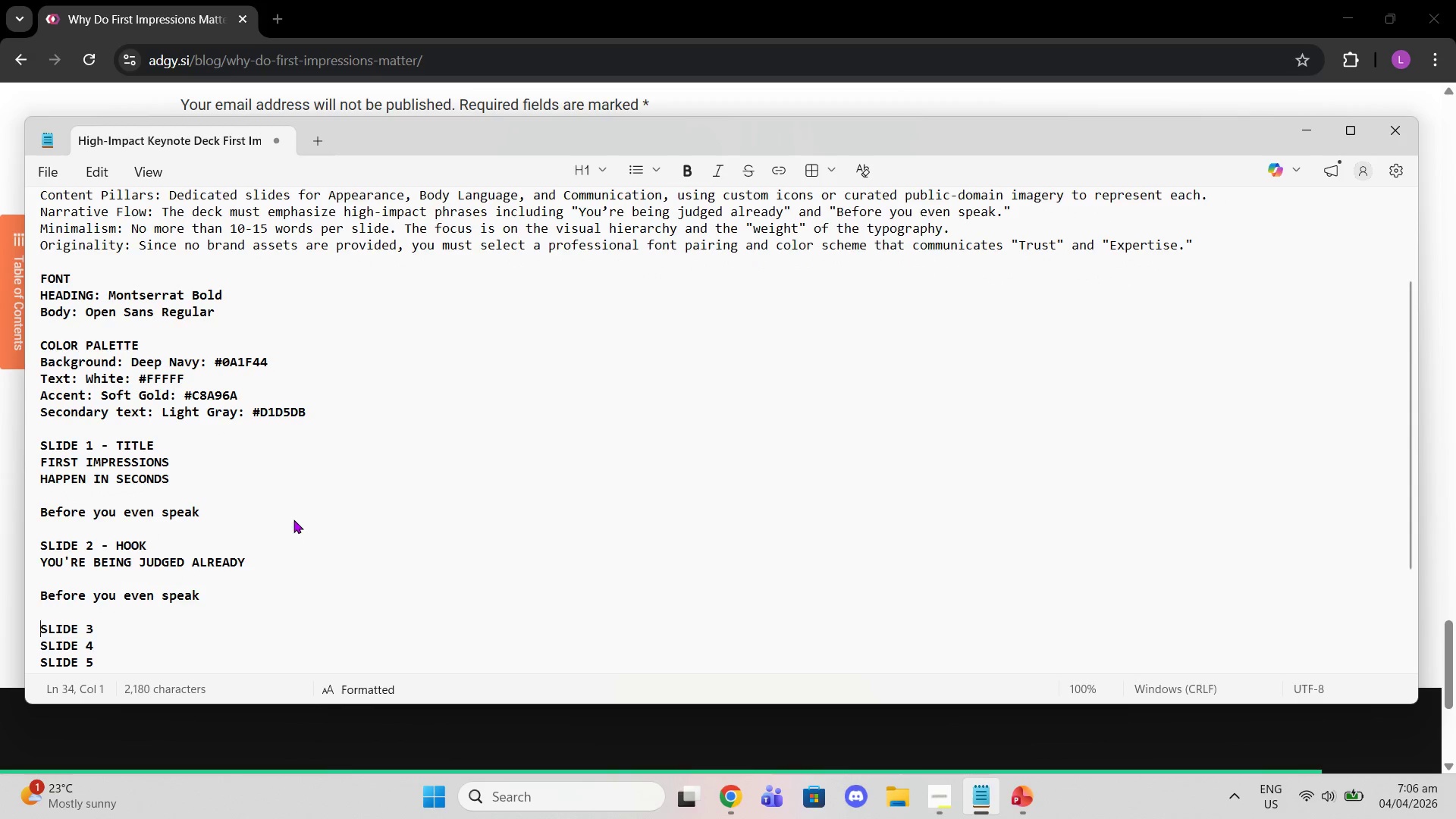 
key(ArrowUp)
 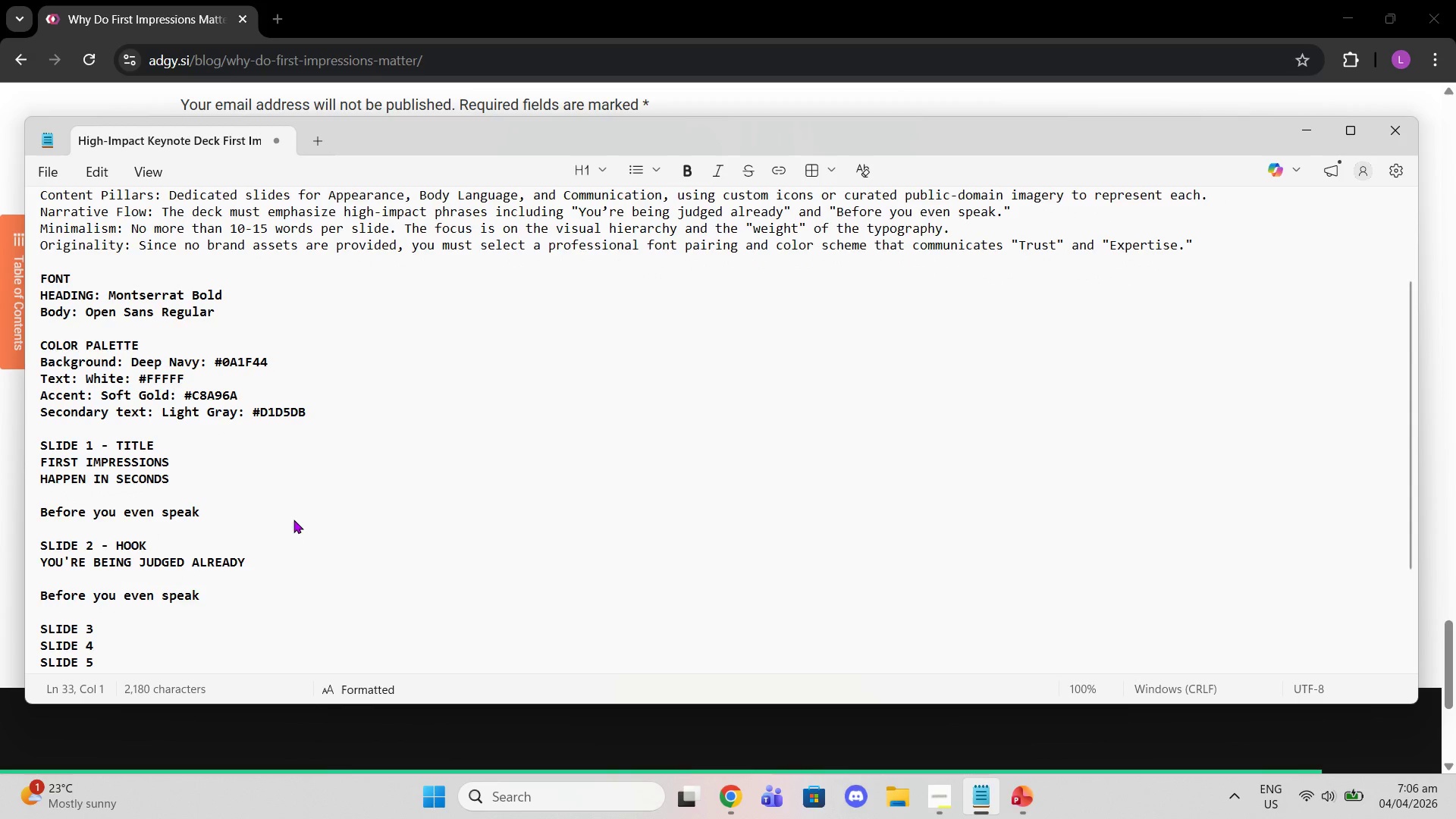 
key(ArrowLeft)
 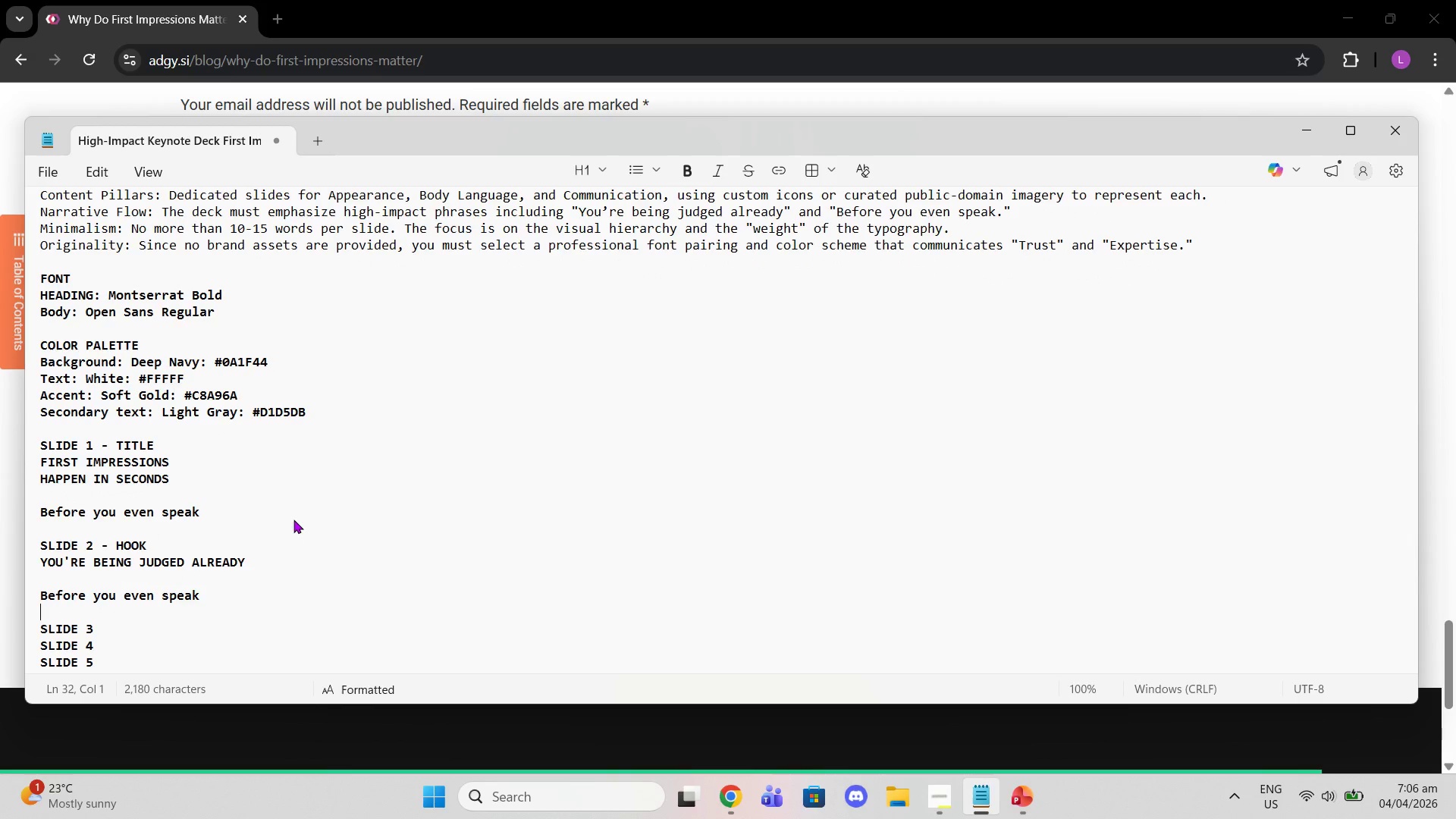 
key(ArrowLeft)
 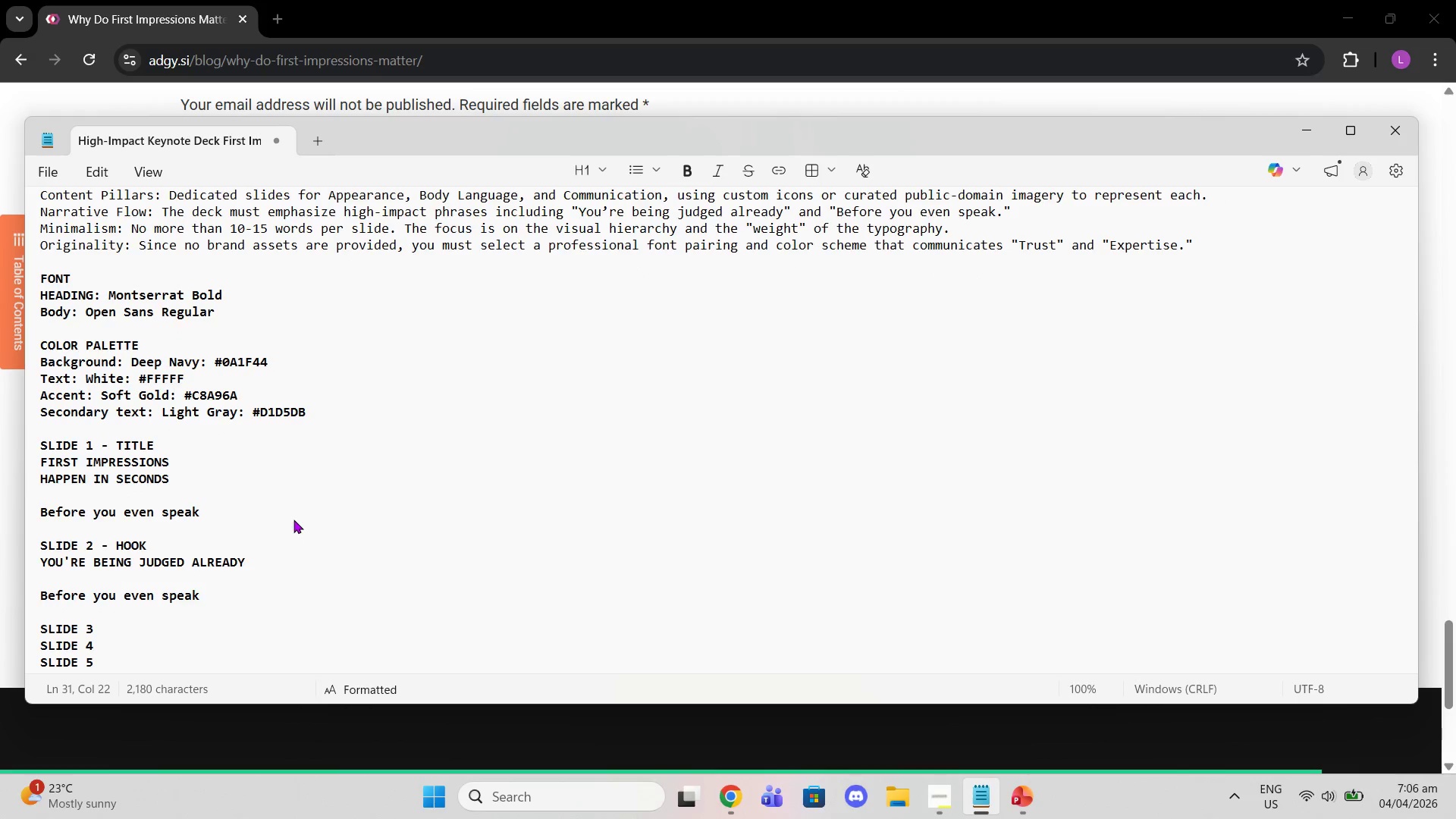 
key(ArrowLeft)
 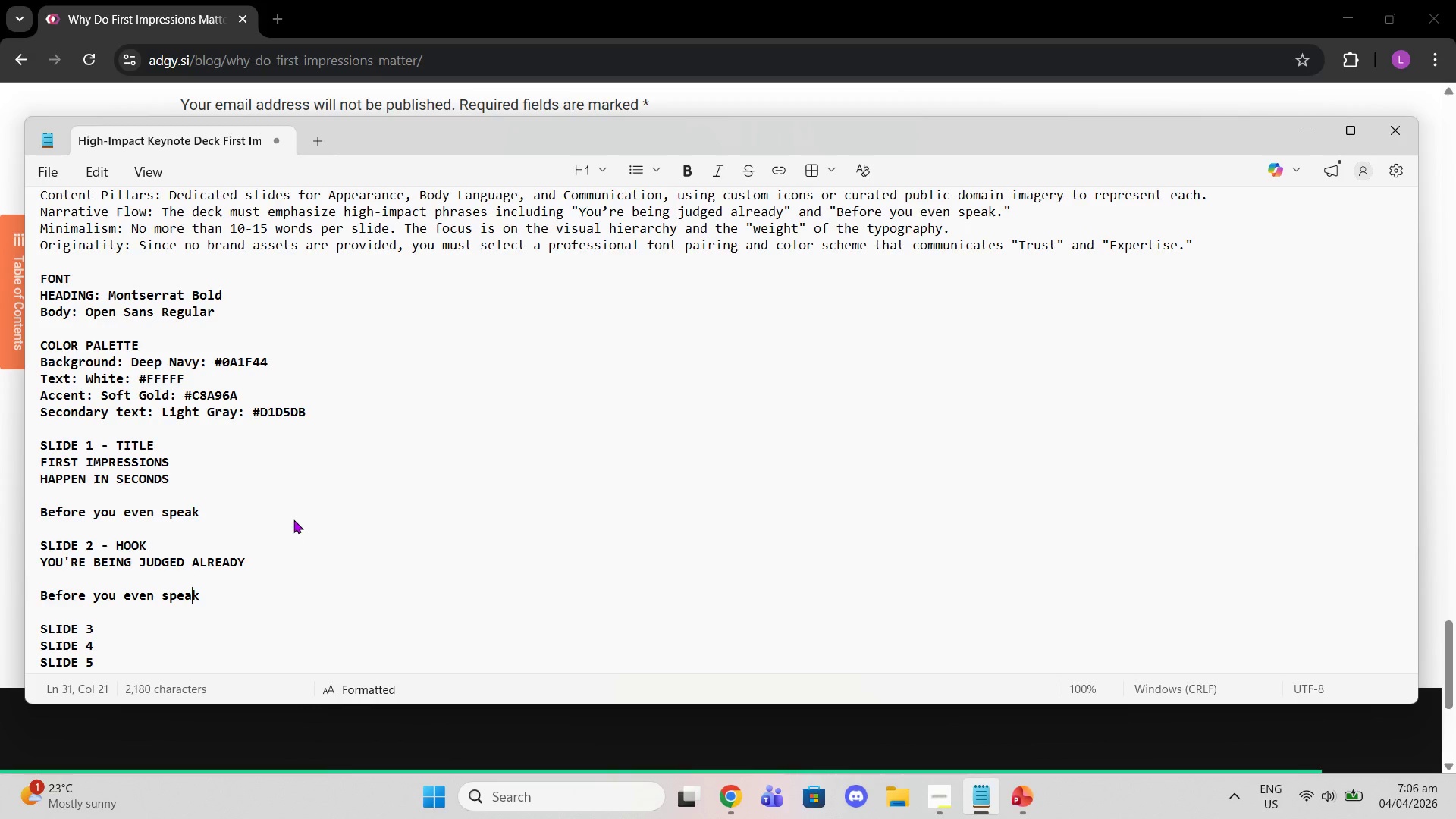 
key(ArrowDown)
 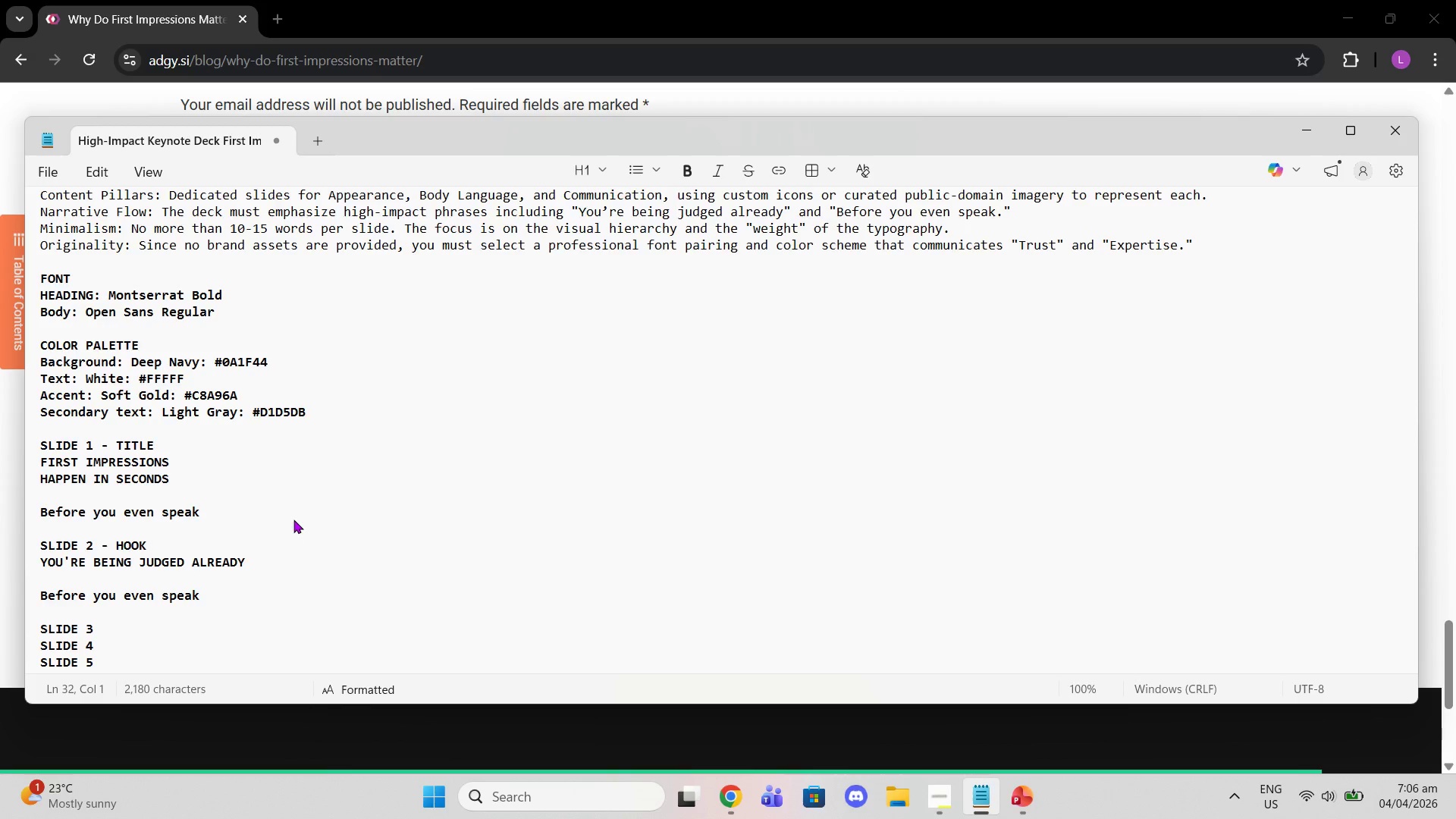 
key(ArrowDown)
 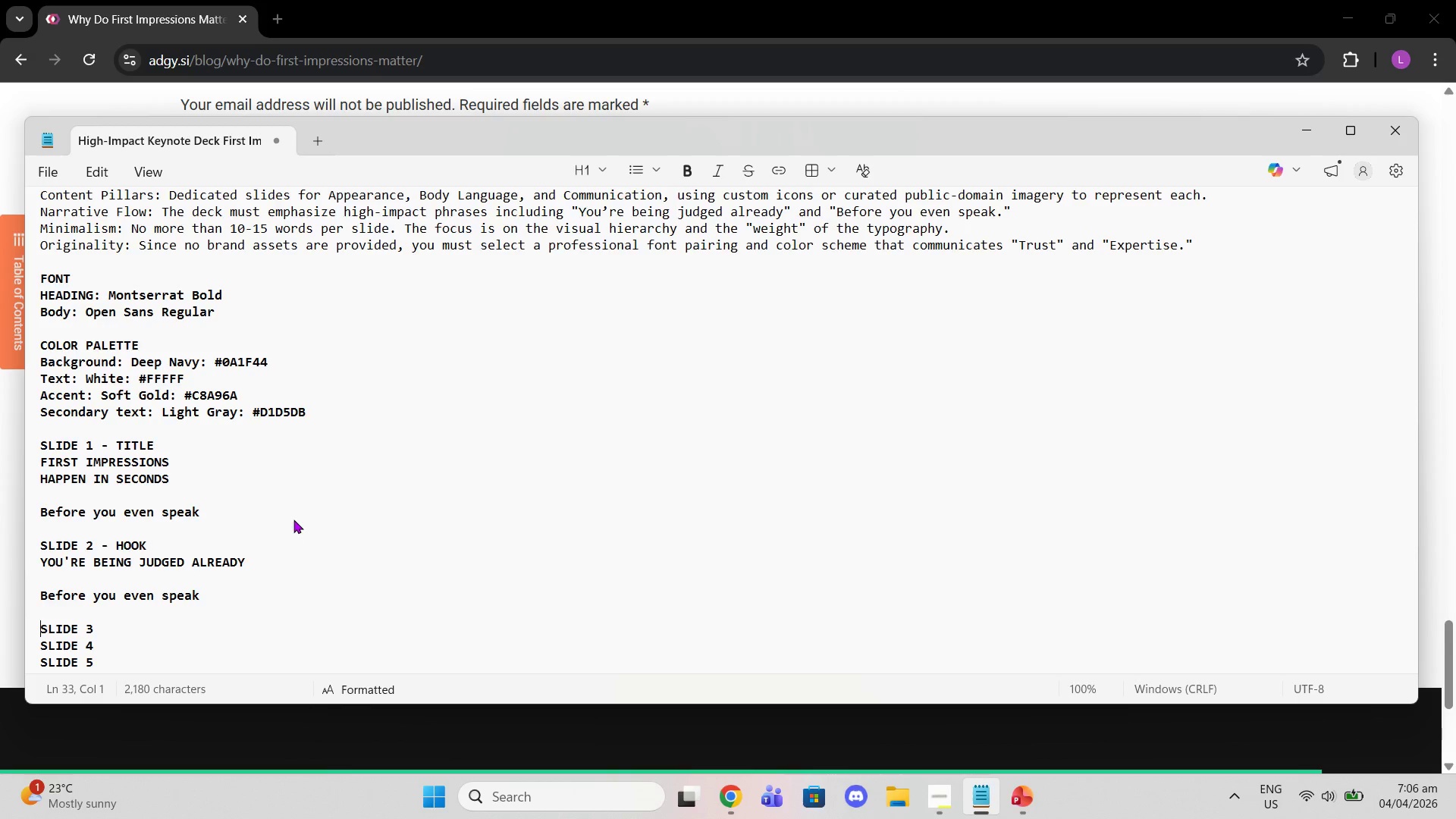 
key(ArrowLeft)
 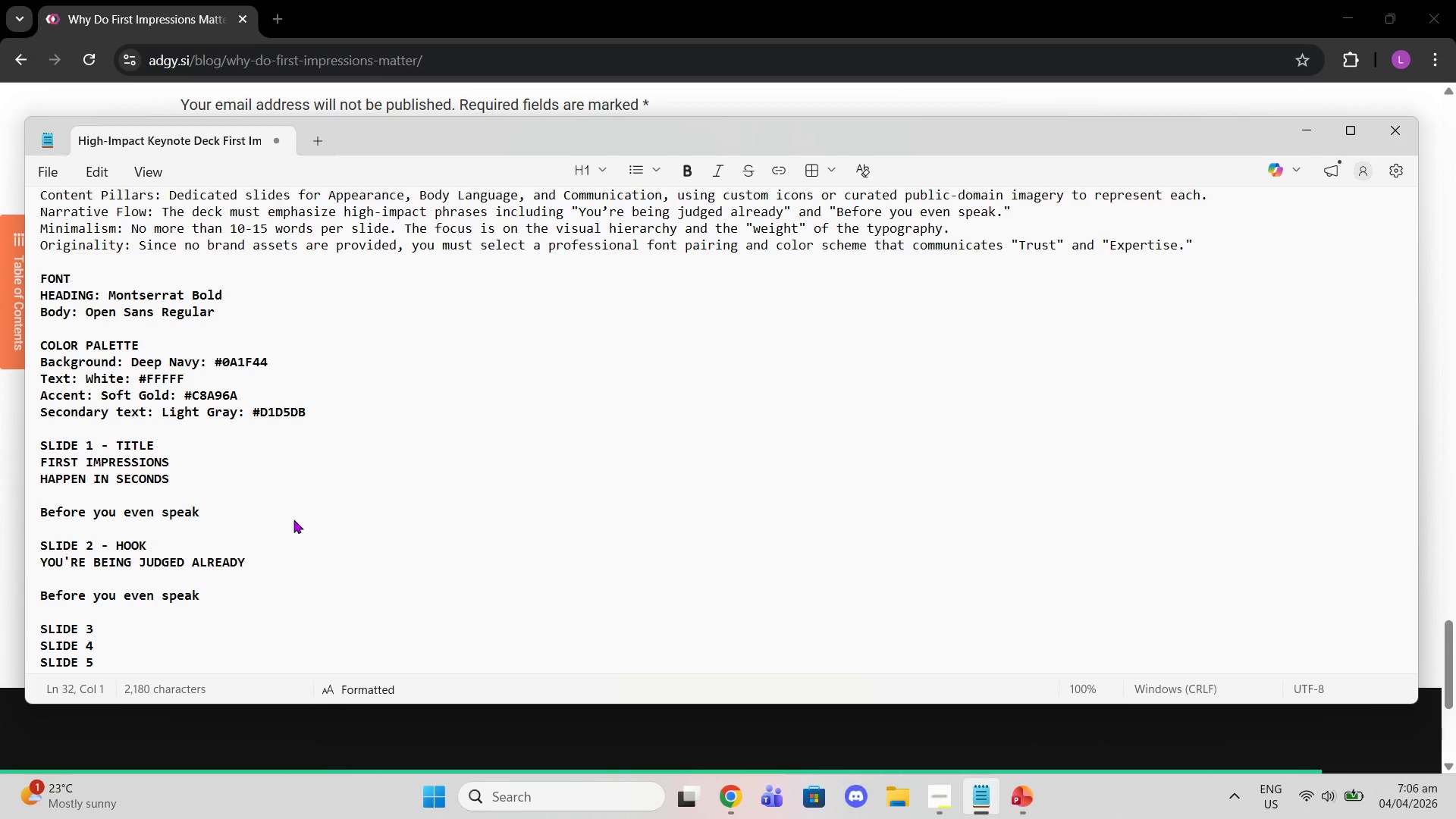 
key(ArrowDown)
 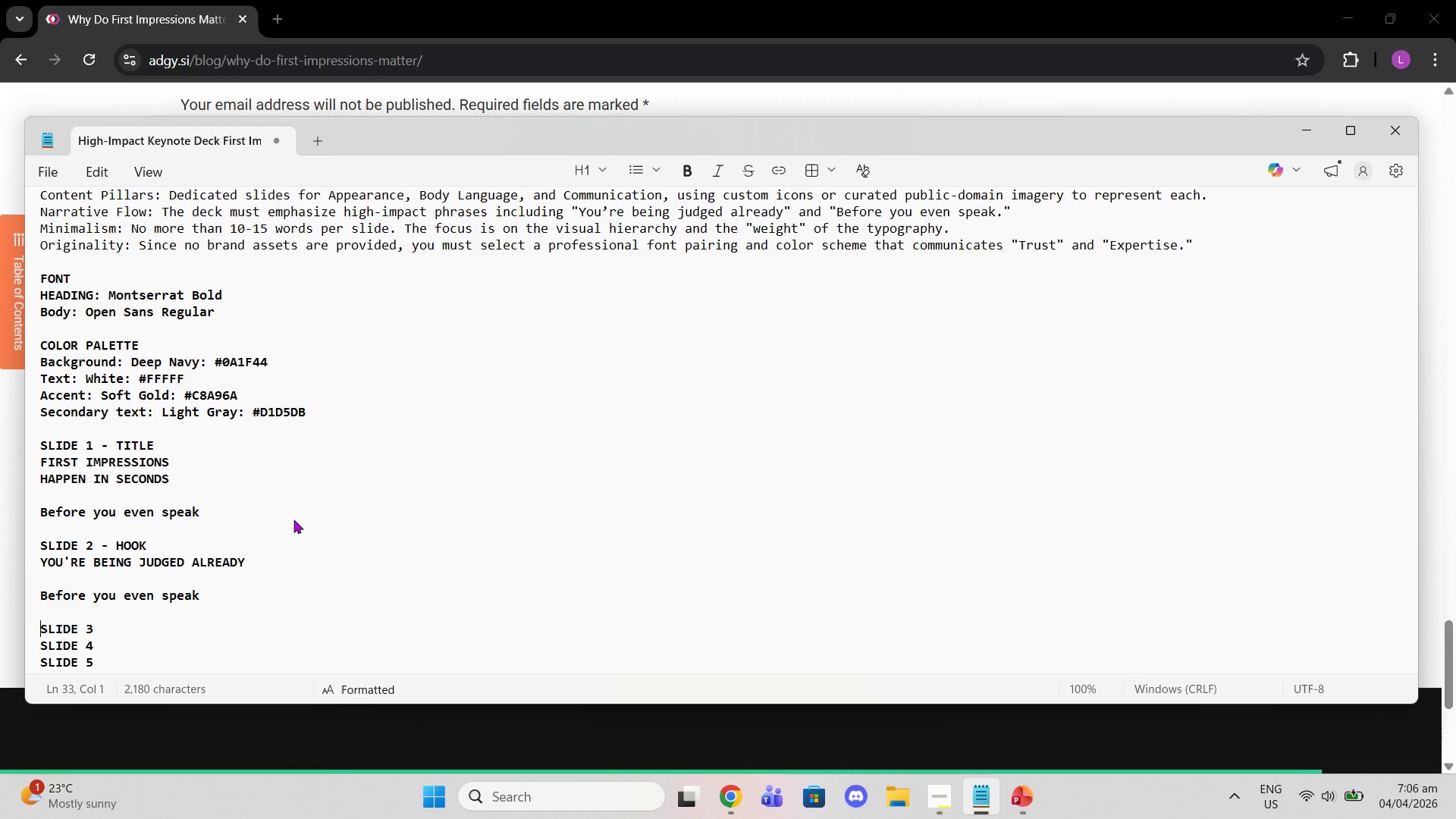 
key(ArrowRight)
 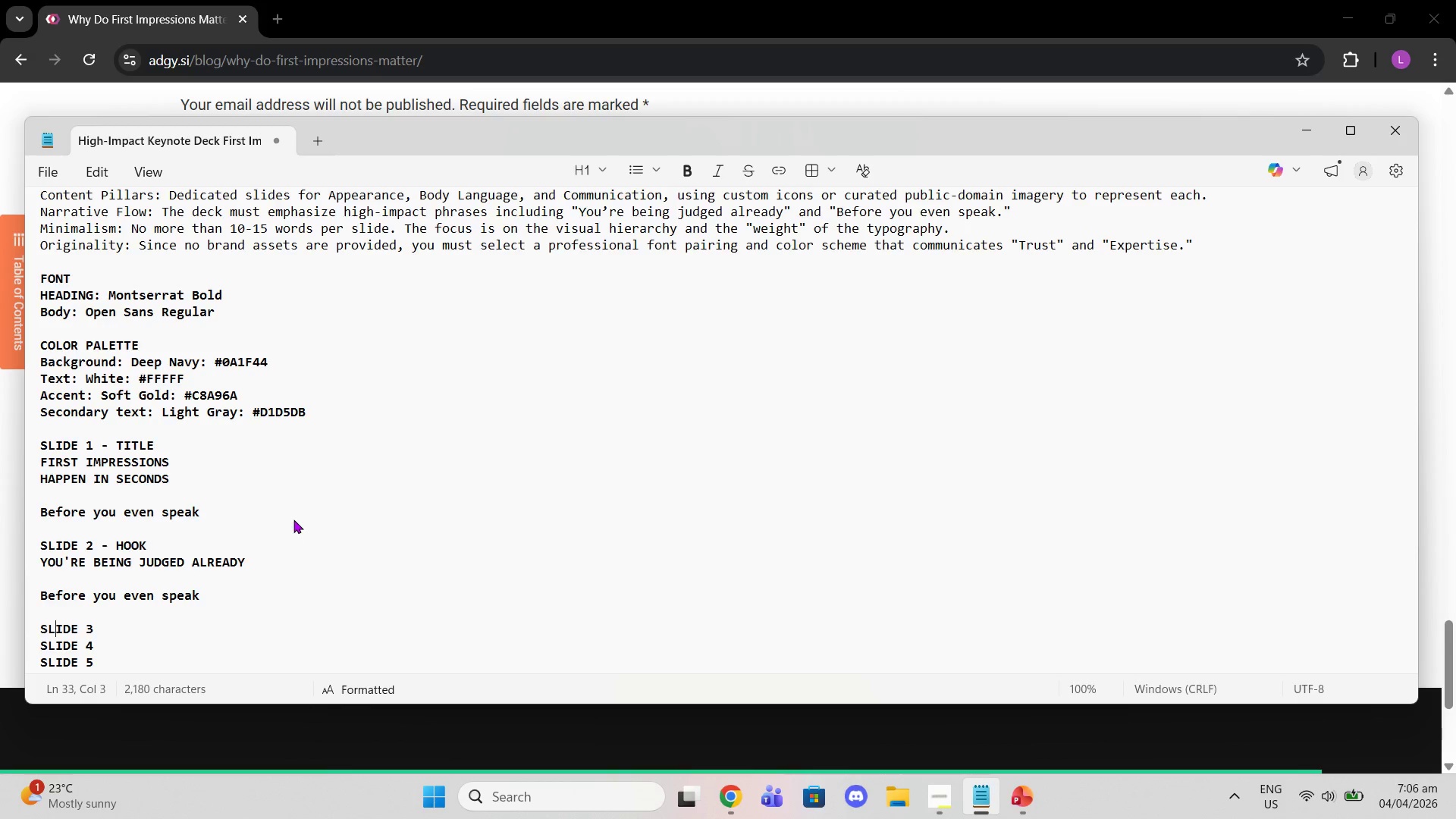 
key(ArrowRight)
 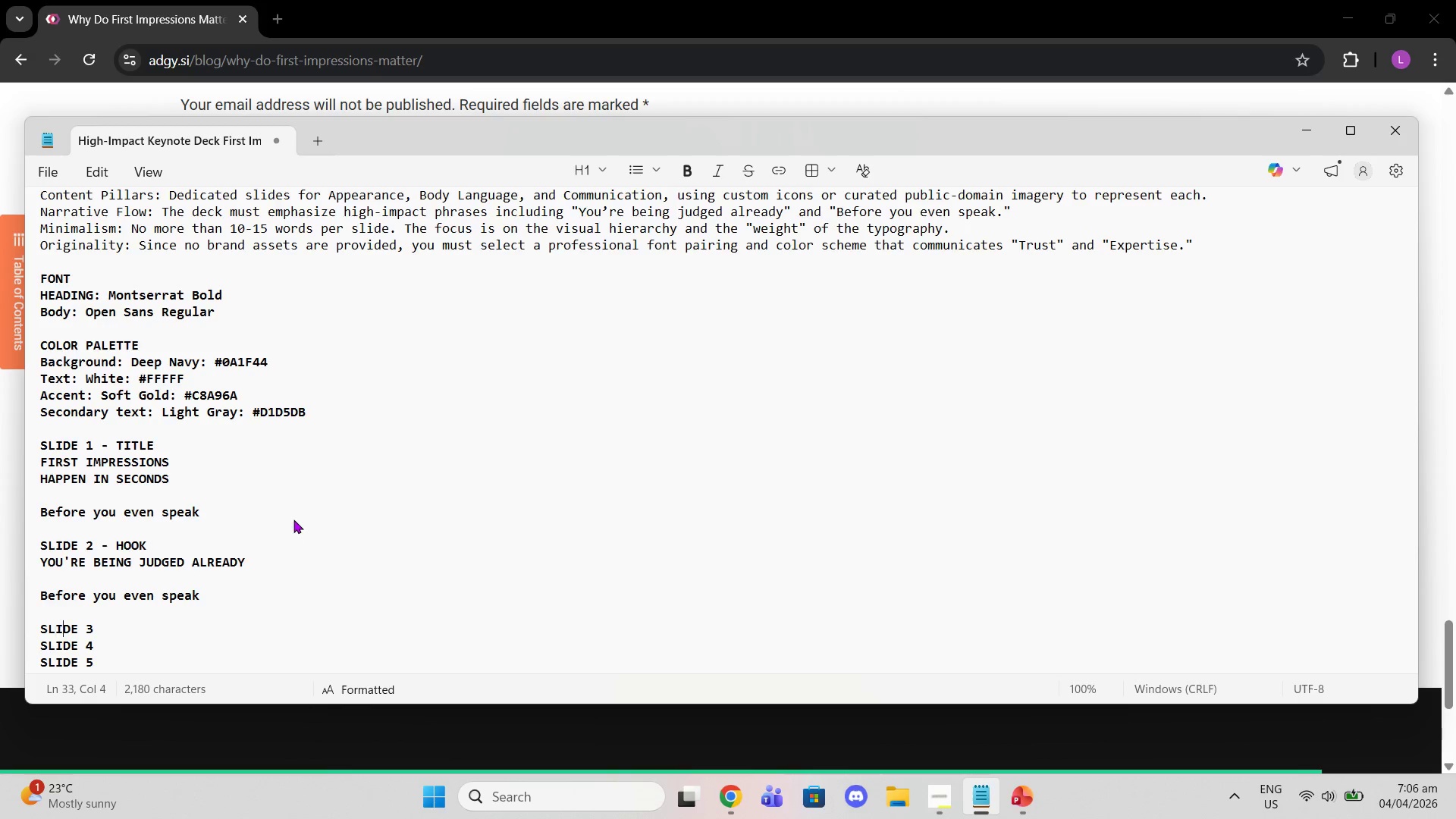 
key(ArrowRight)
 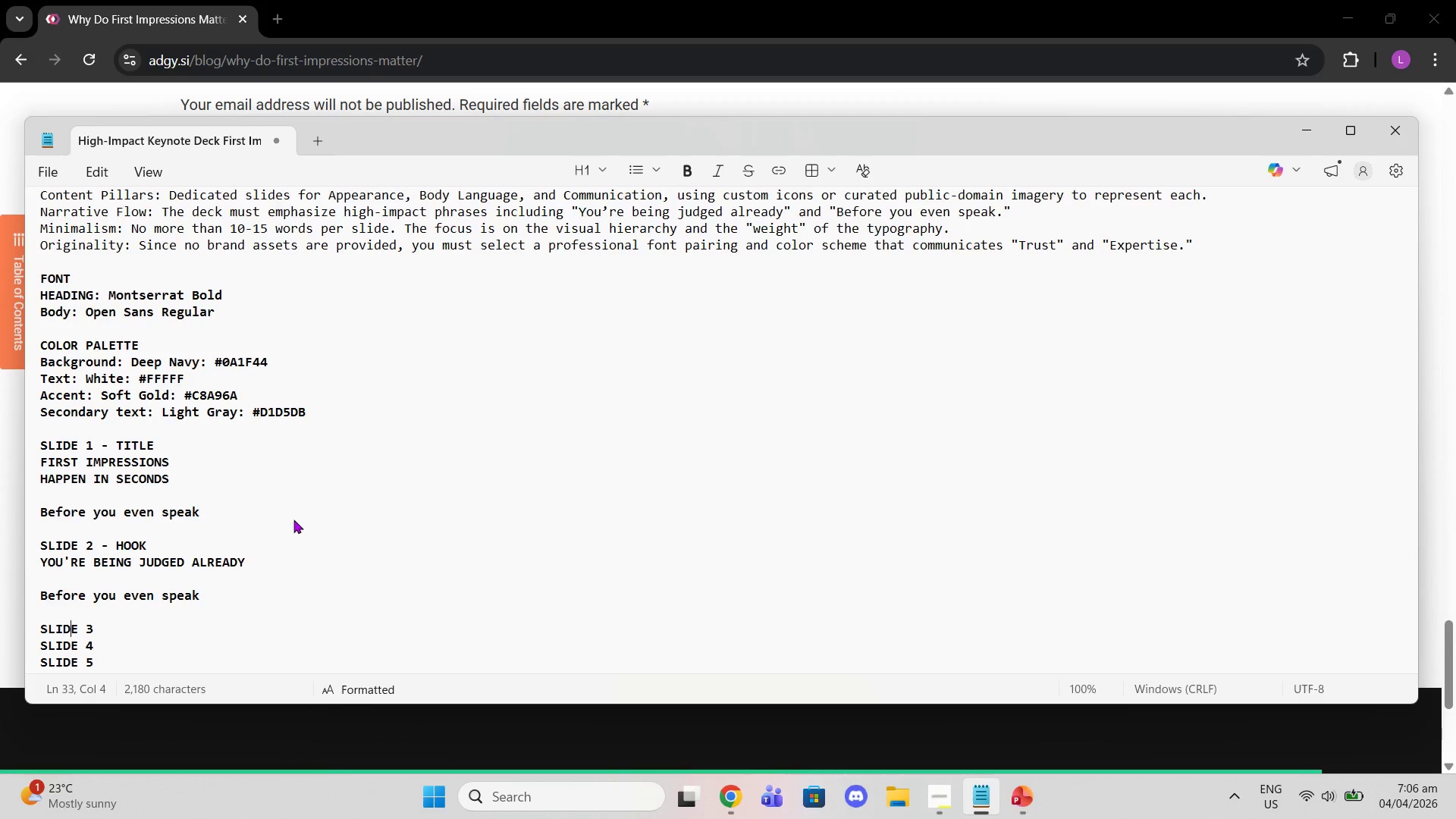 
key(ArrowRight)
 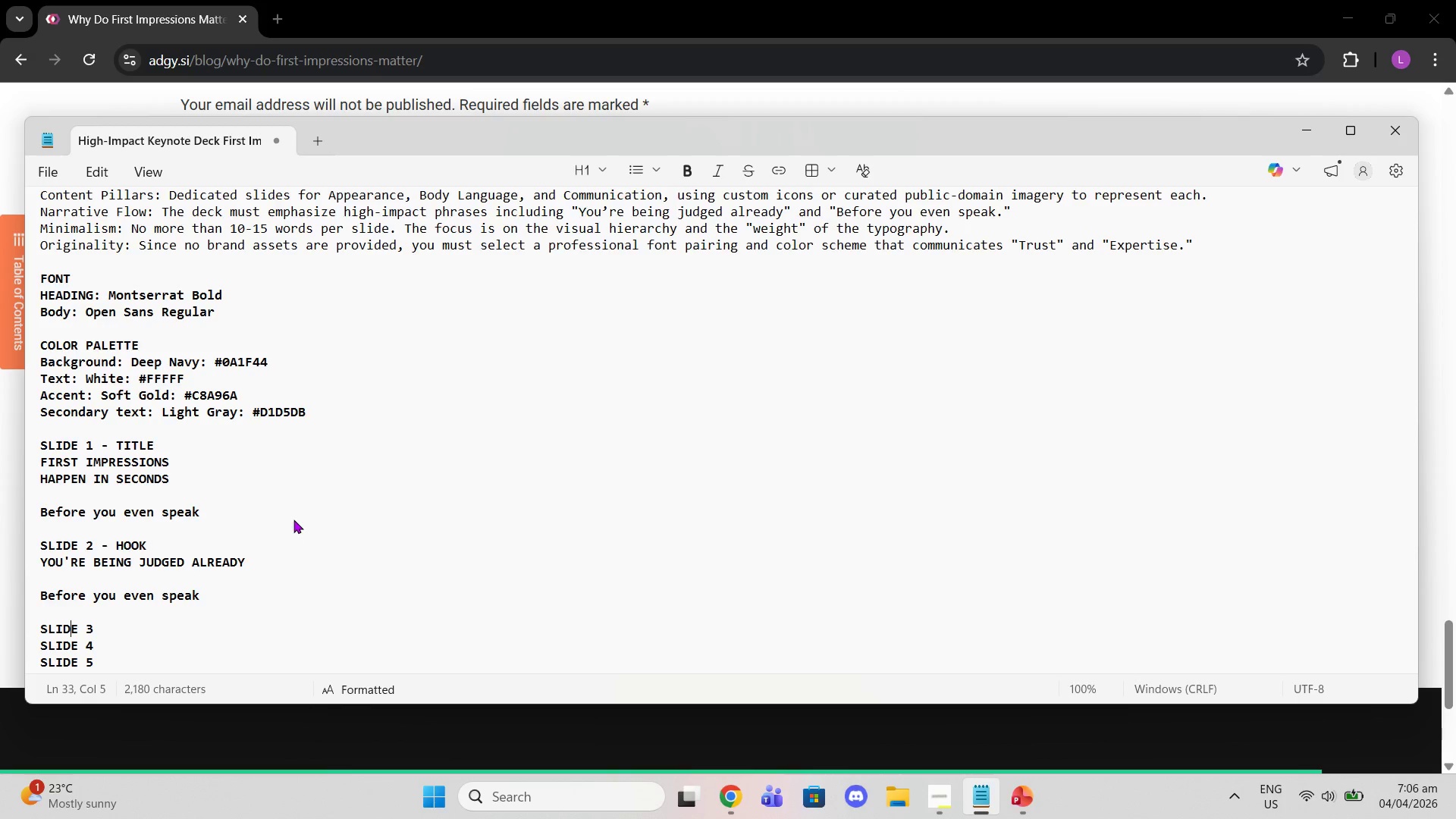 
key(ArrowRight)
 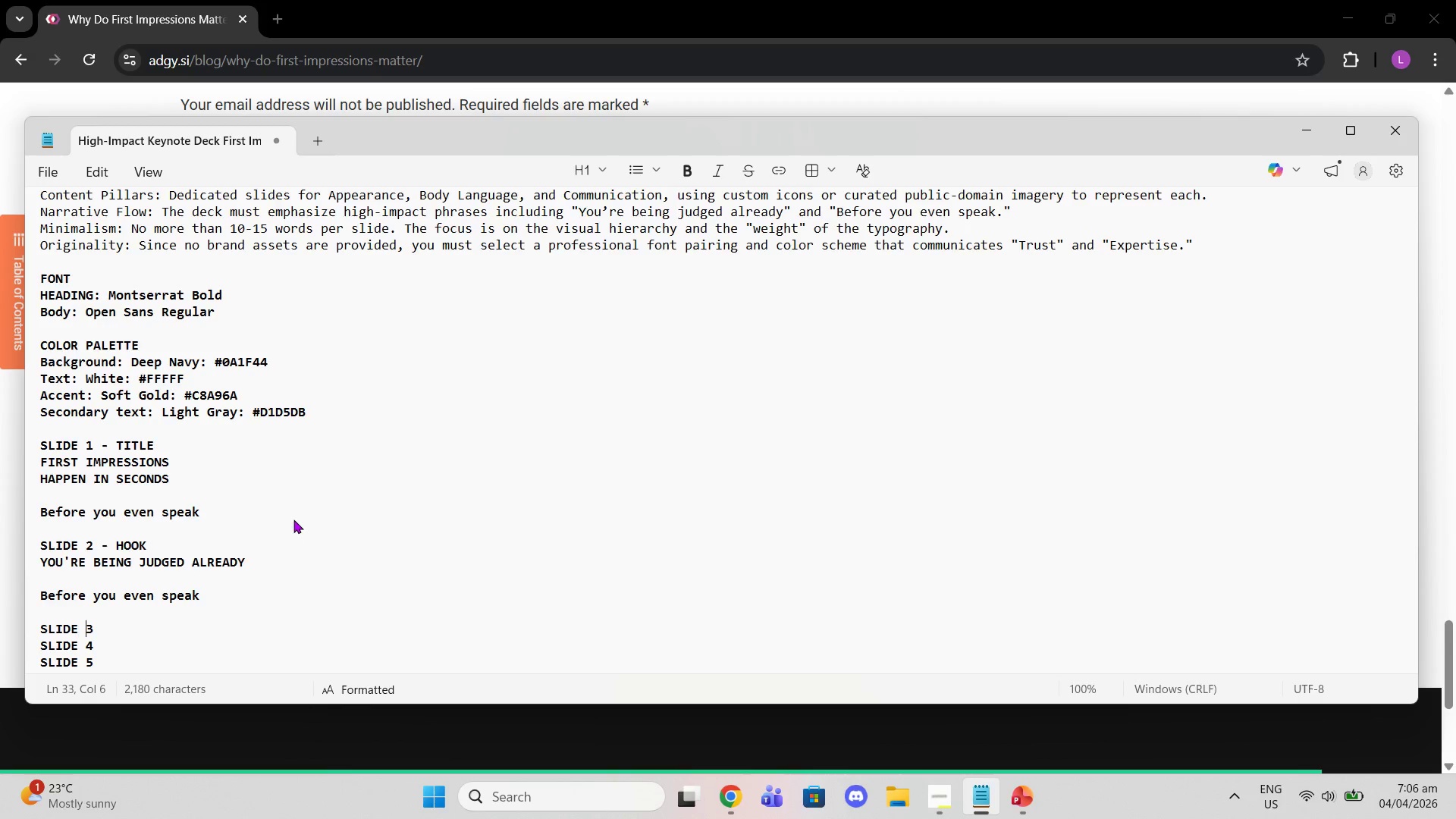 
key(ArrowRight)
 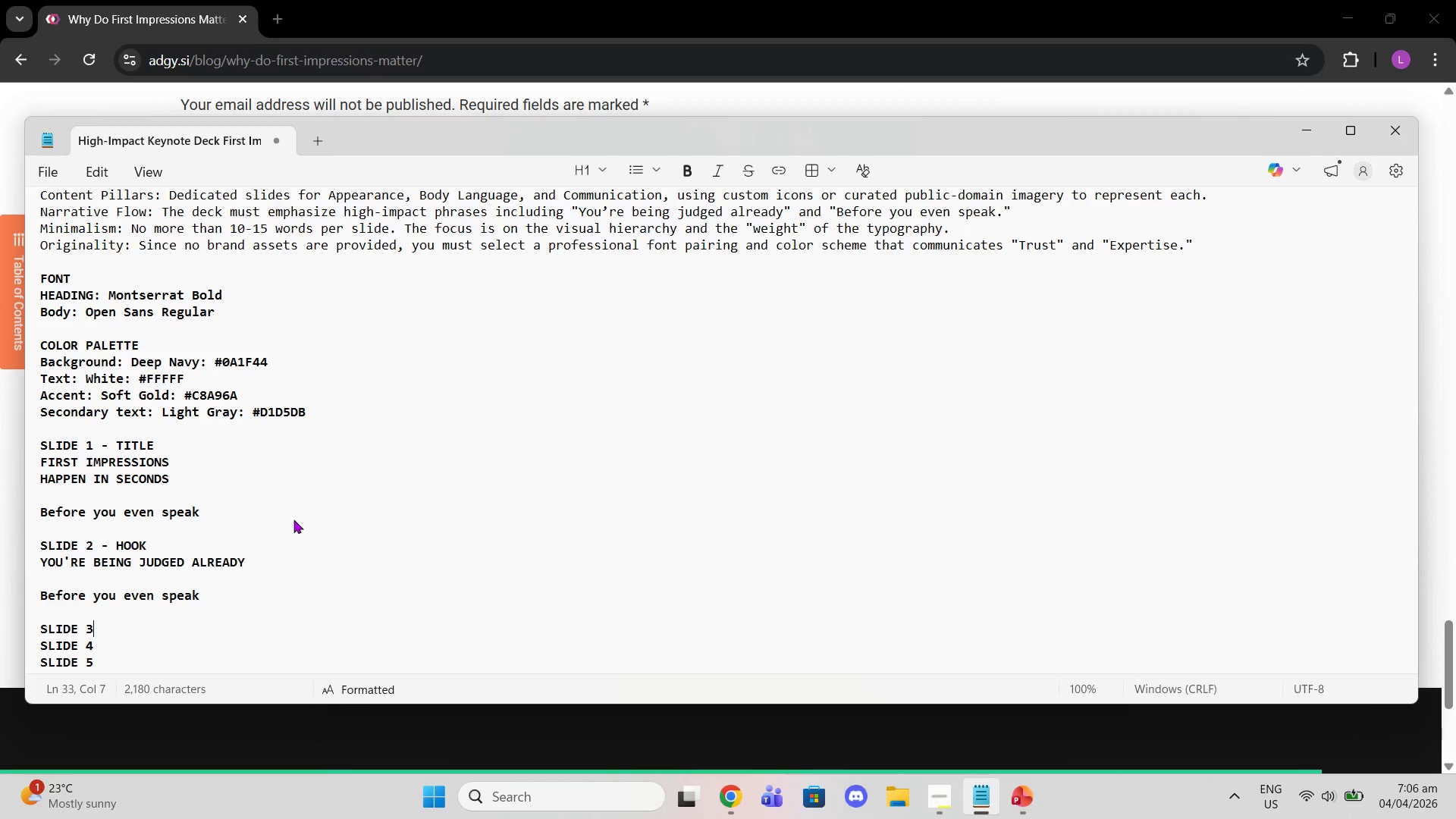 
key(ArrowRight)
 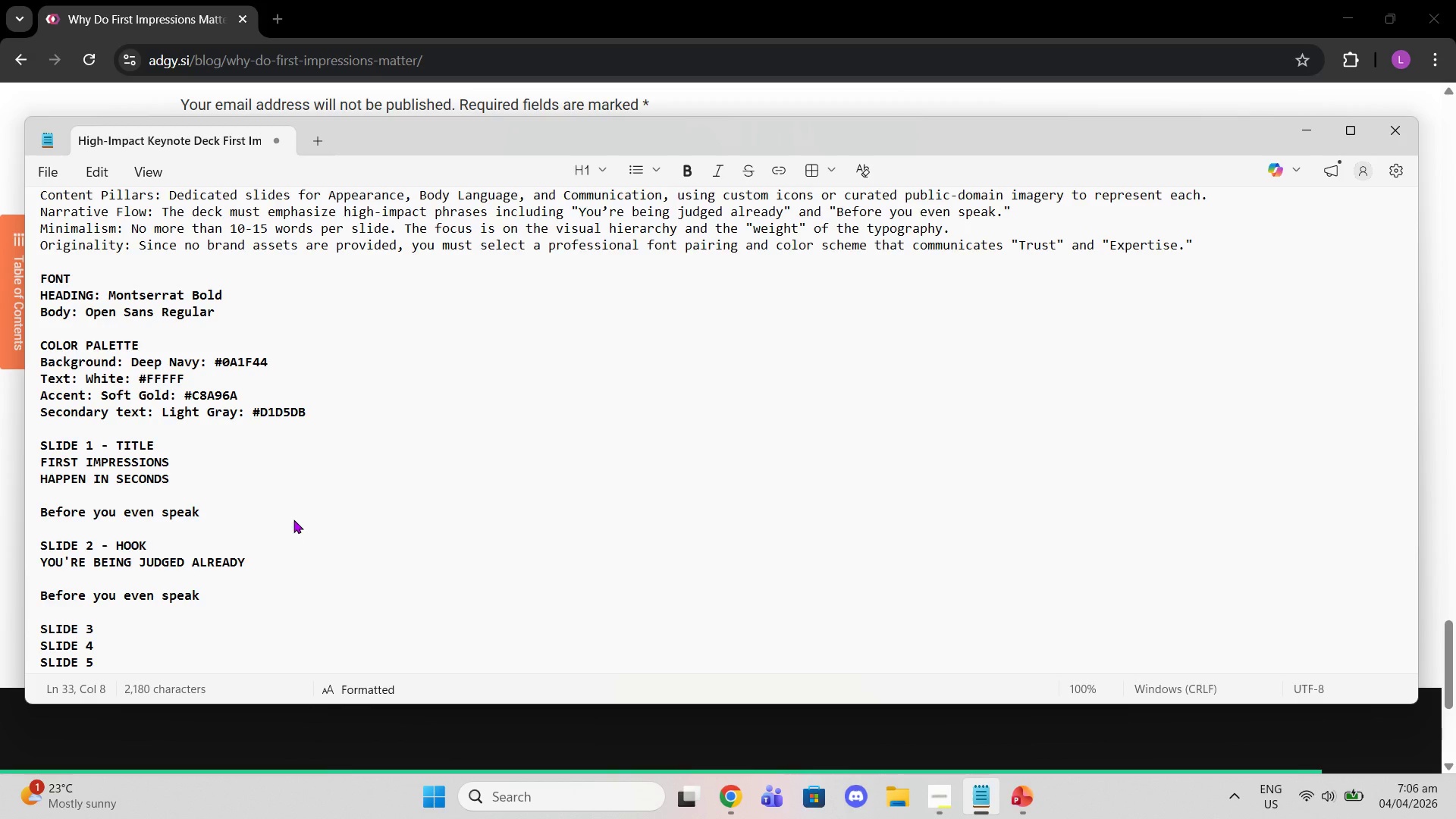 
type( - A{{EARANPPEARANCE)
 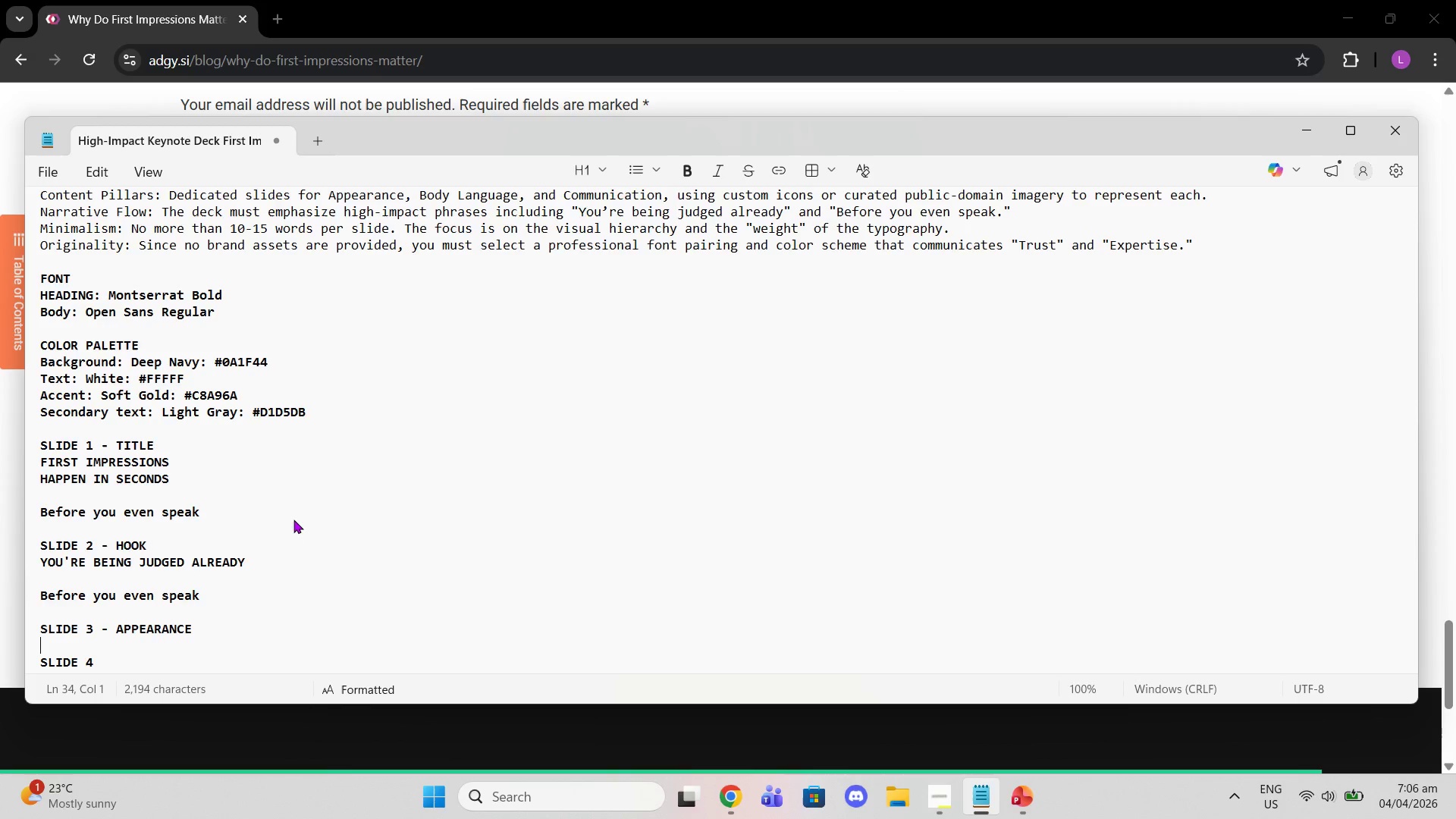 
hold_key(key=Backspace, duration=0.67)
 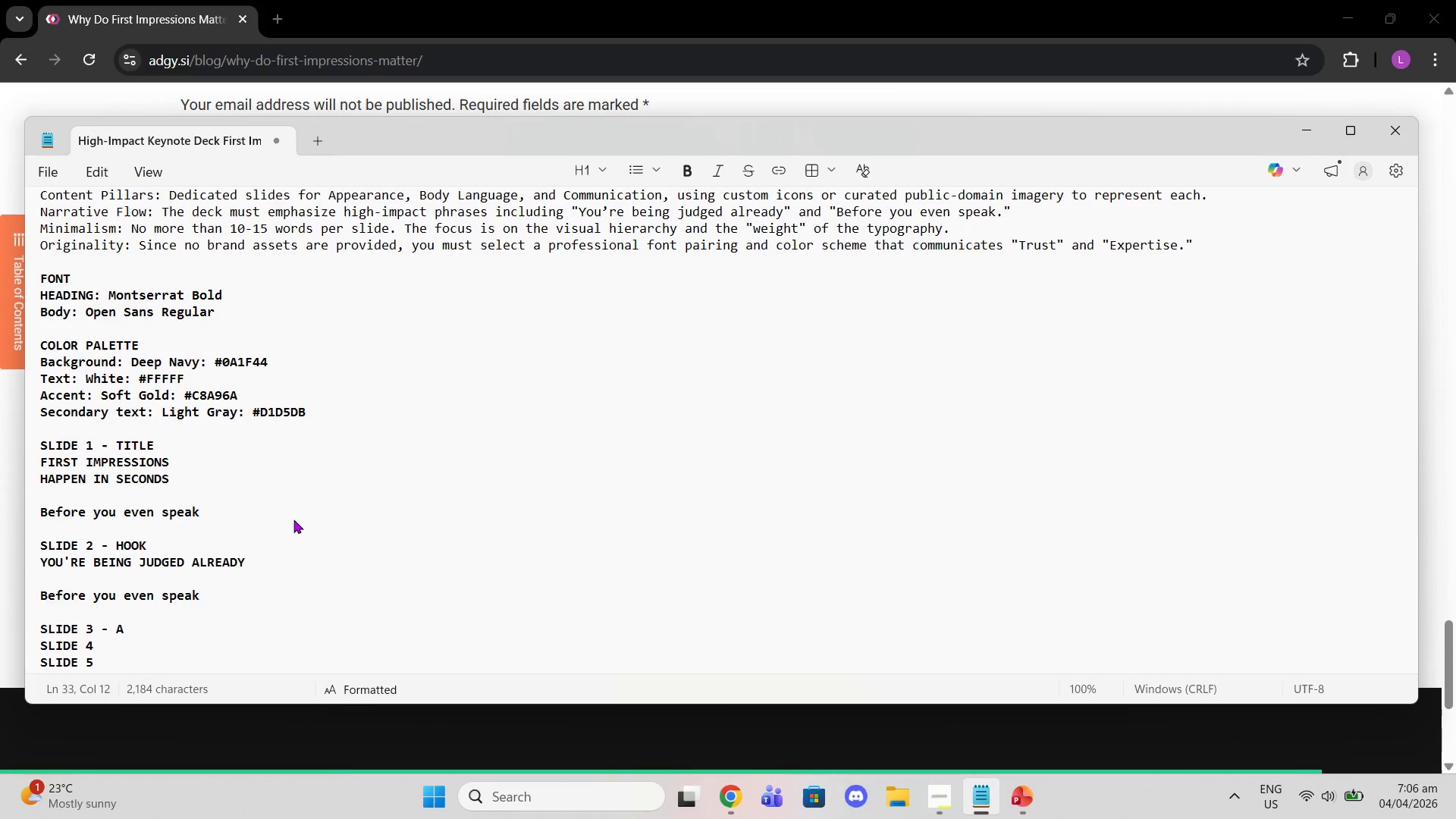 
hold_key(key=Backspace, duration=12.5)
 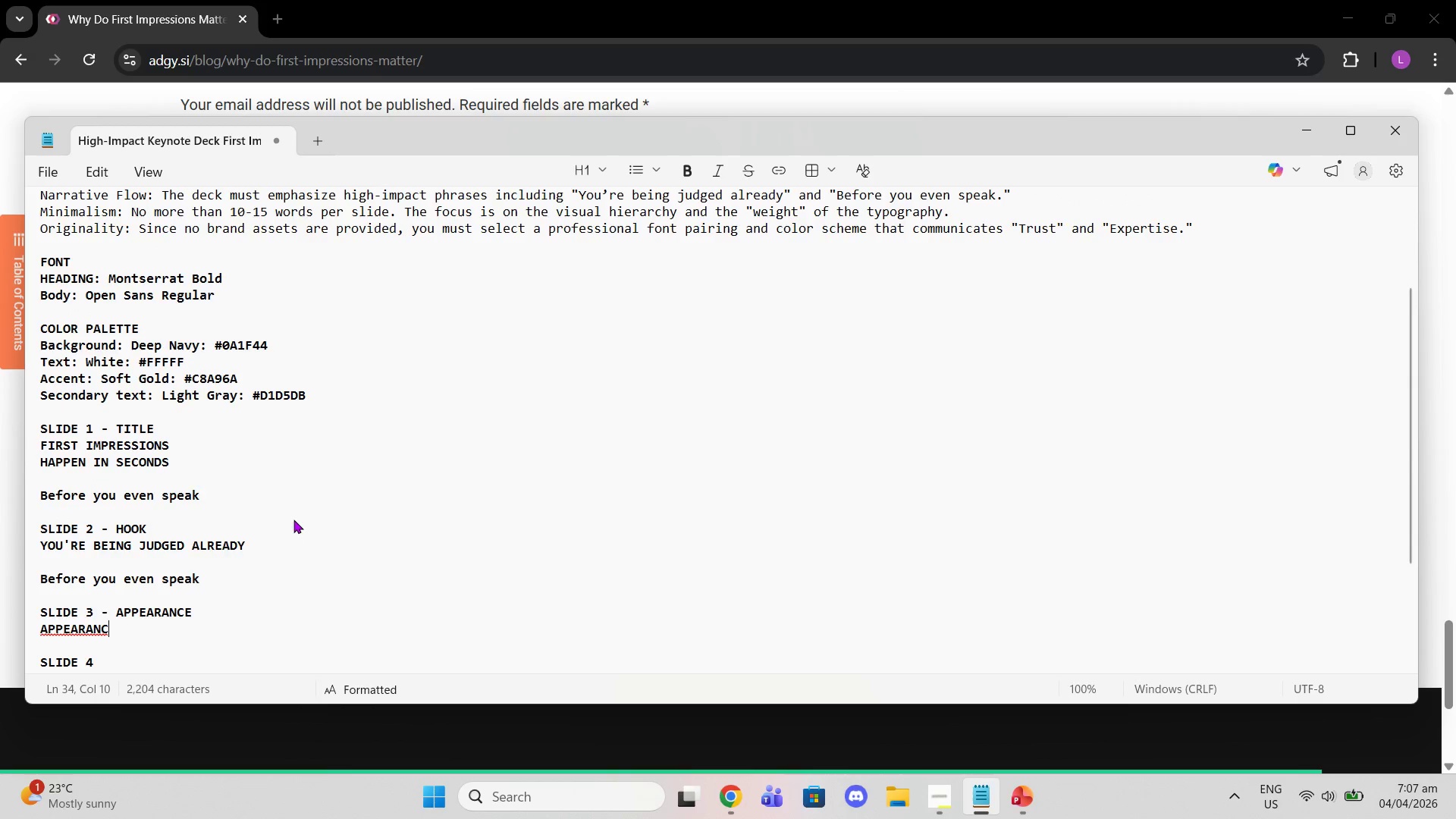 
key(Shift+Enter)
 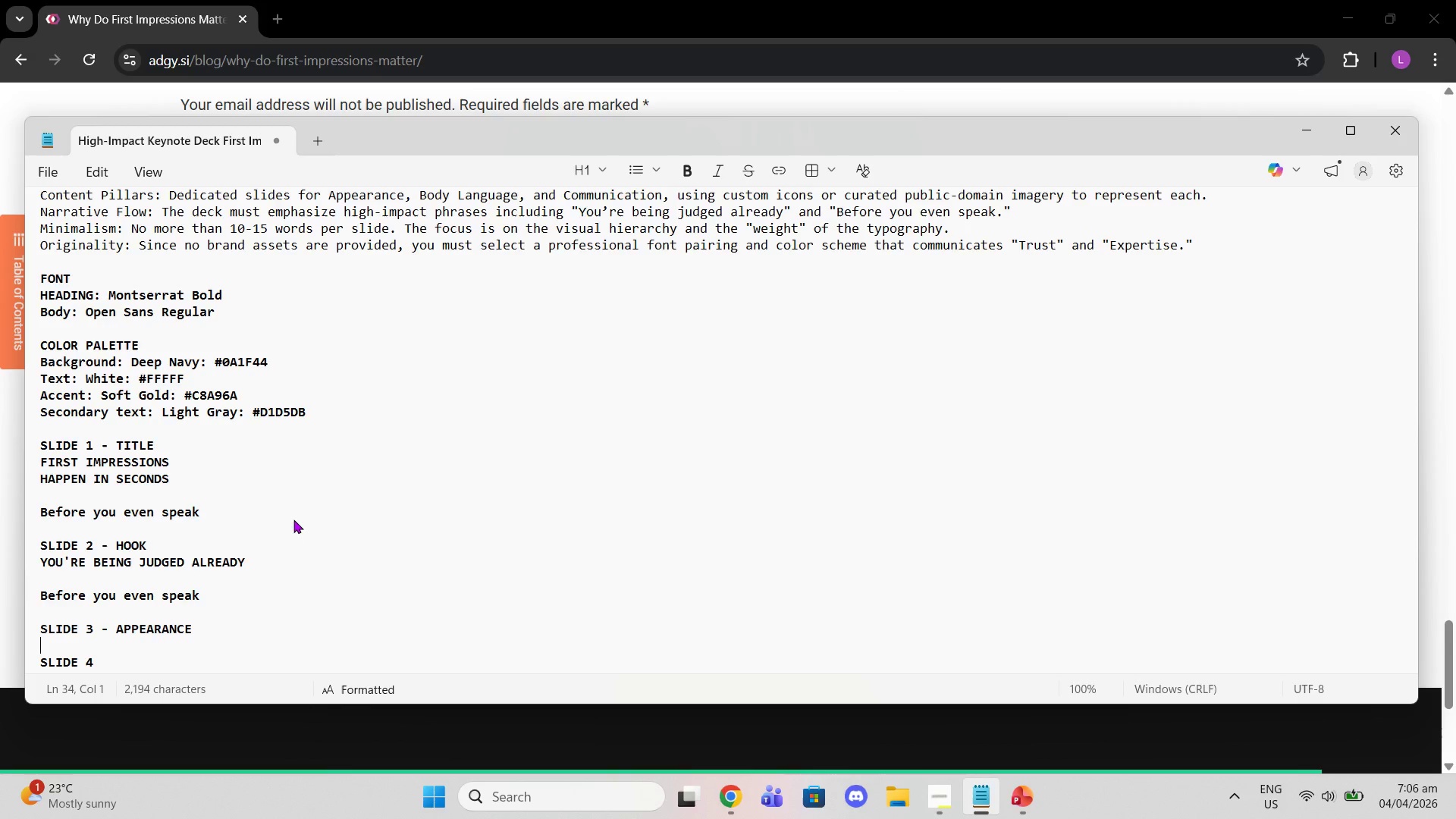 
key(Enter)
 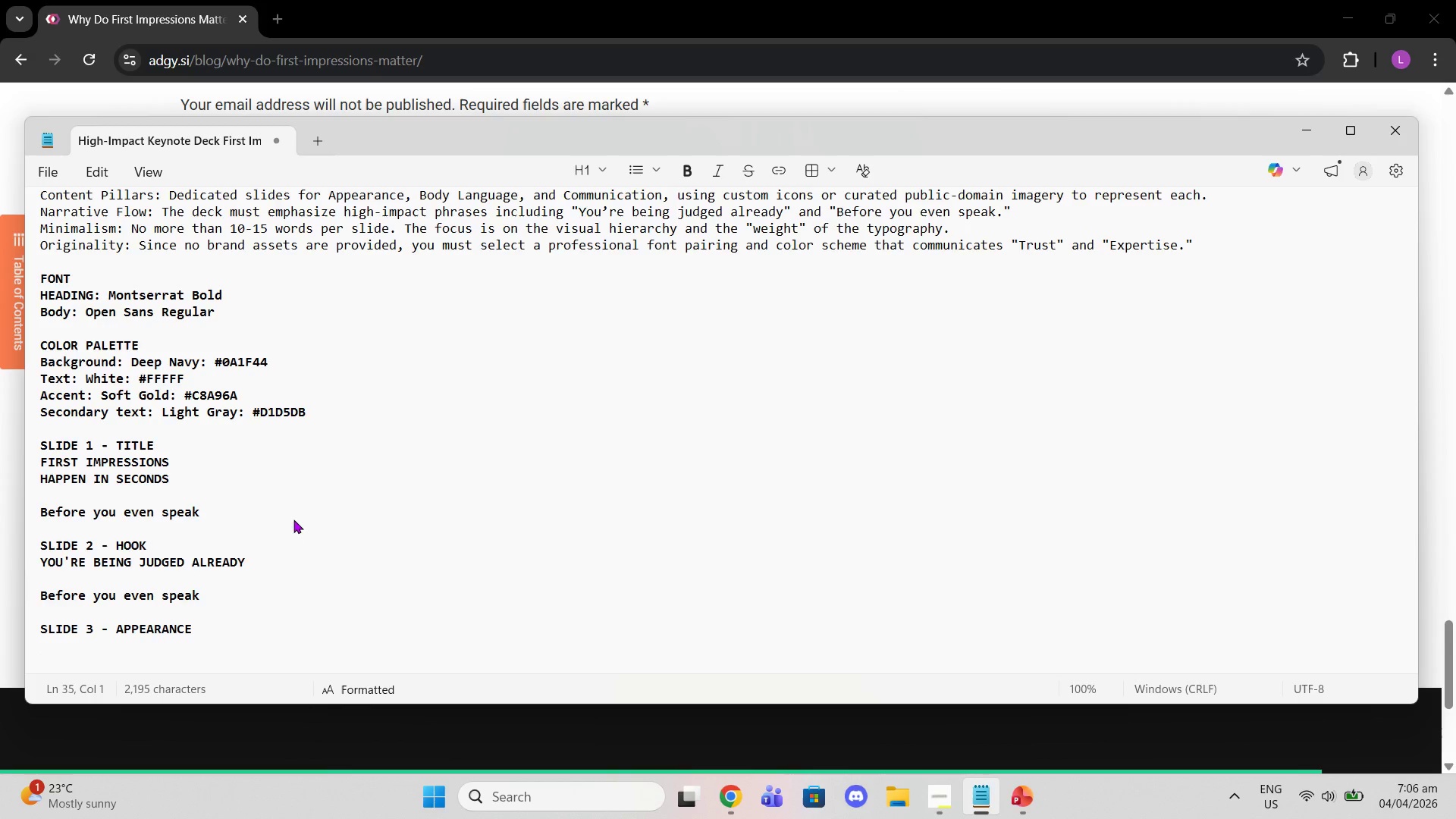 
key(ArrowUp)
 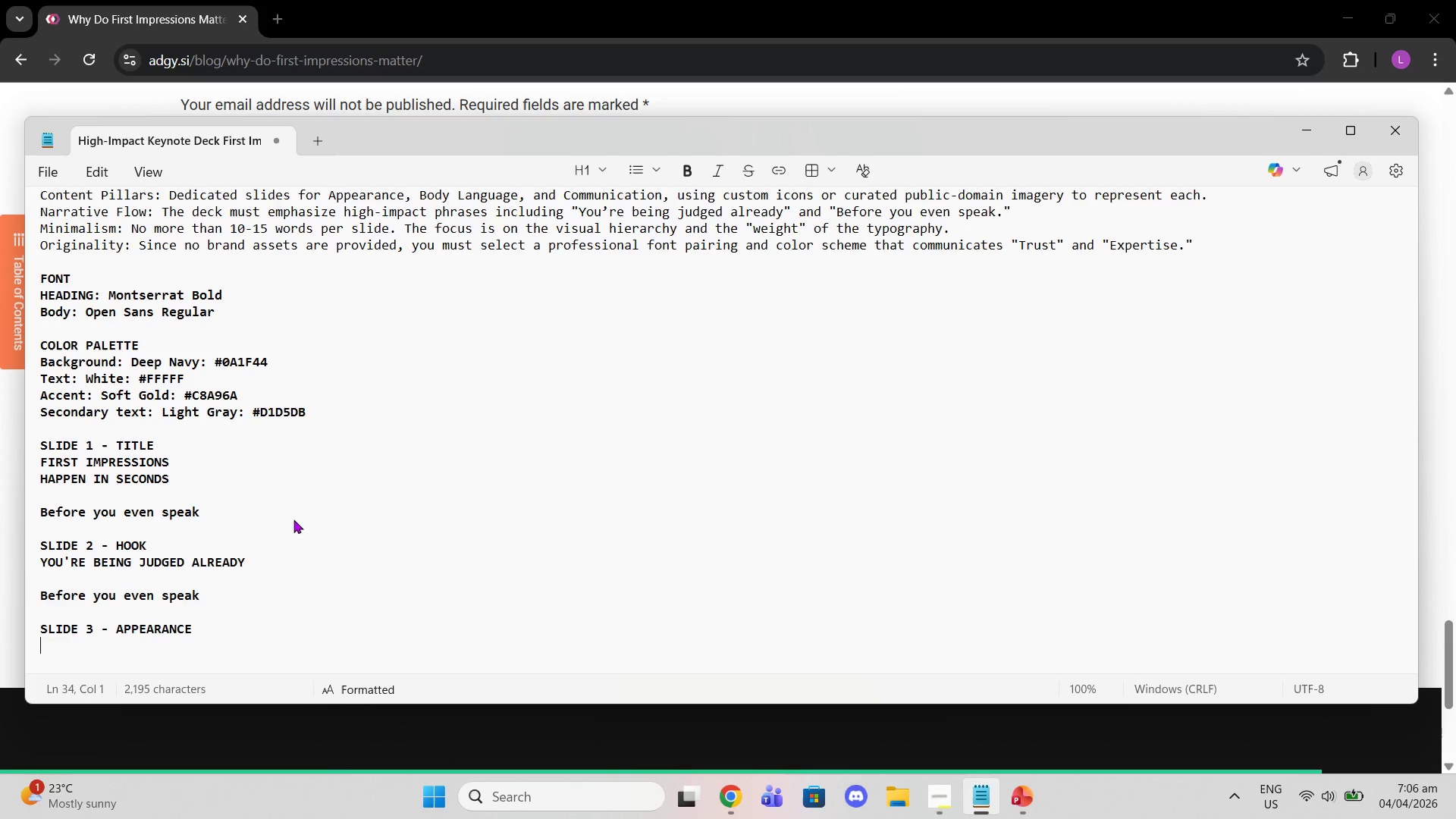 
type(APPEARANCE)
 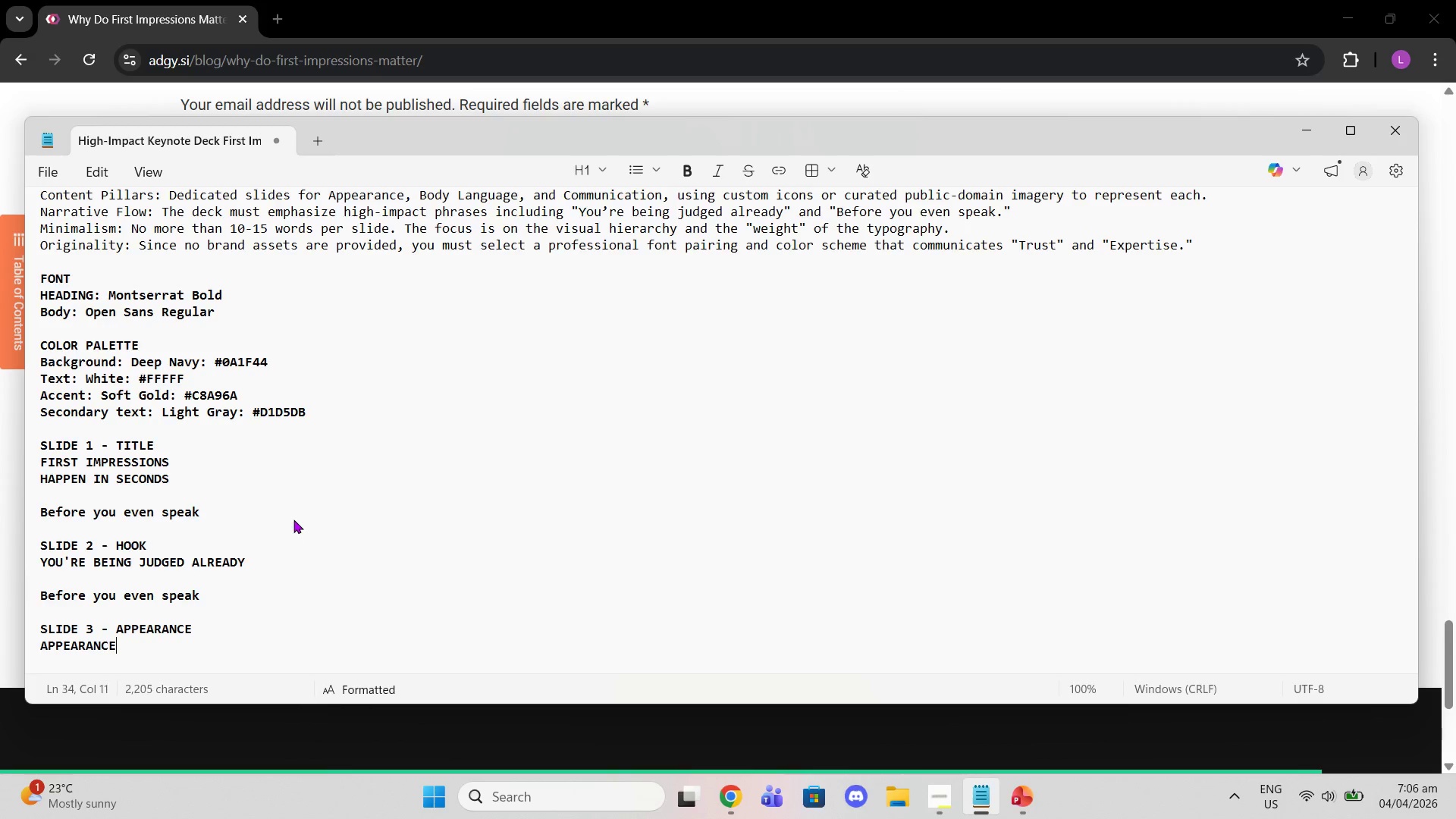 
key(Shift+Enter)
 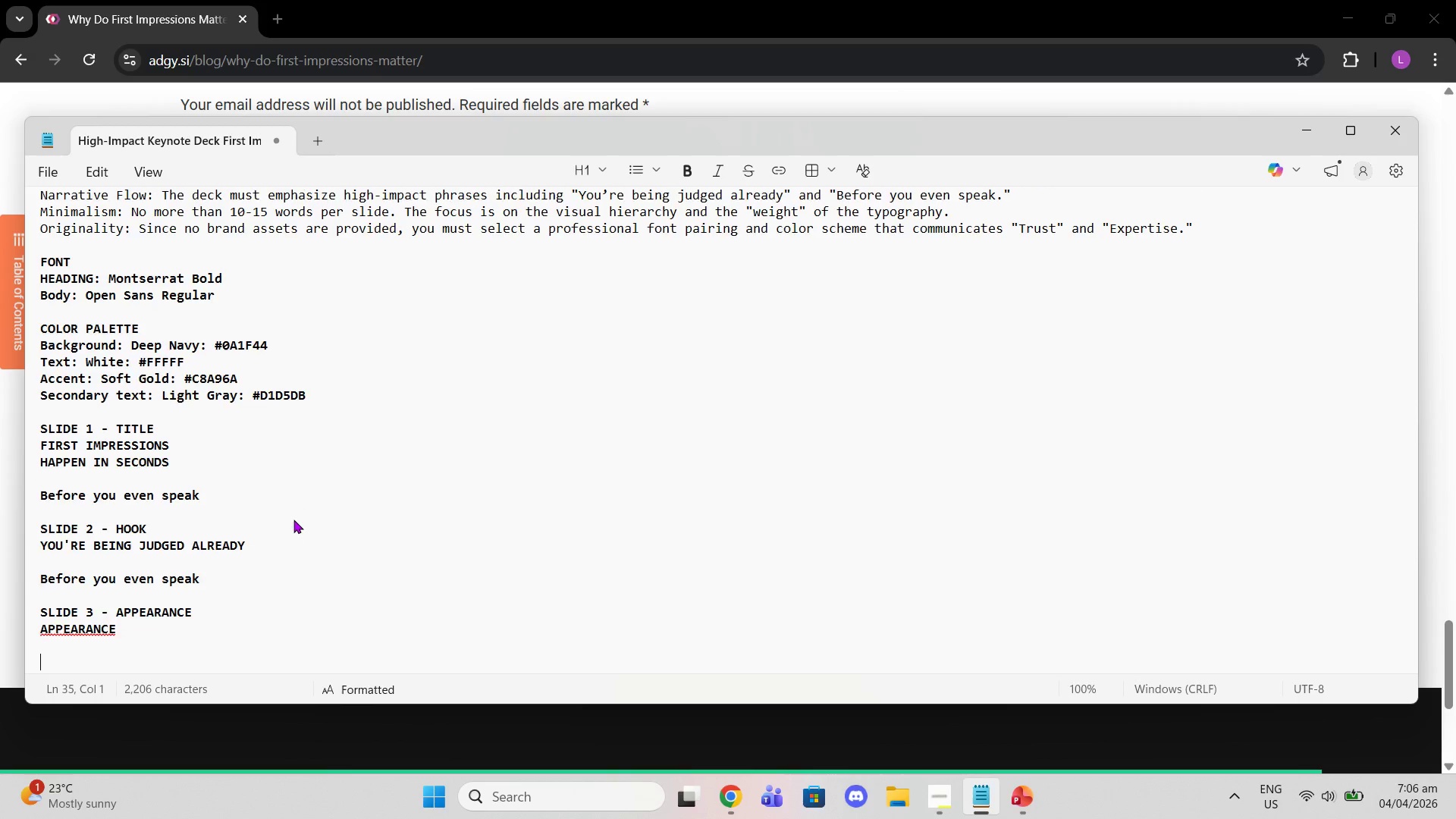 
key(Shift+Enter)
 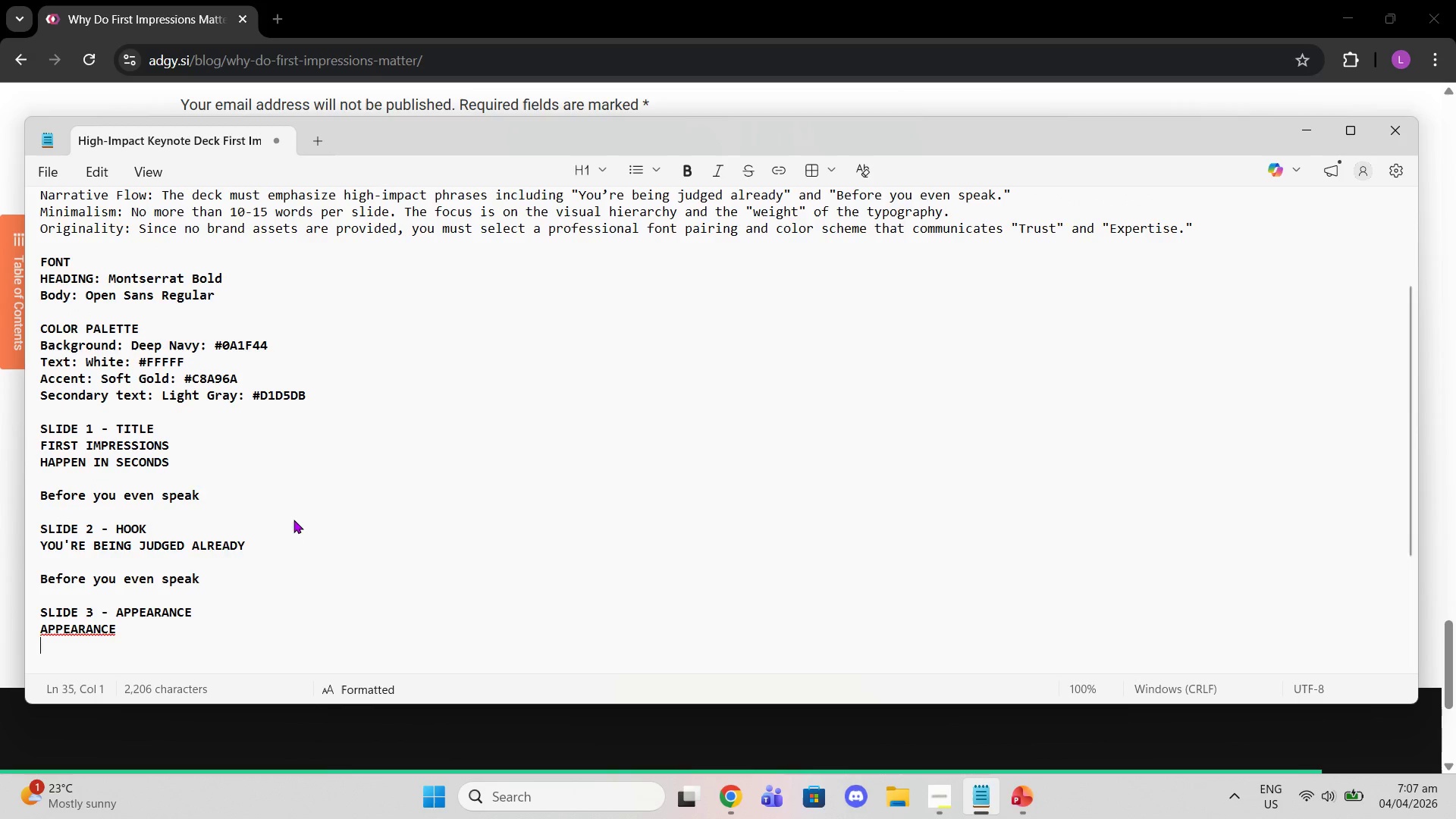 
key(Shift+Backspace)
 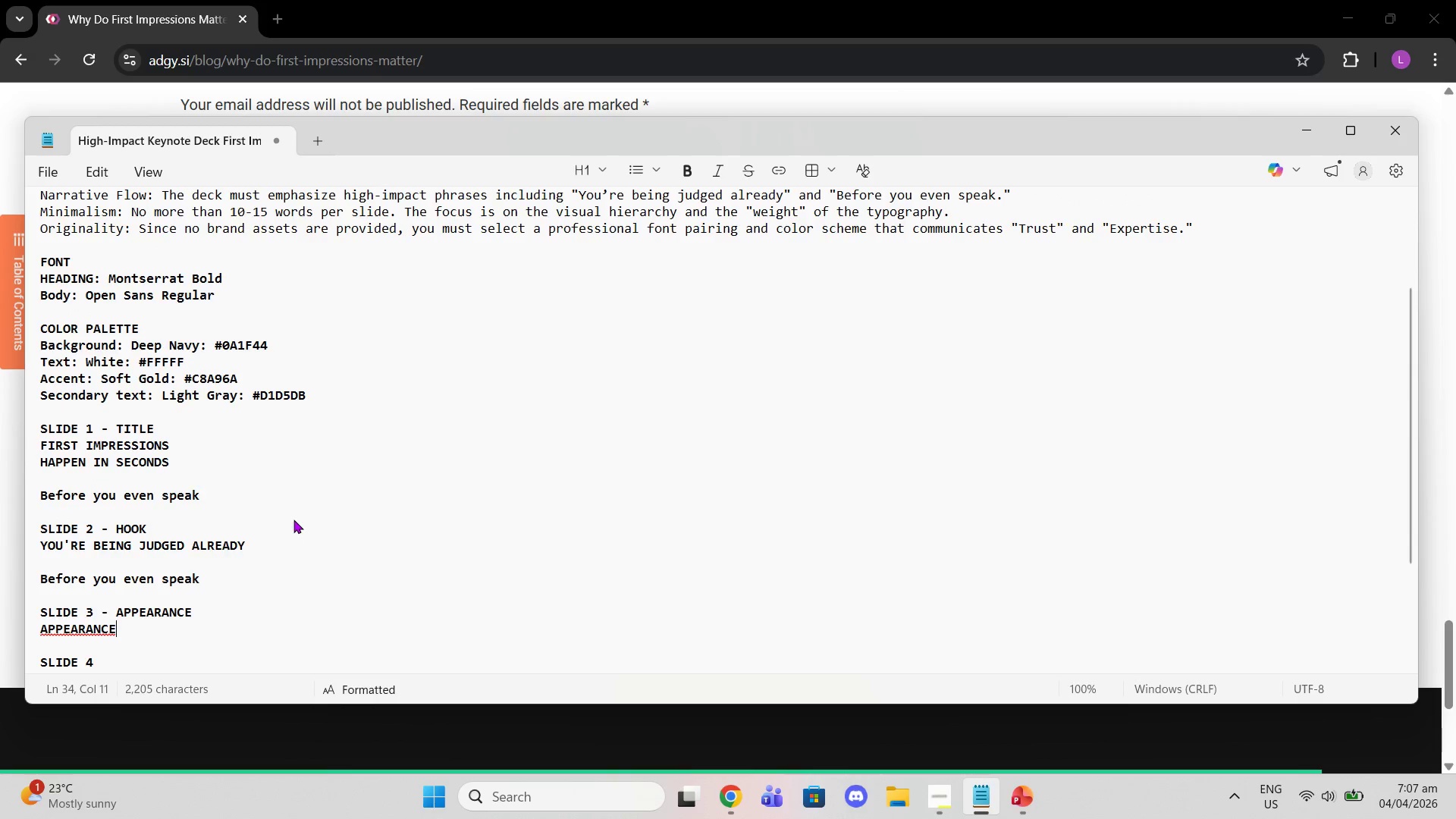 
key(Shift+Backspace)
 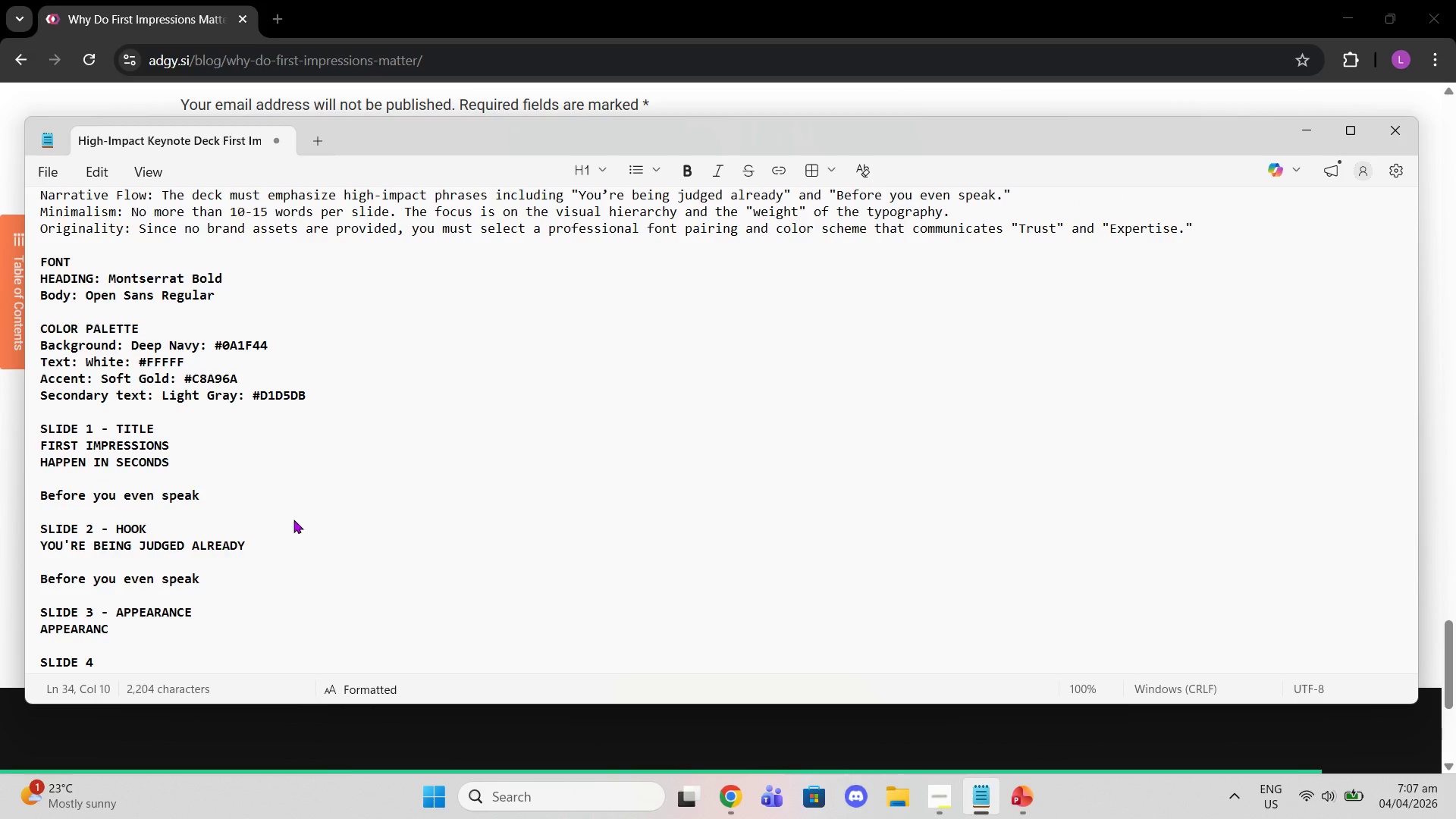 
key(Shift+E)
 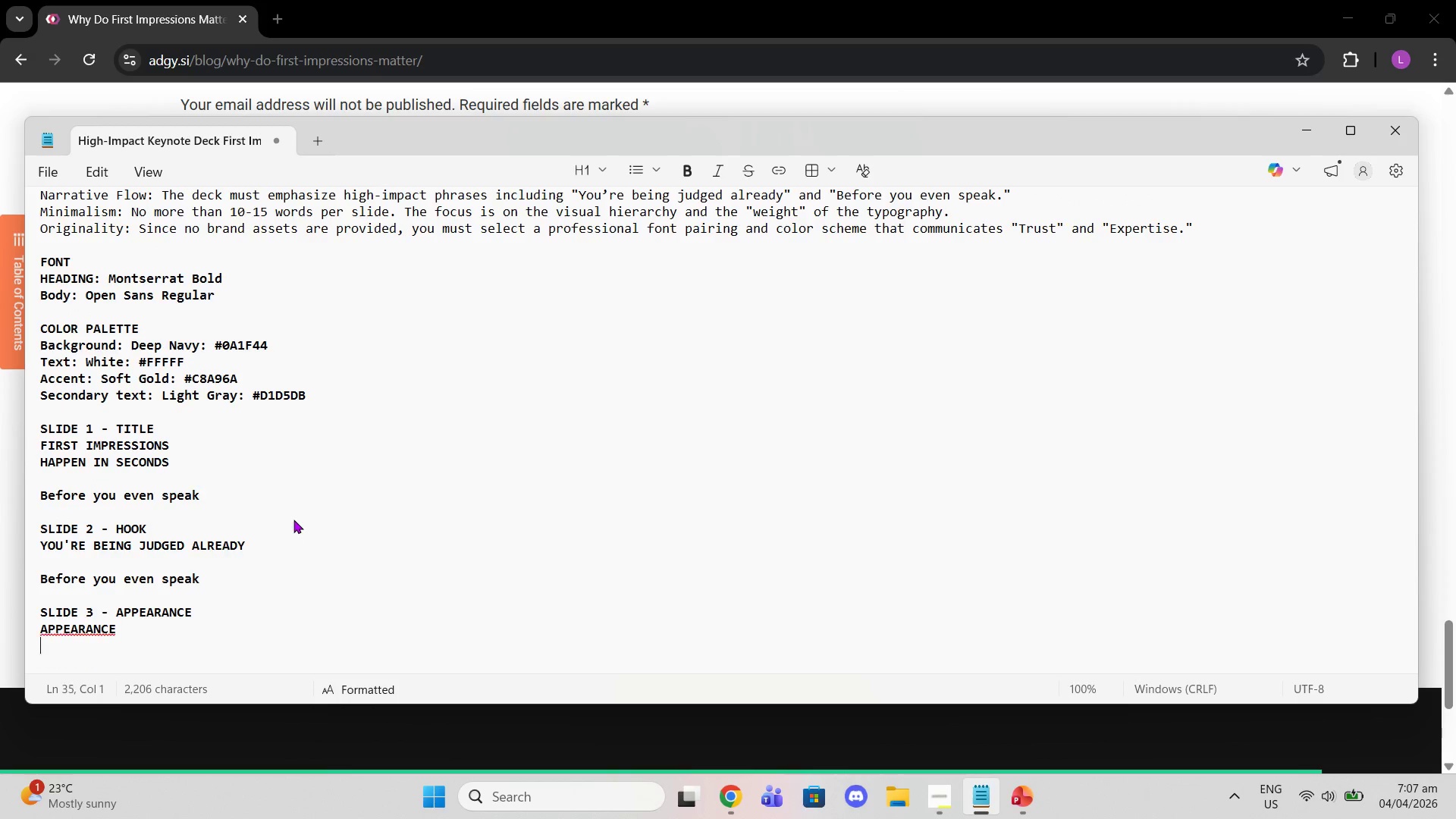 
key(Shift+Enter)
 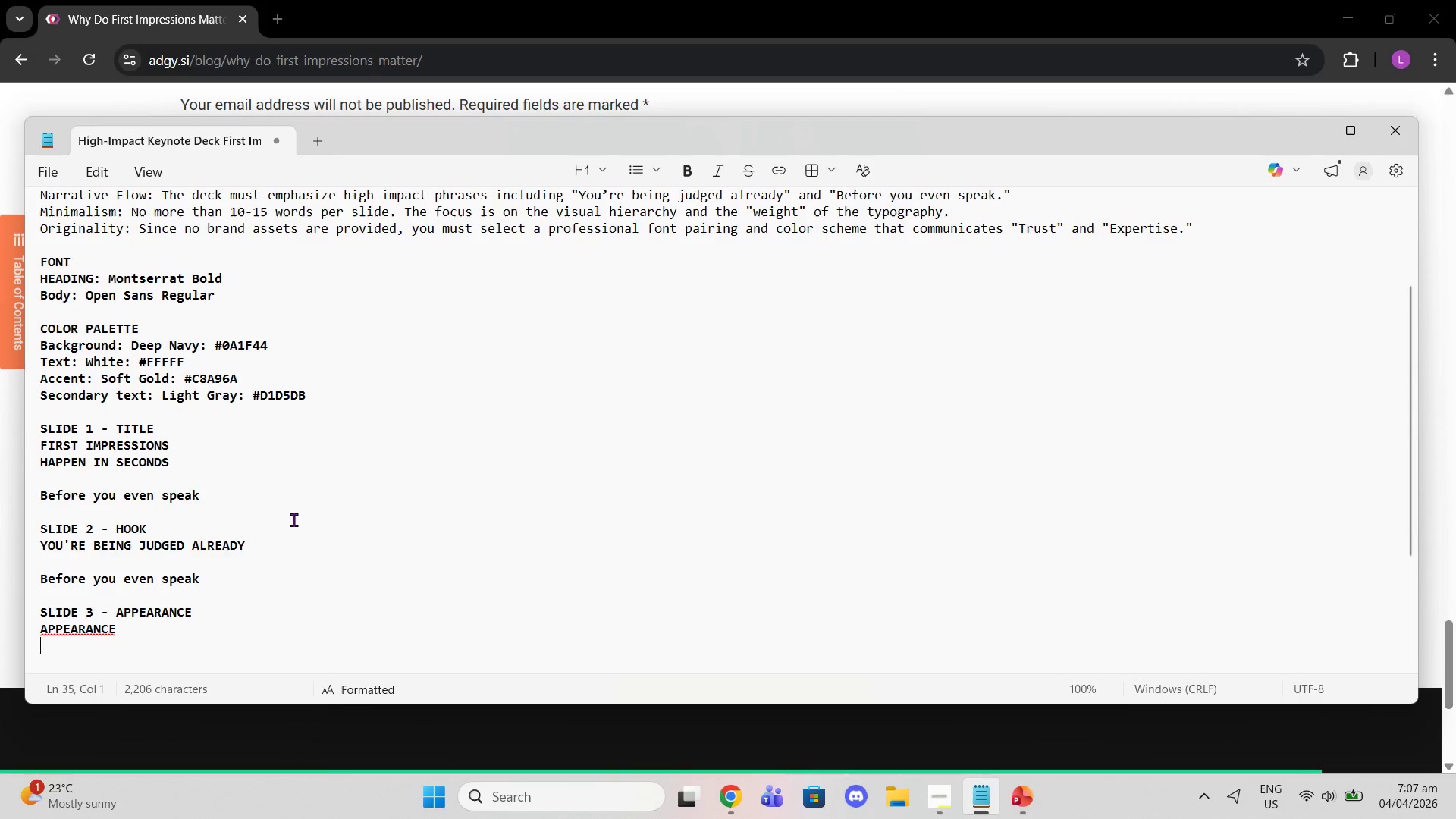 
left_click([102, 621])
 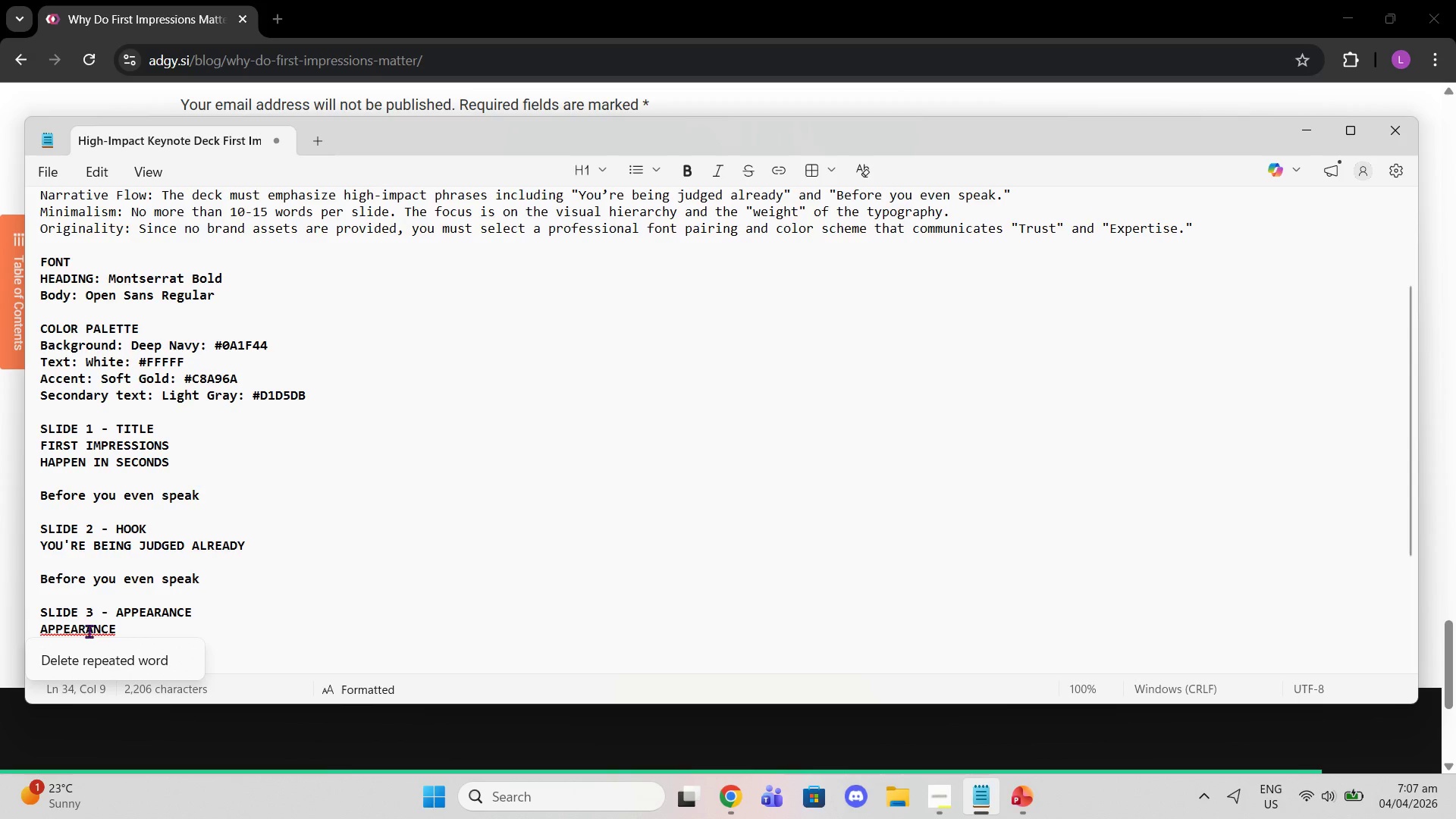 
scroll: coordinate [165, 593], scroll_direction: down, amount: 2.0
 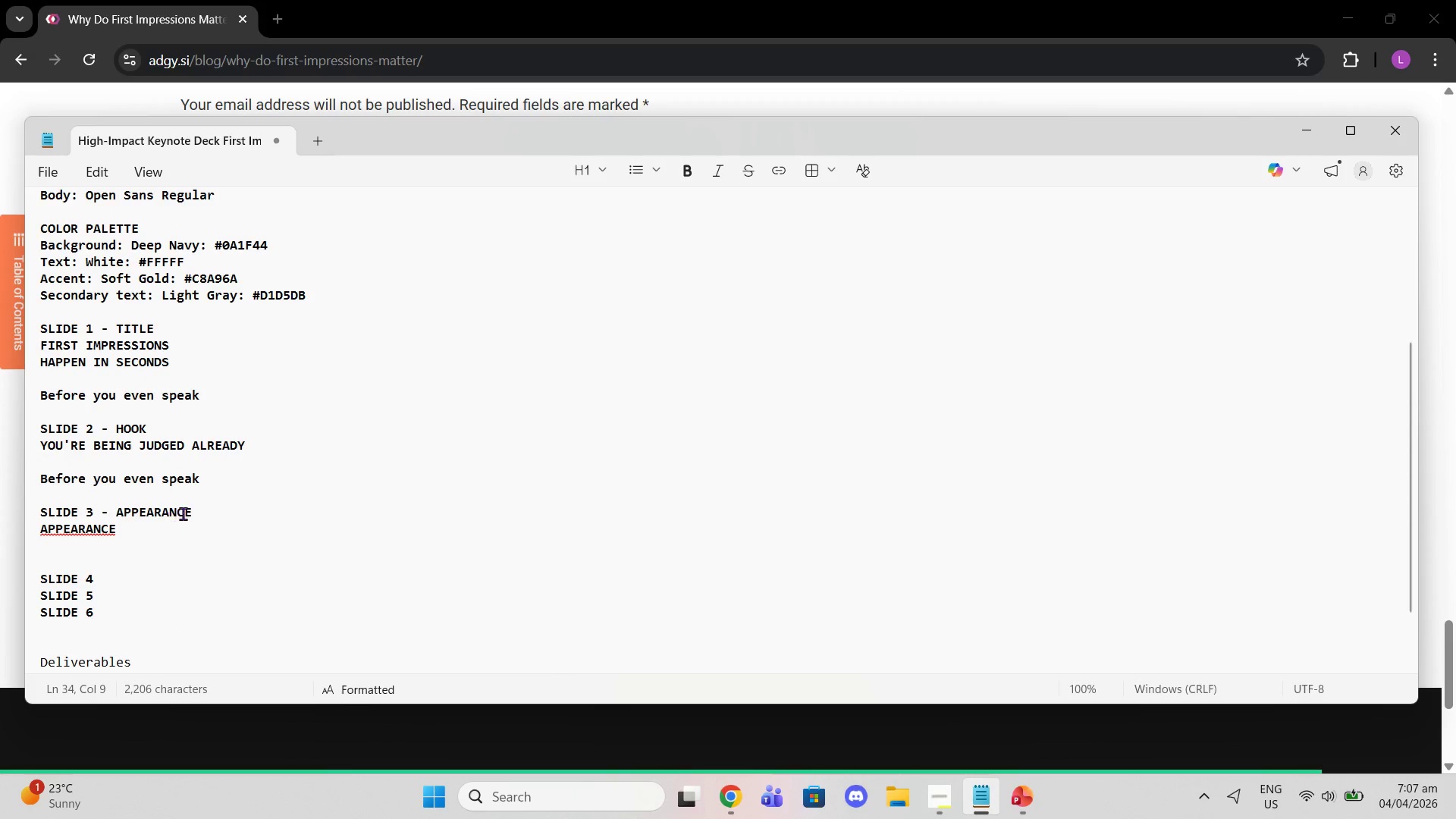 
left_click([164, 541])
 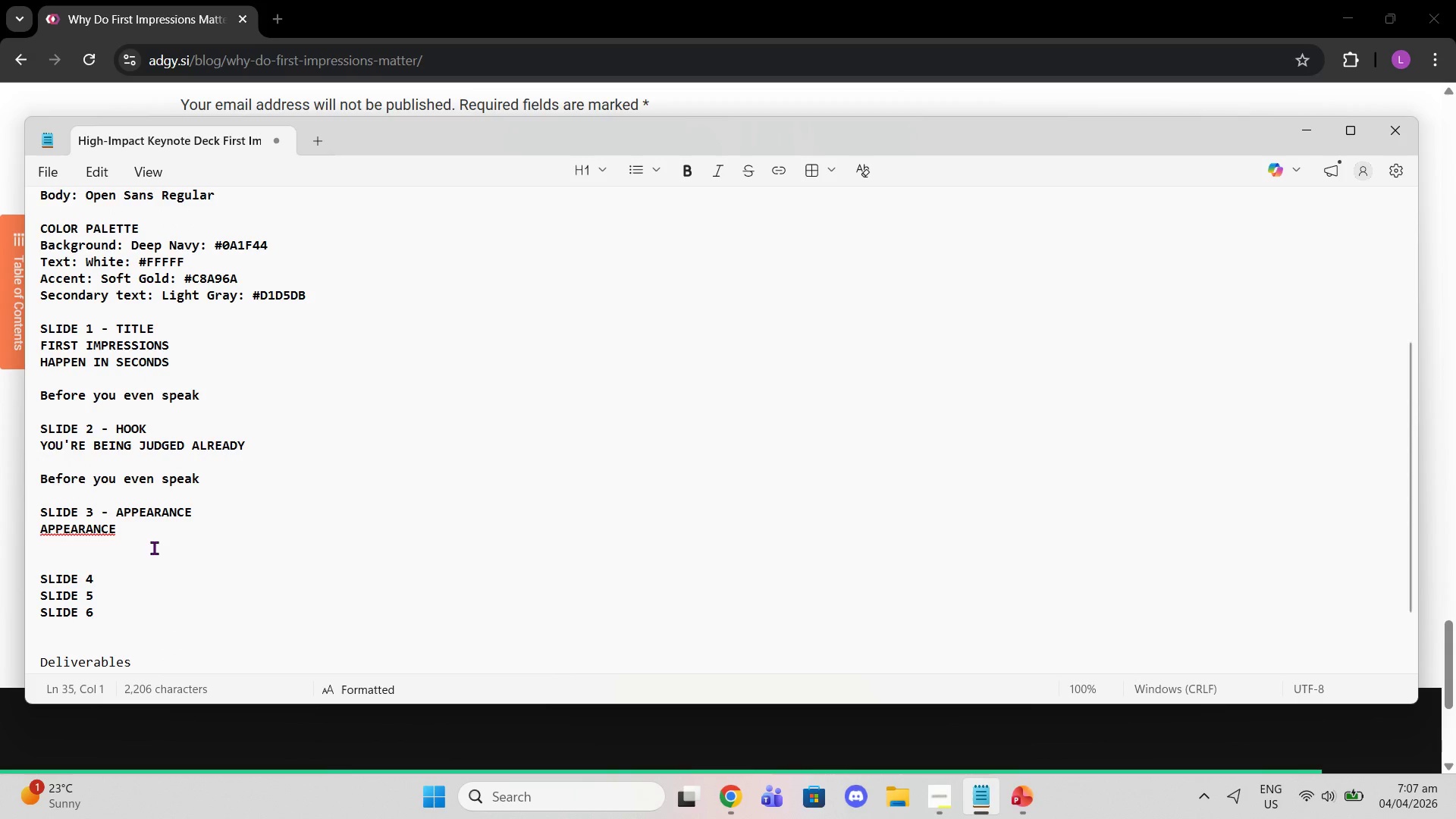 
key(Enter)
 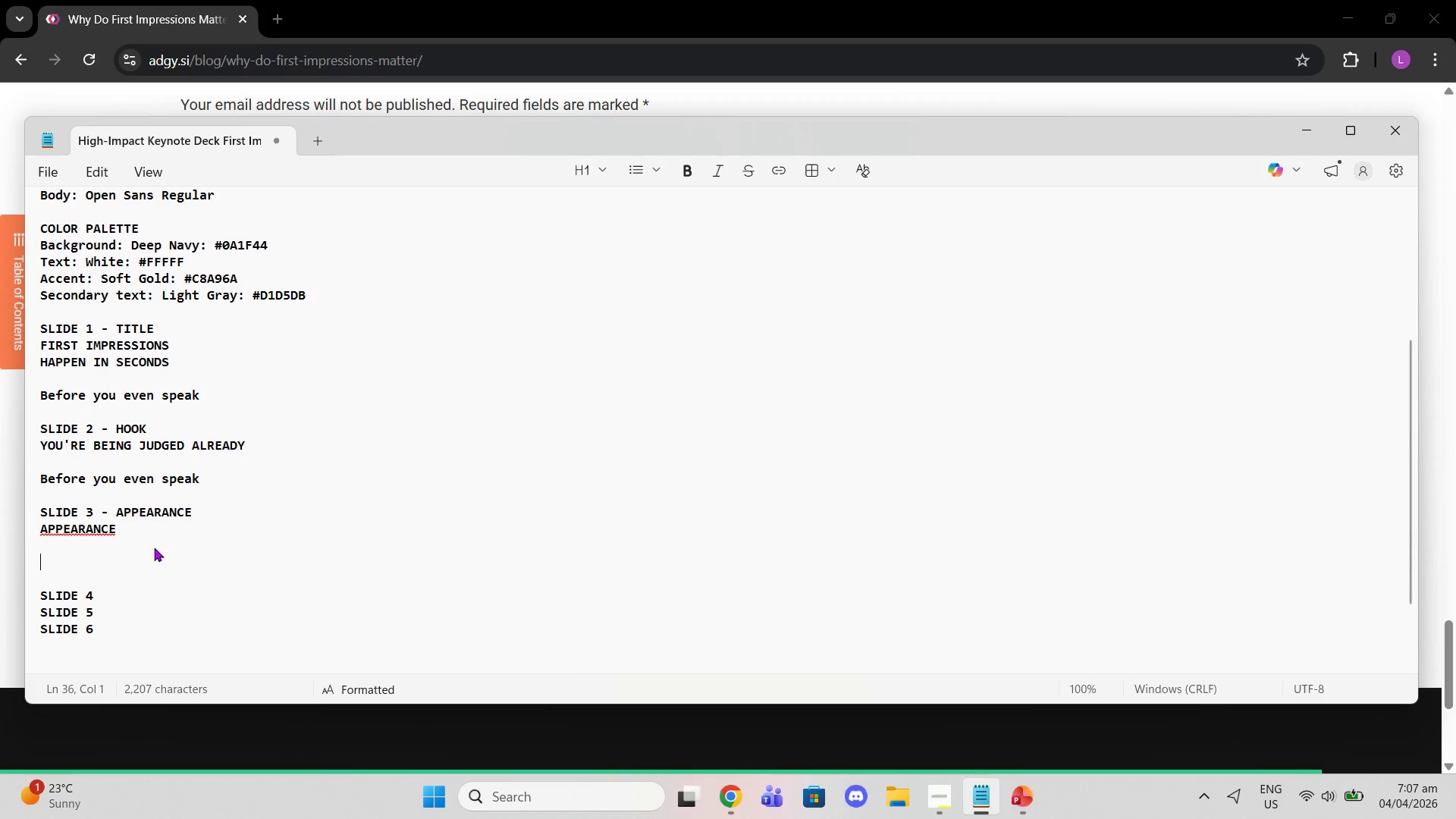 
type(You are seen )
key(Backspace)
type(. before you are heard)
 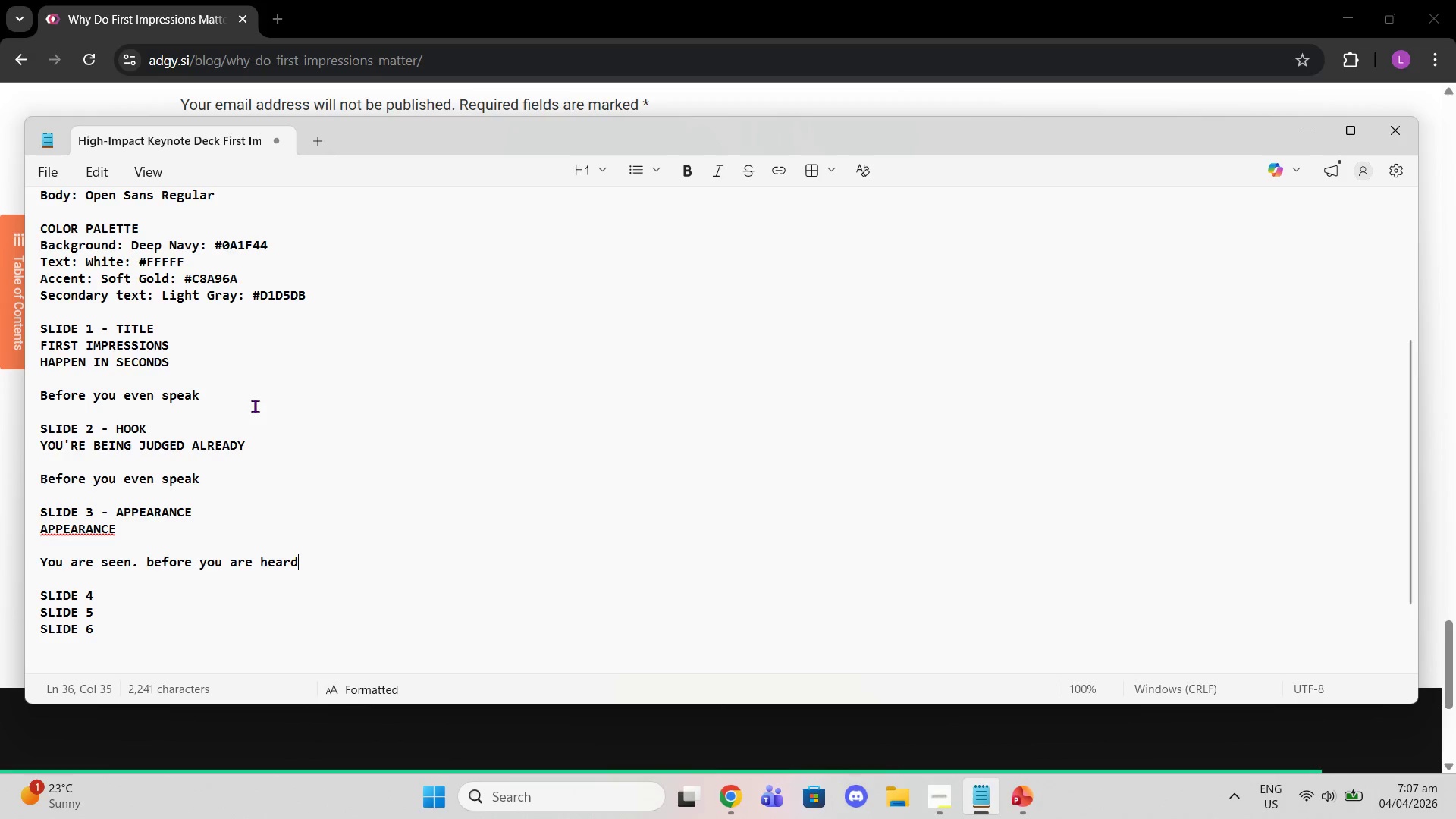 
left_click([39, 369])
 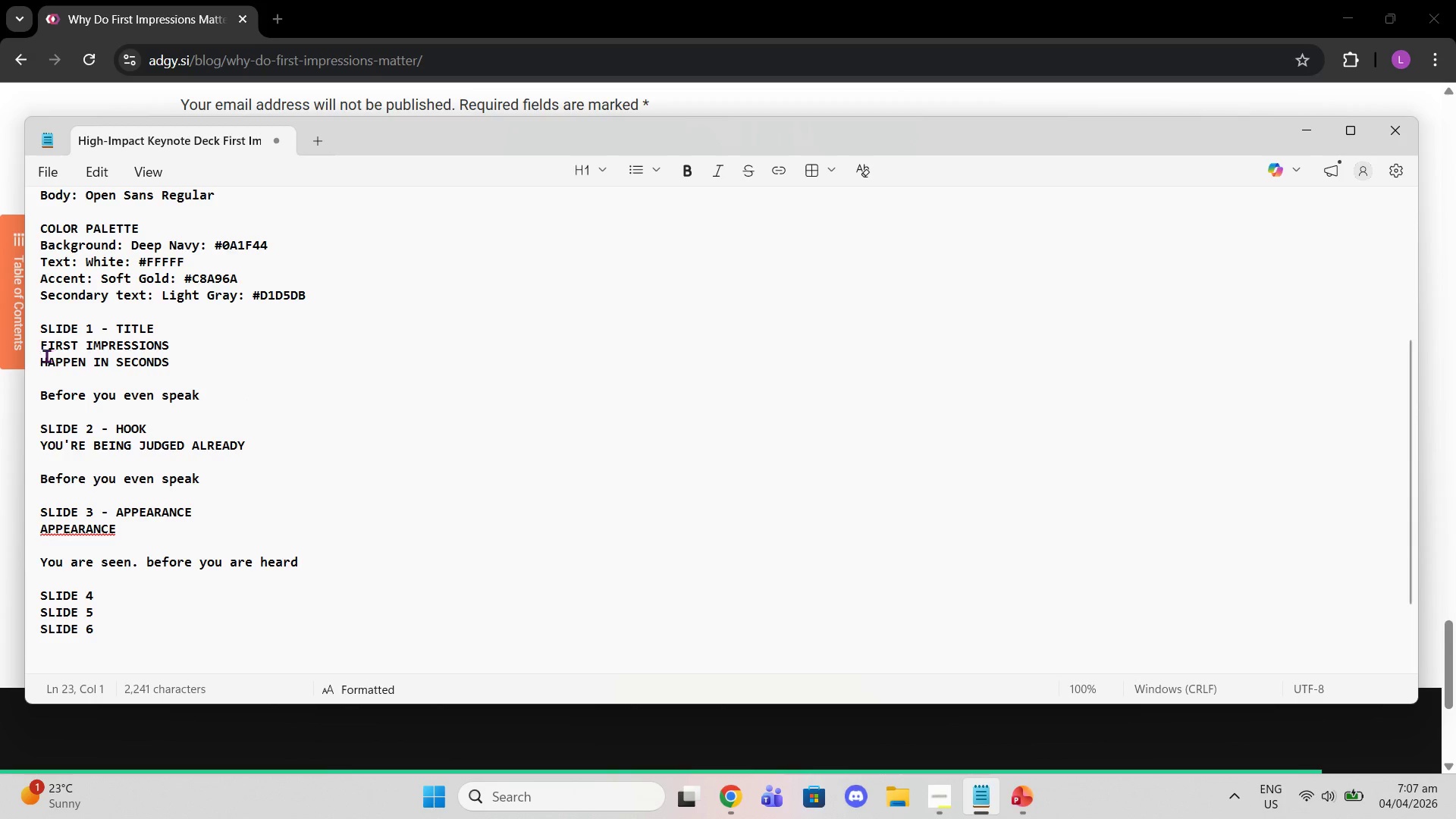 
left_click([39, 357])
 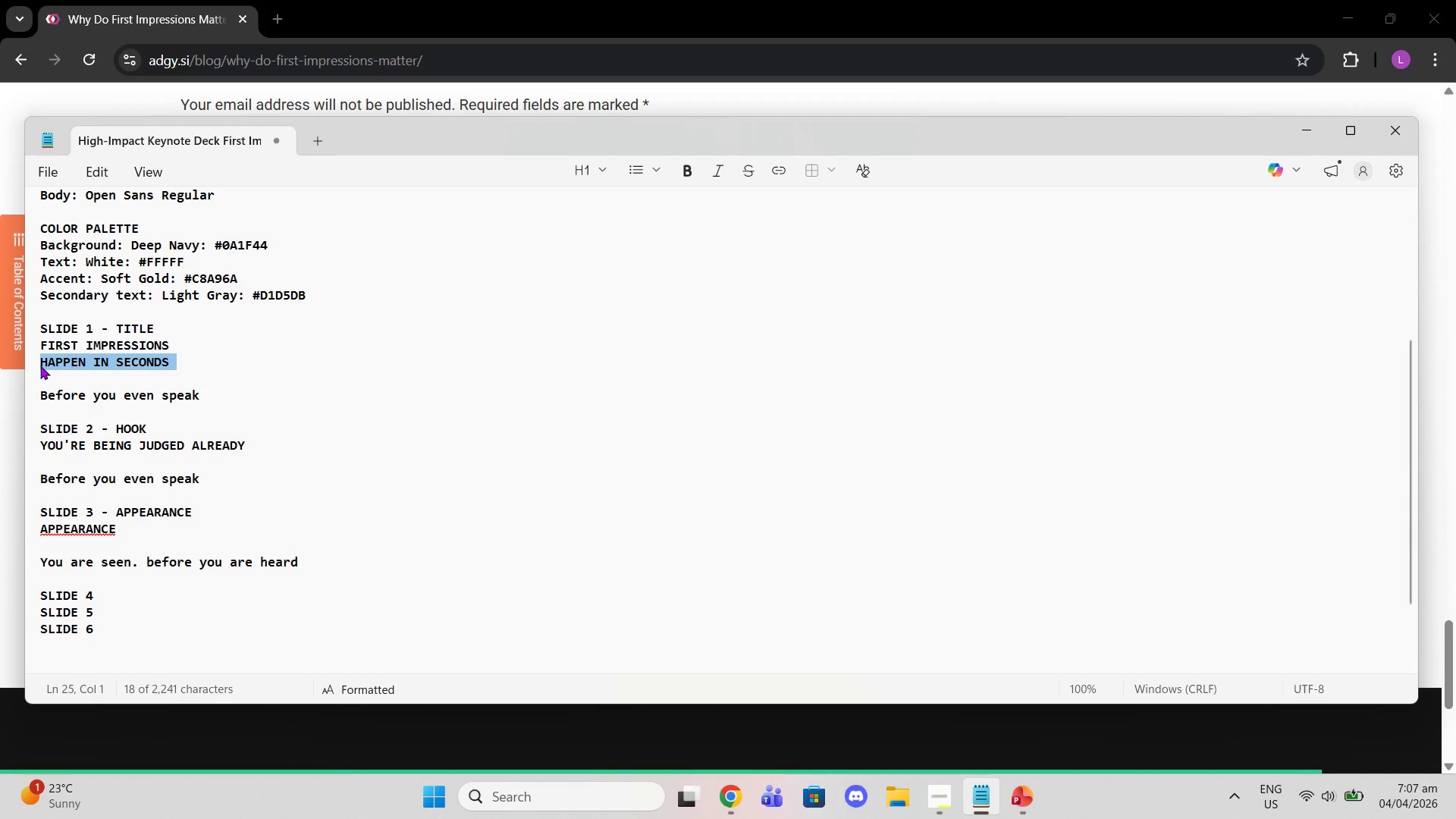 
left_click([44, 365])
 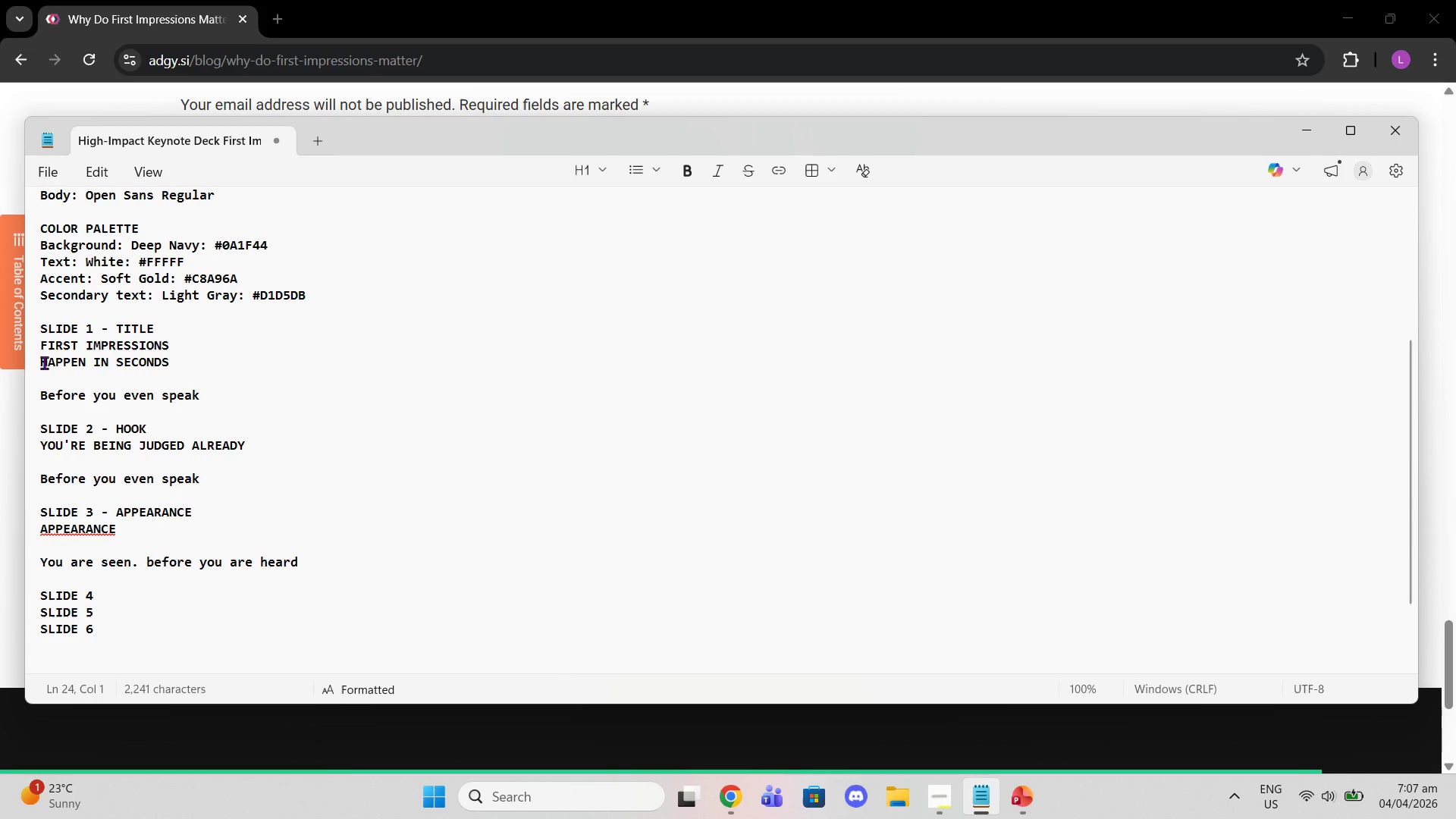 
key(Backspace)
 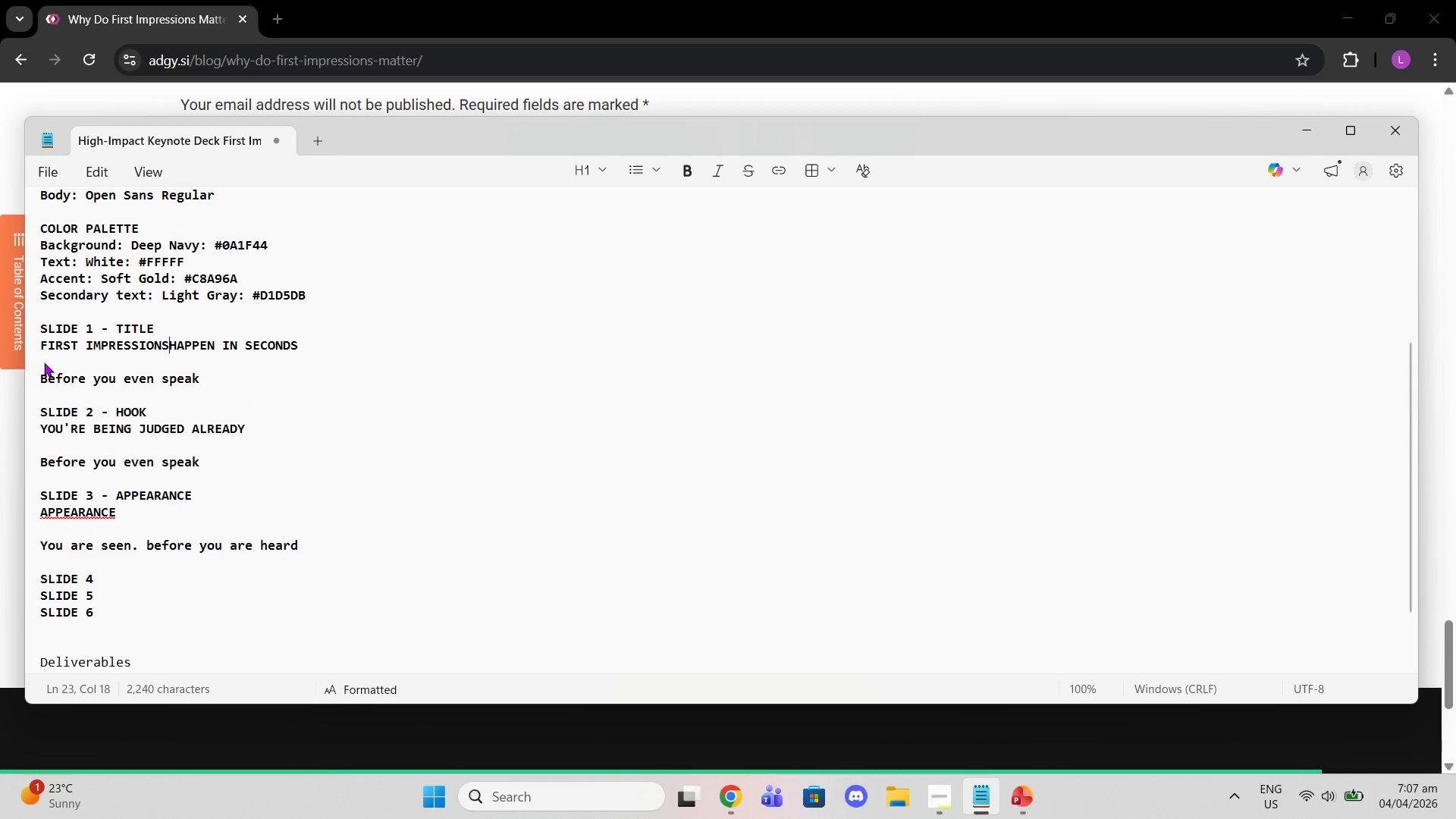 
key(Space)
 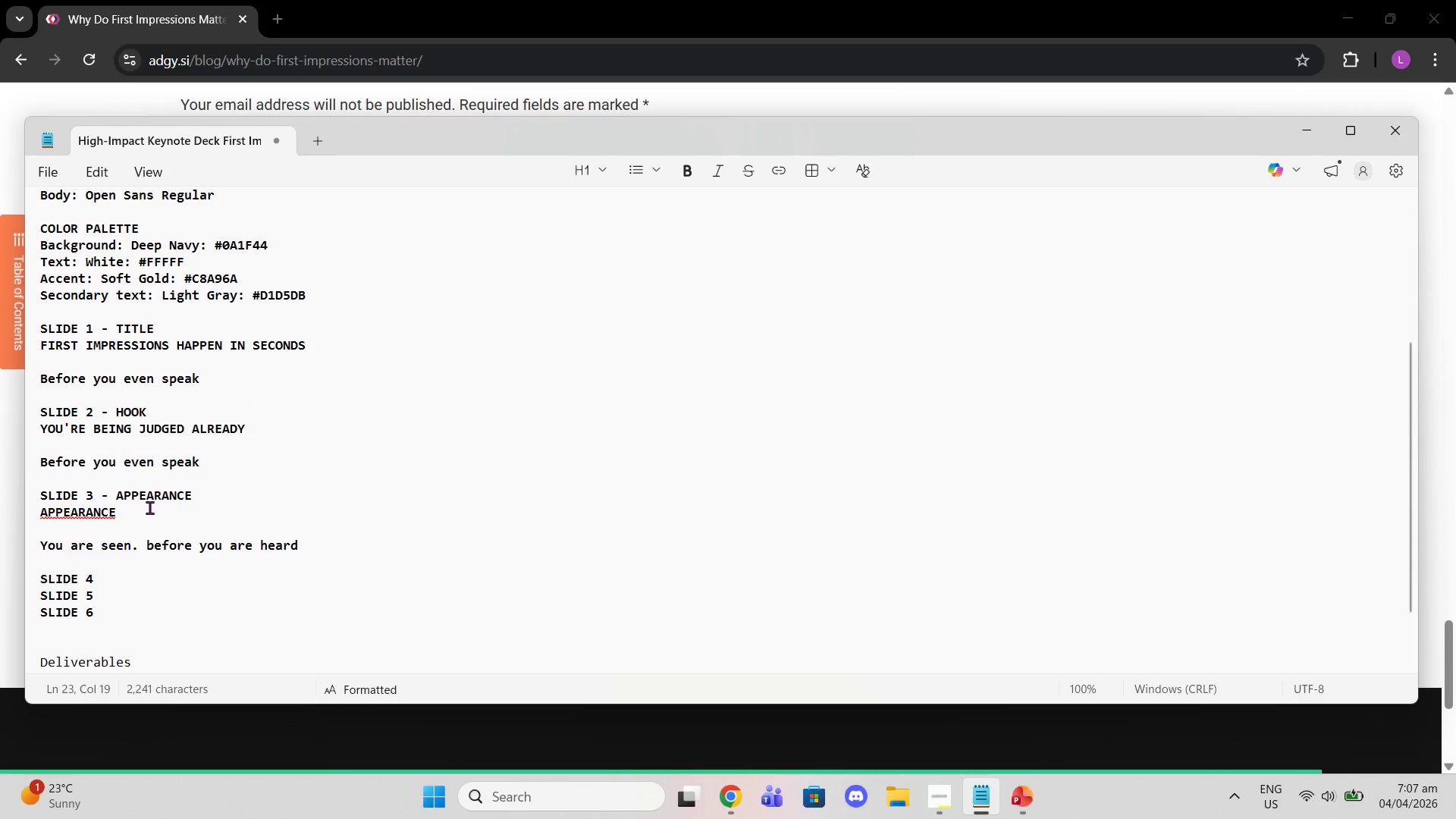 
left_click([171, 558])
 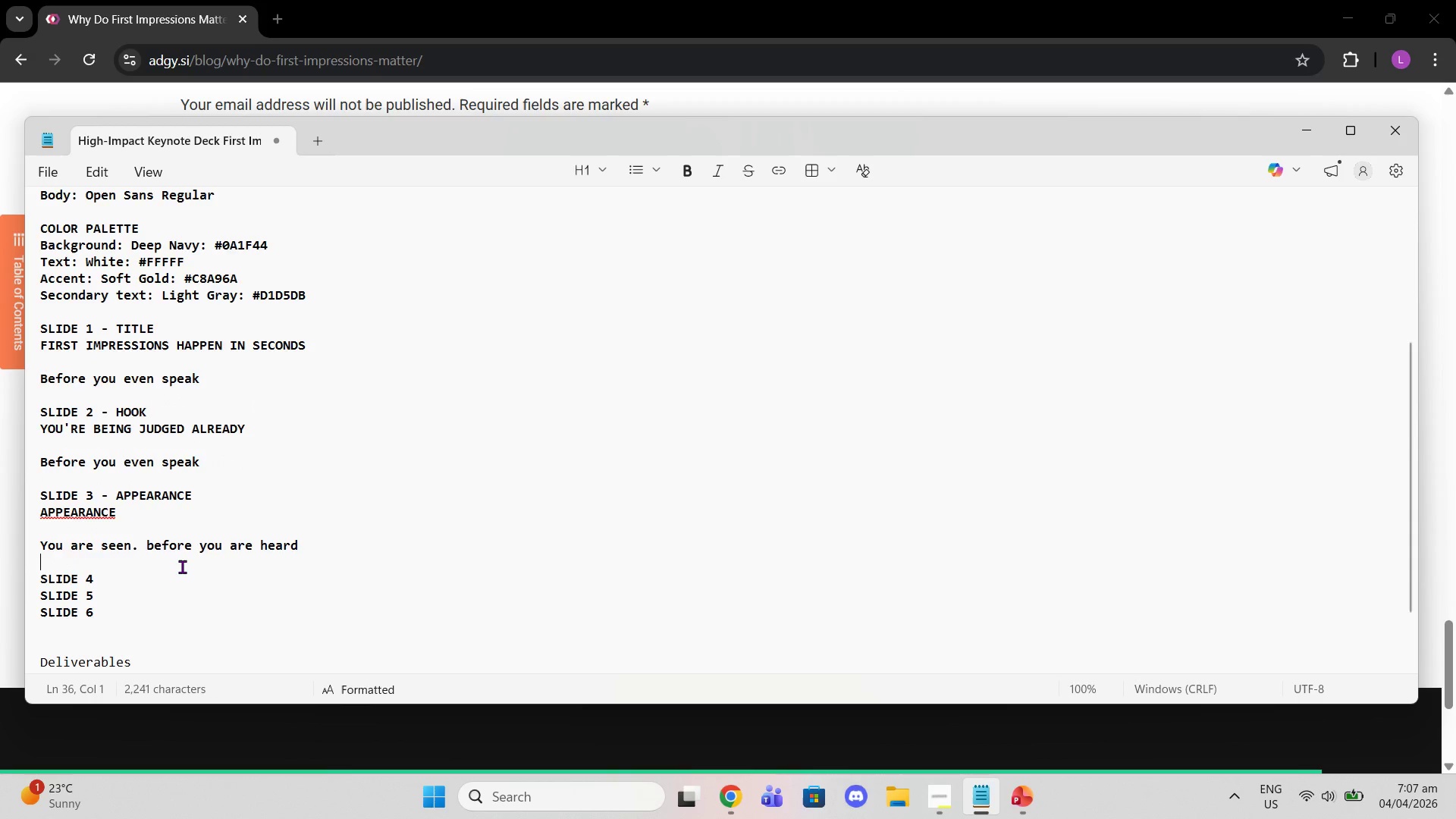 
left_click_drag(start_coordinate=[180, 572], to_coordinate=[179, 576])
 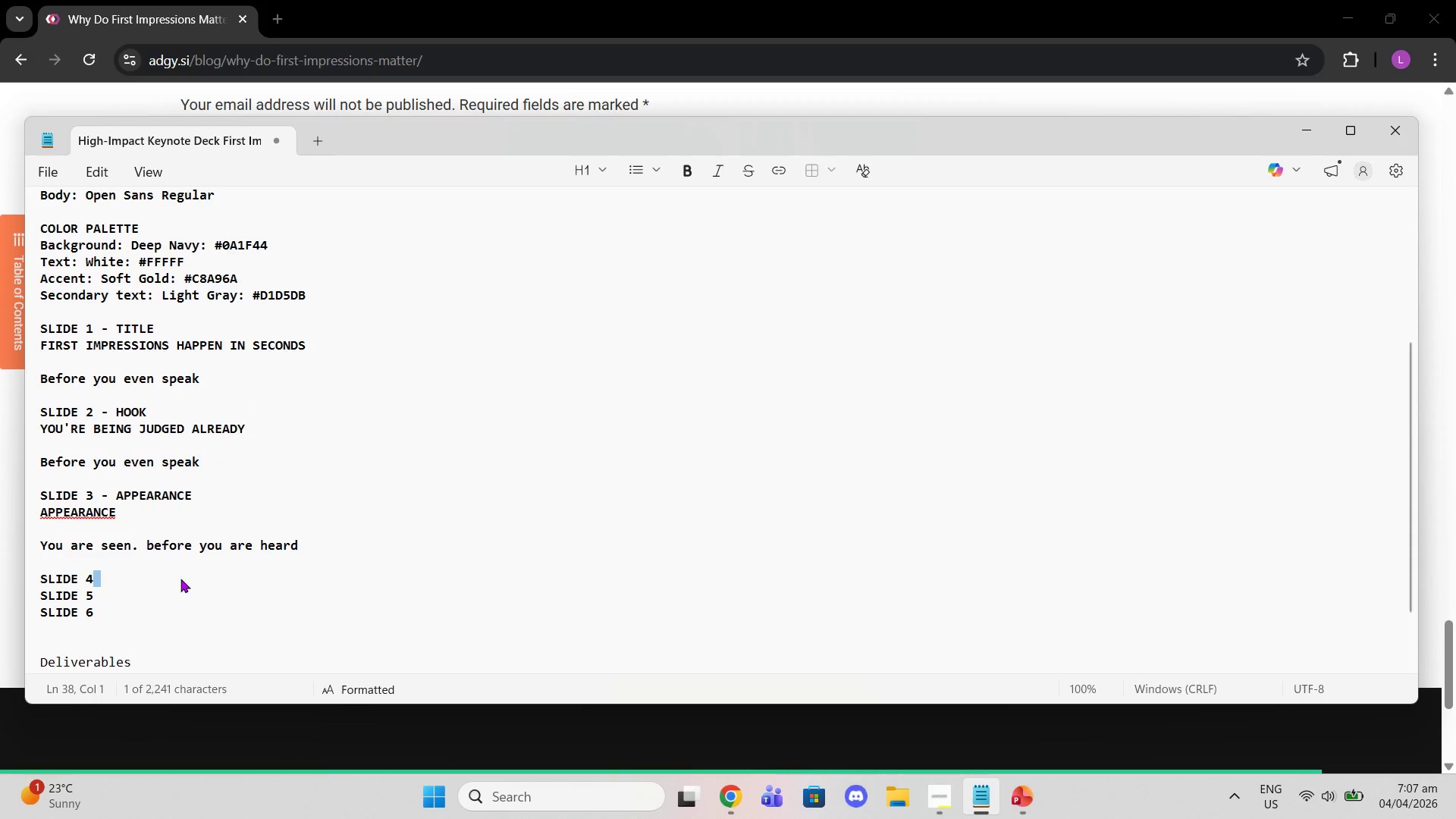 
left_click([180, 579])
 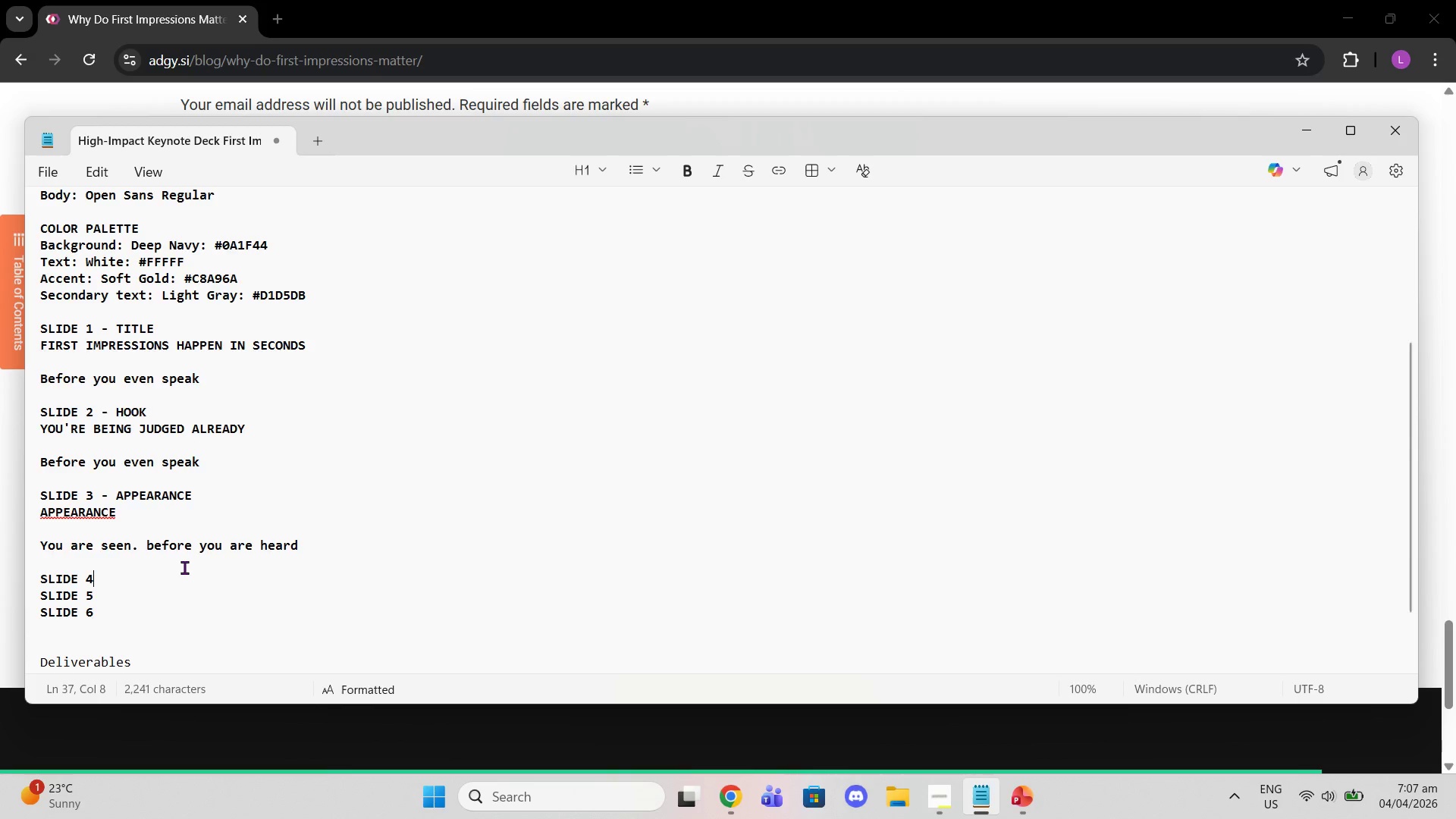 
key(Space)
 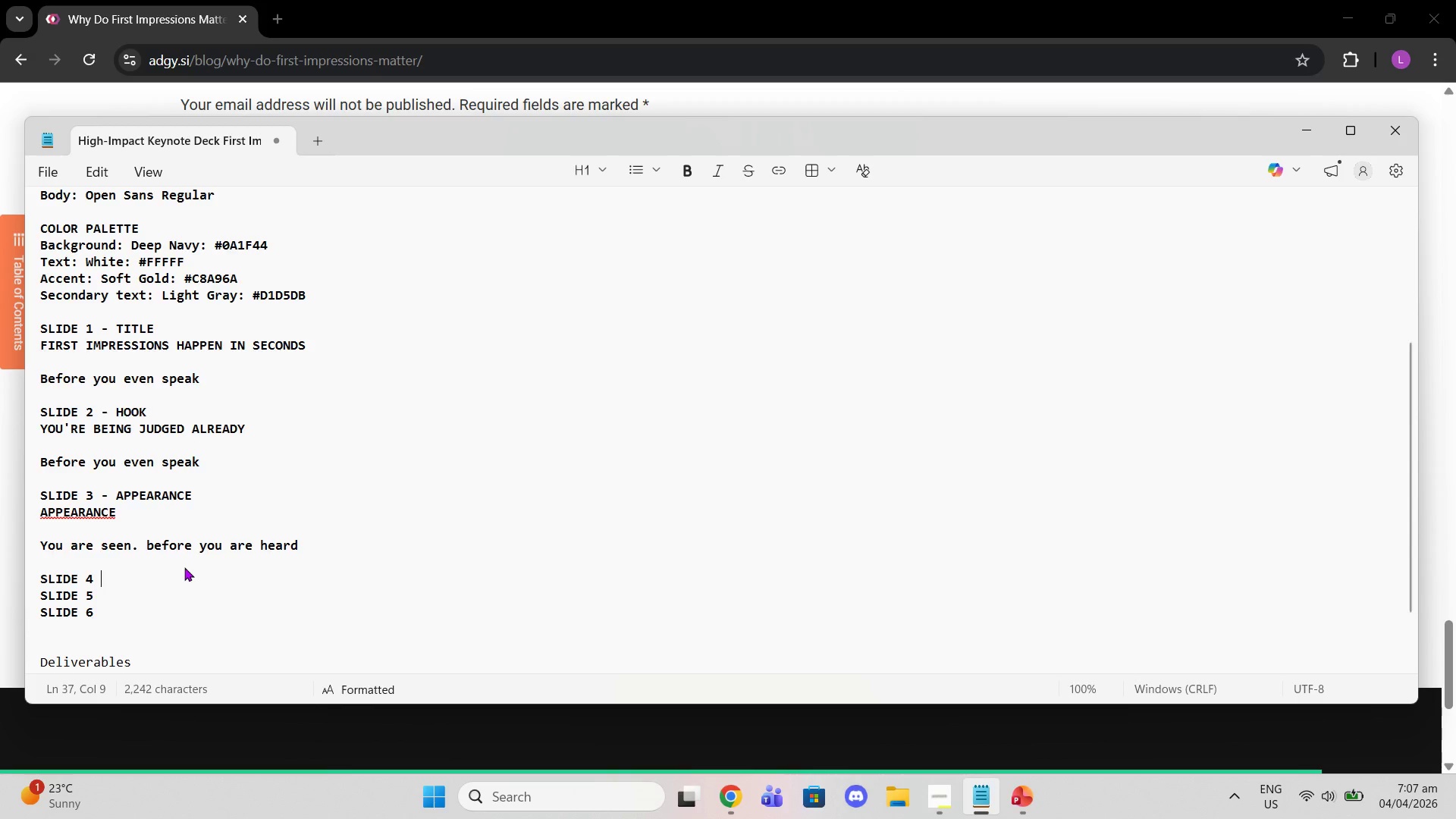 
key(Minus)
 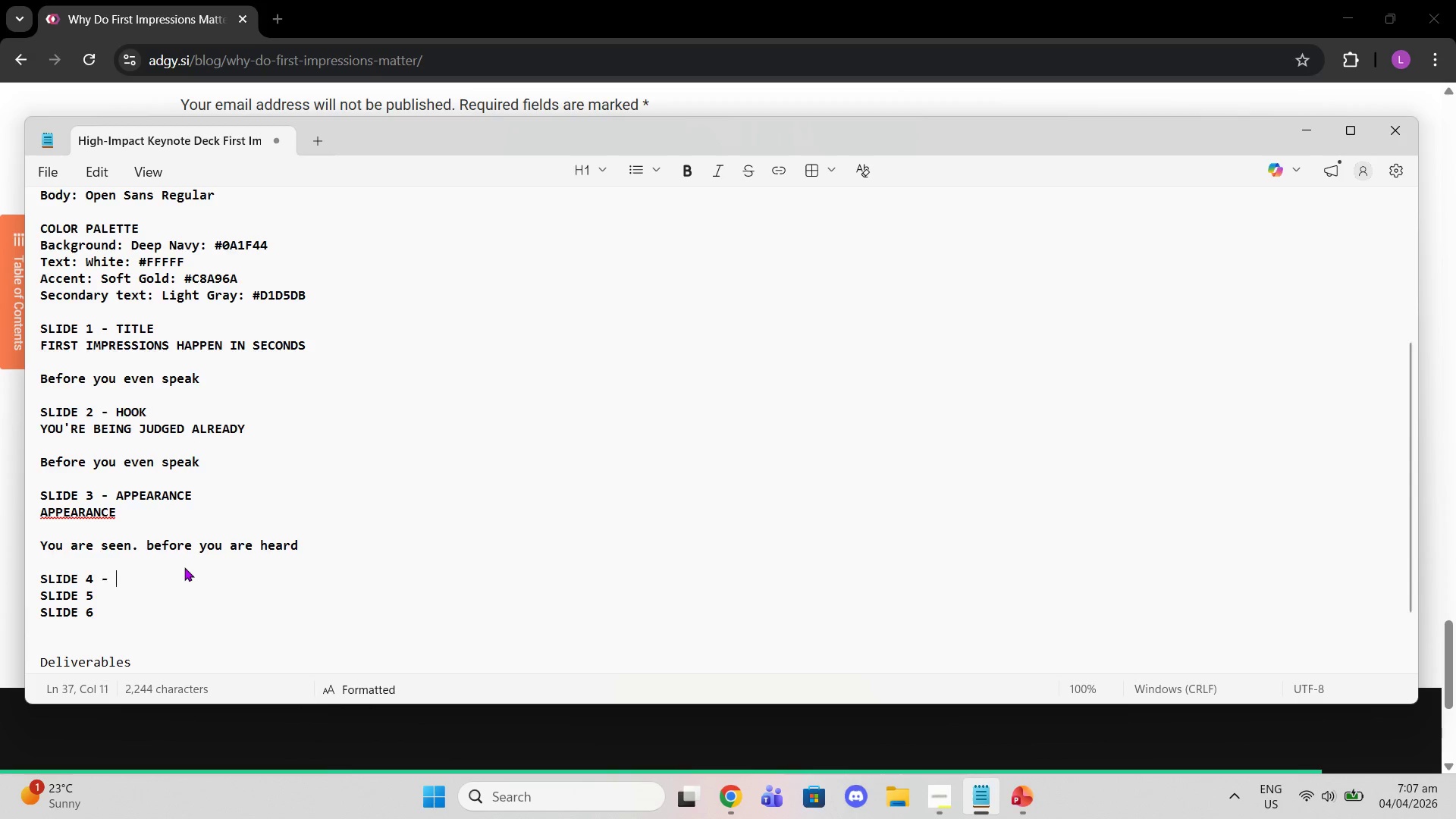 
key(Space)
 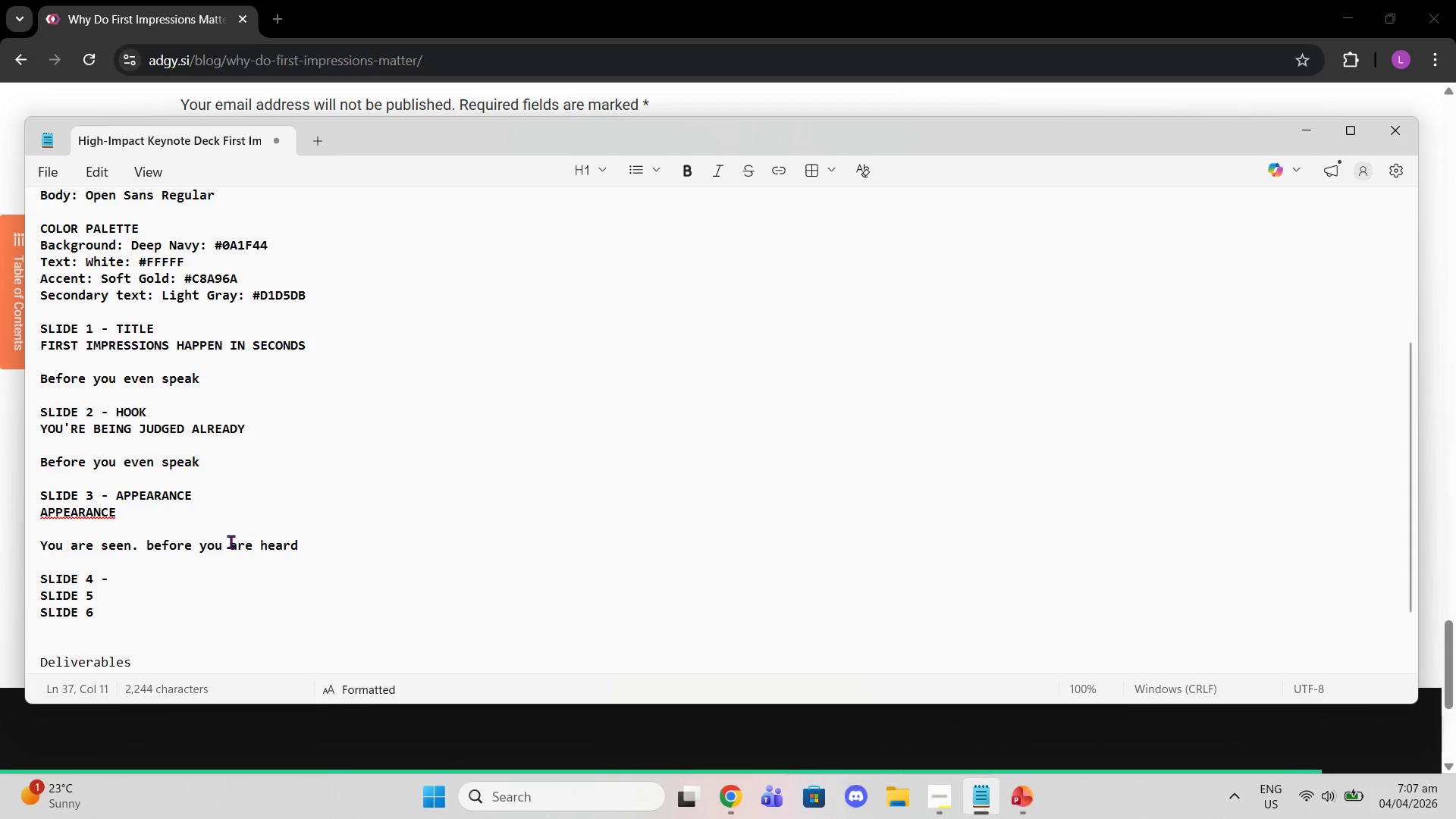 
scroll: coordinate [290, 403], scroll_direction: up, amount: 6.0
 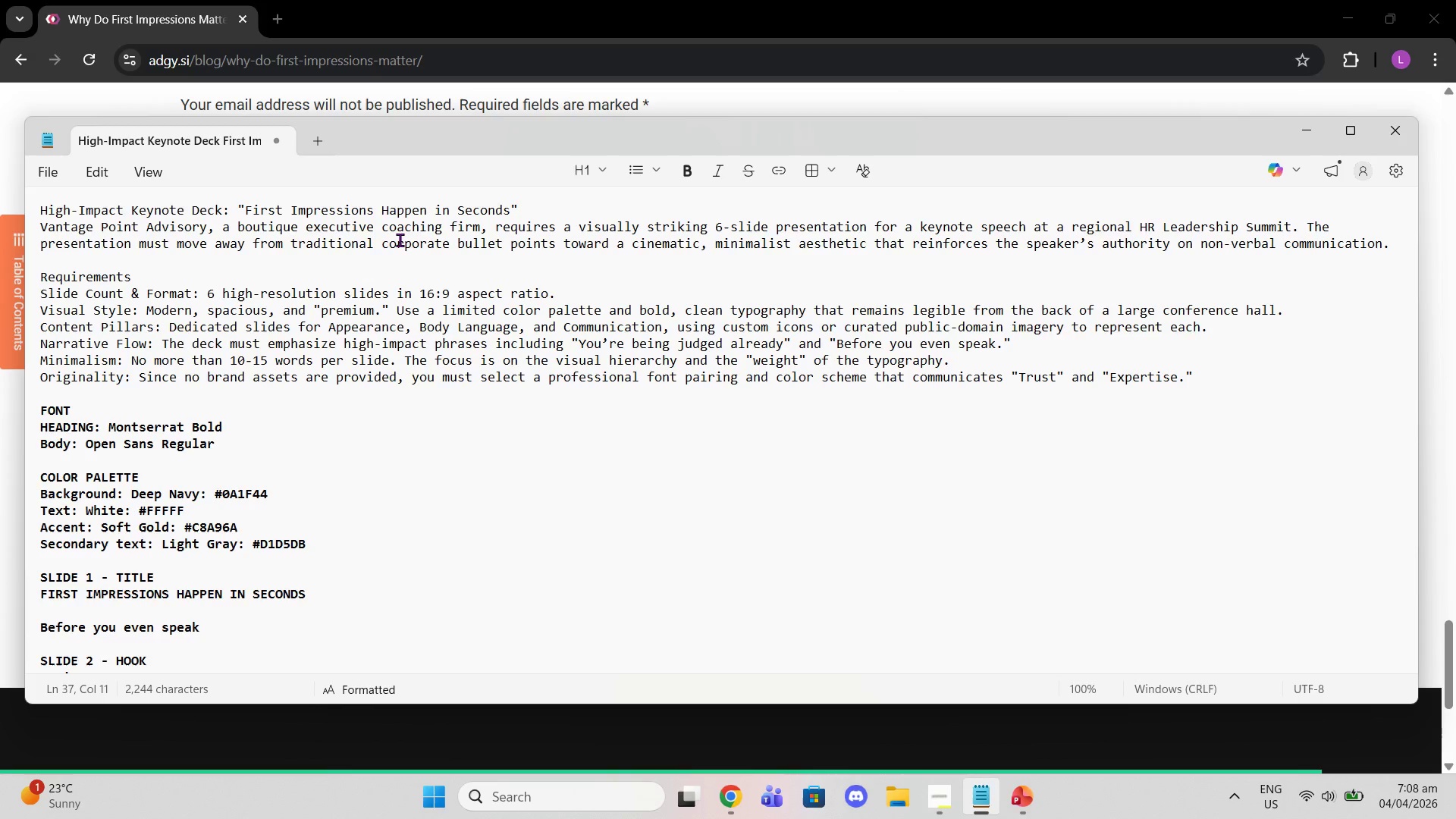 
wait(23.19)
 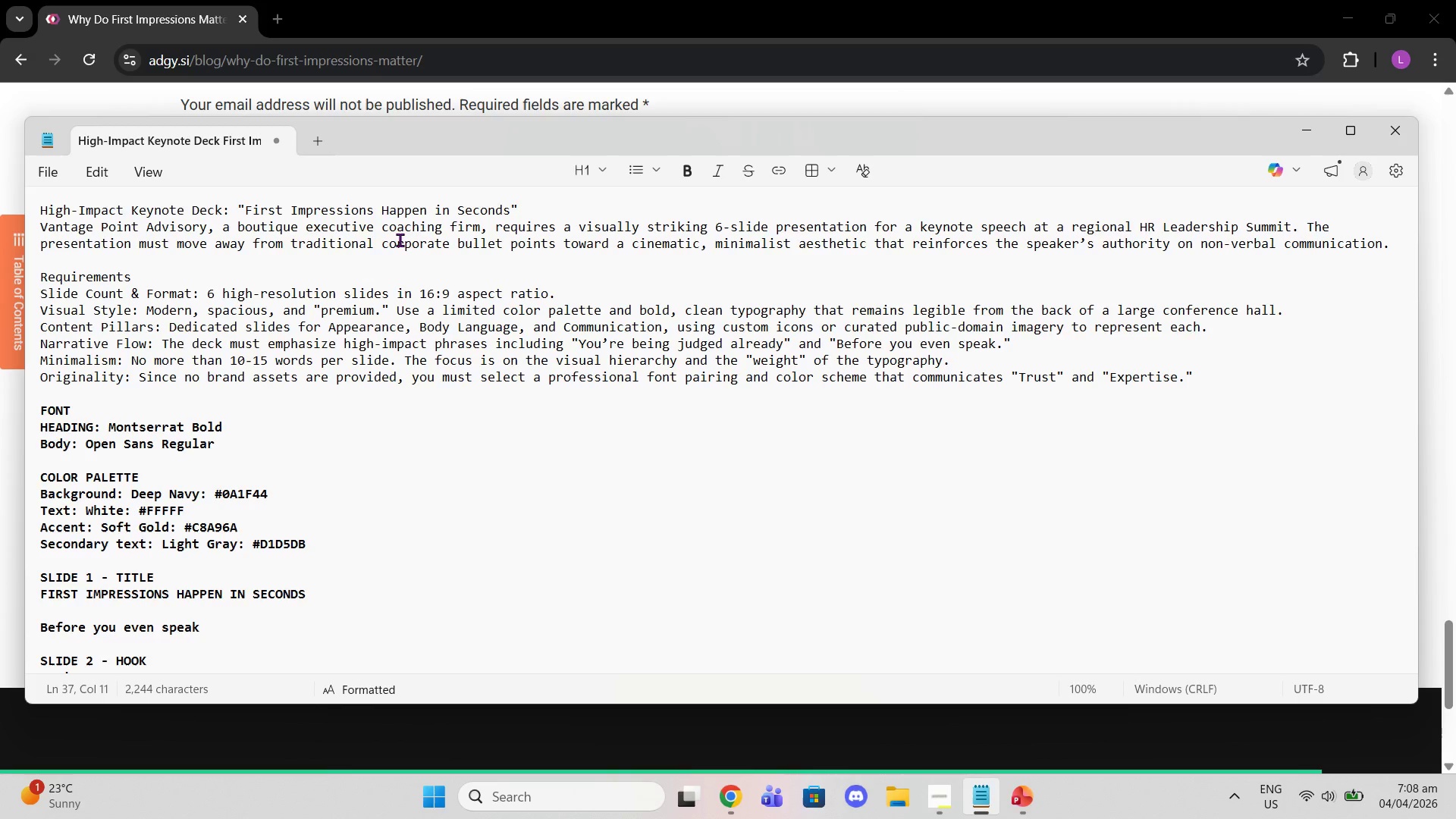 
scroll: coordinate [433, 473], scroll_direction: down, amount: 5.0
 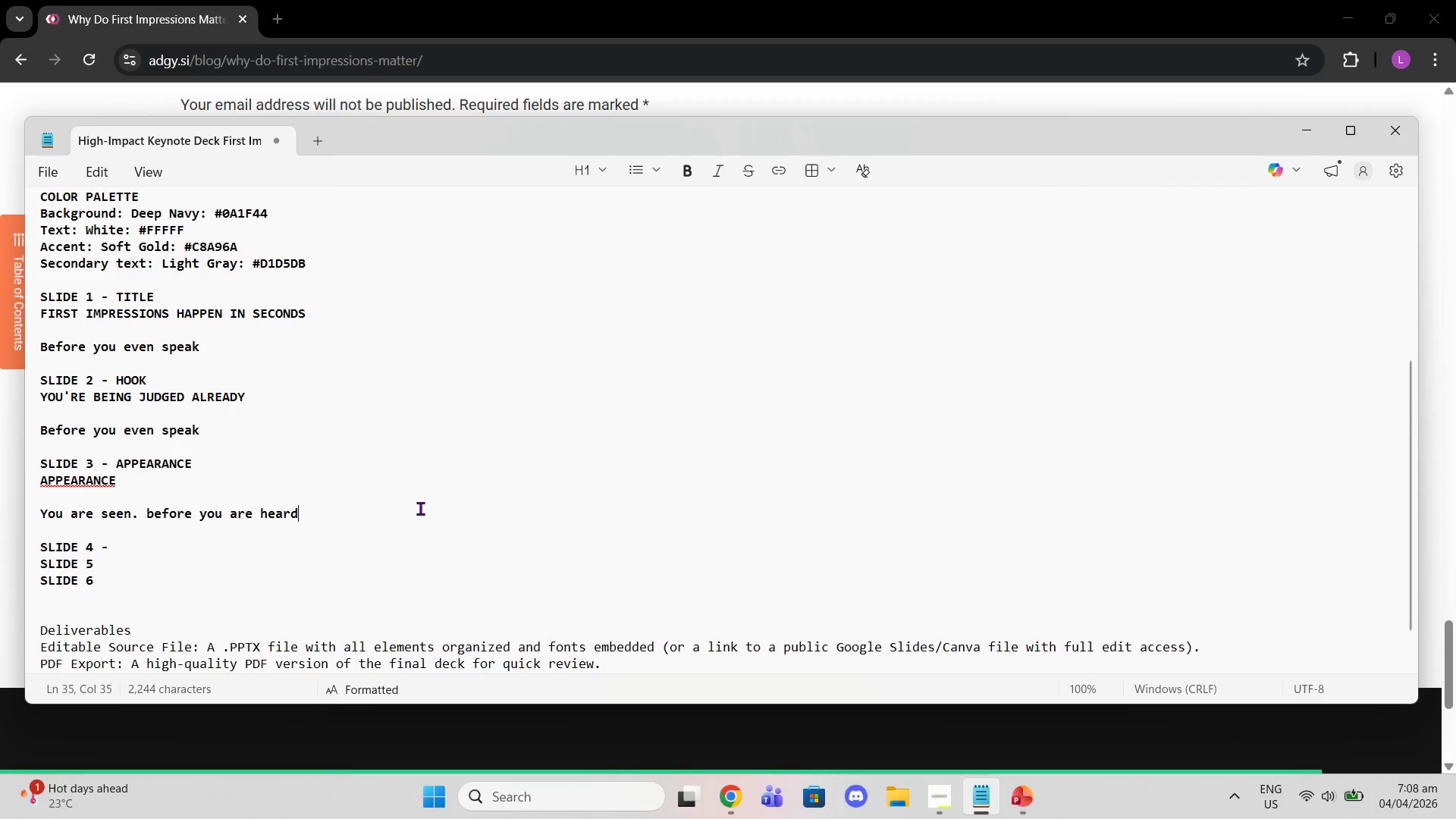 
double_click([406, 526])
 